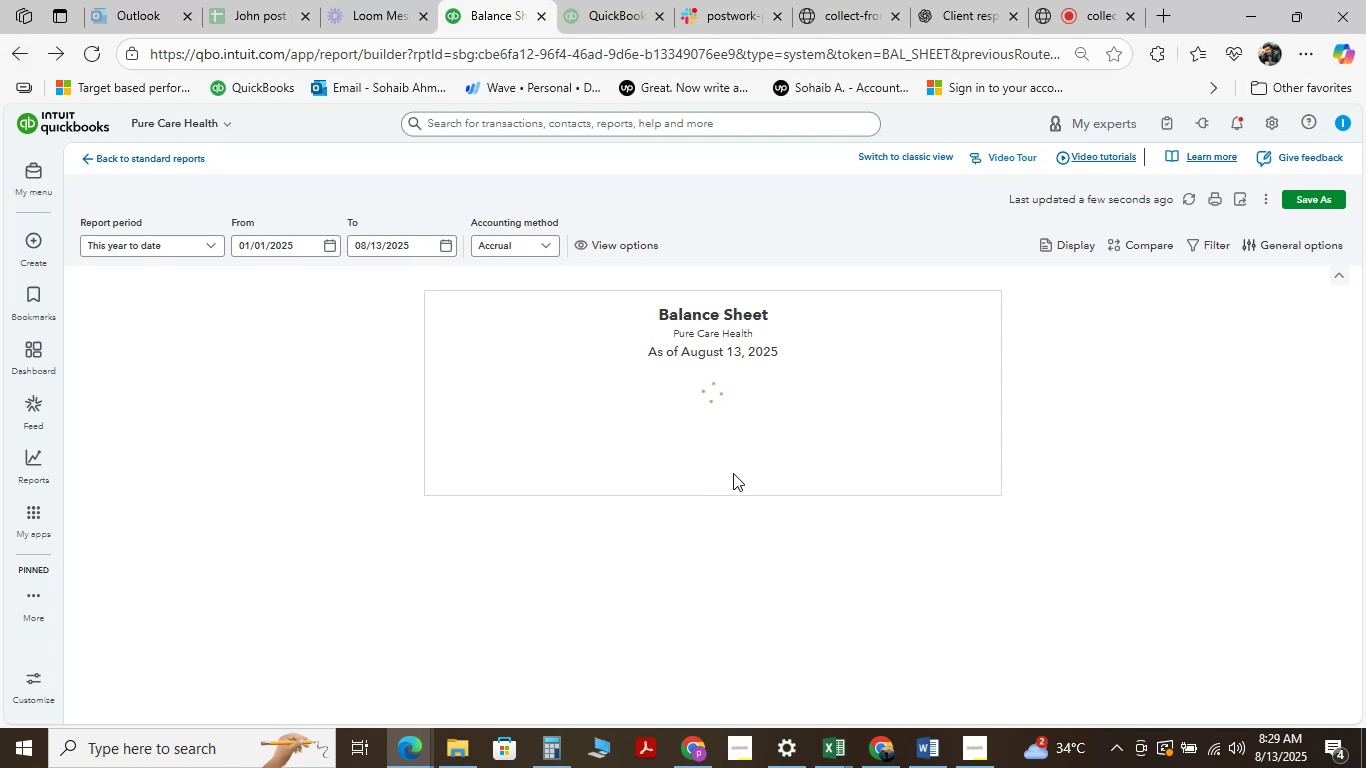 
wait(6.63)
 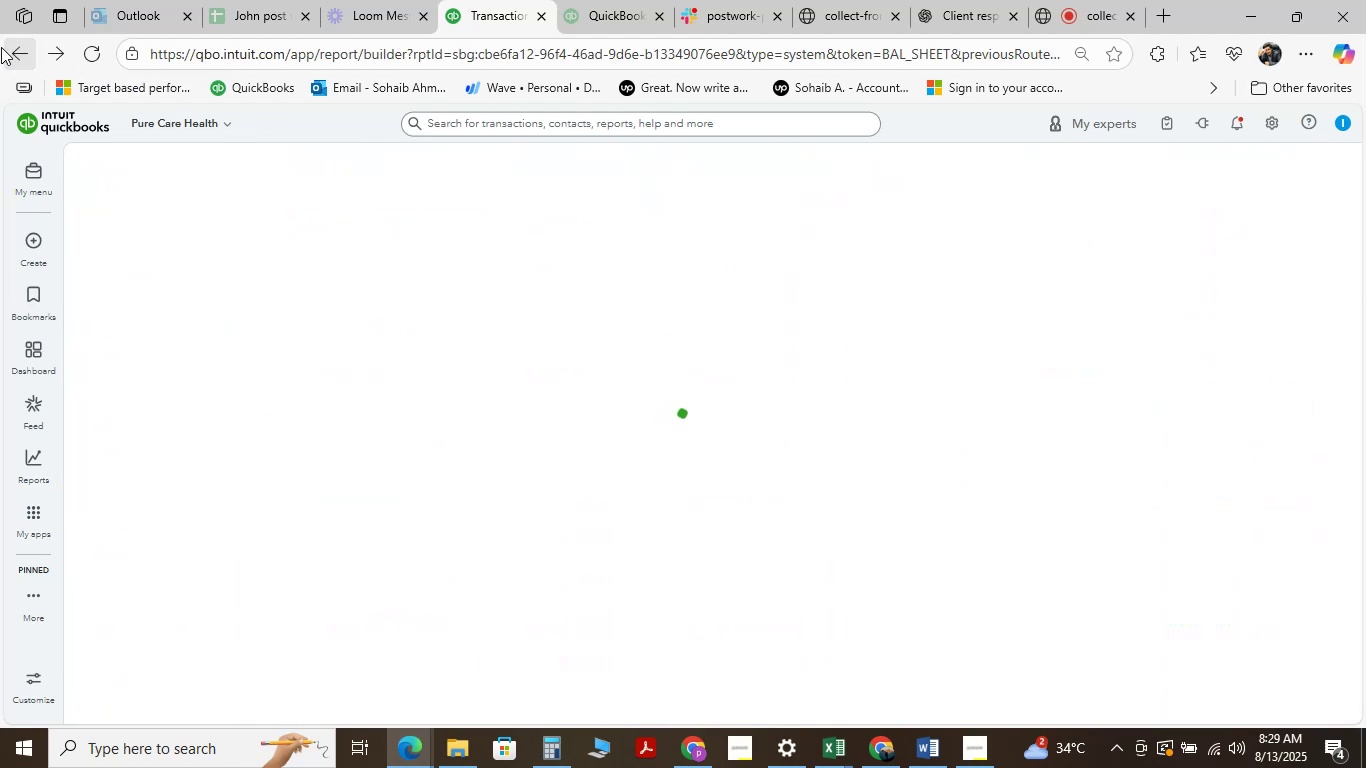 
scroll: coordinate [709, 498], scroll_direction: down, amount: 2.0
 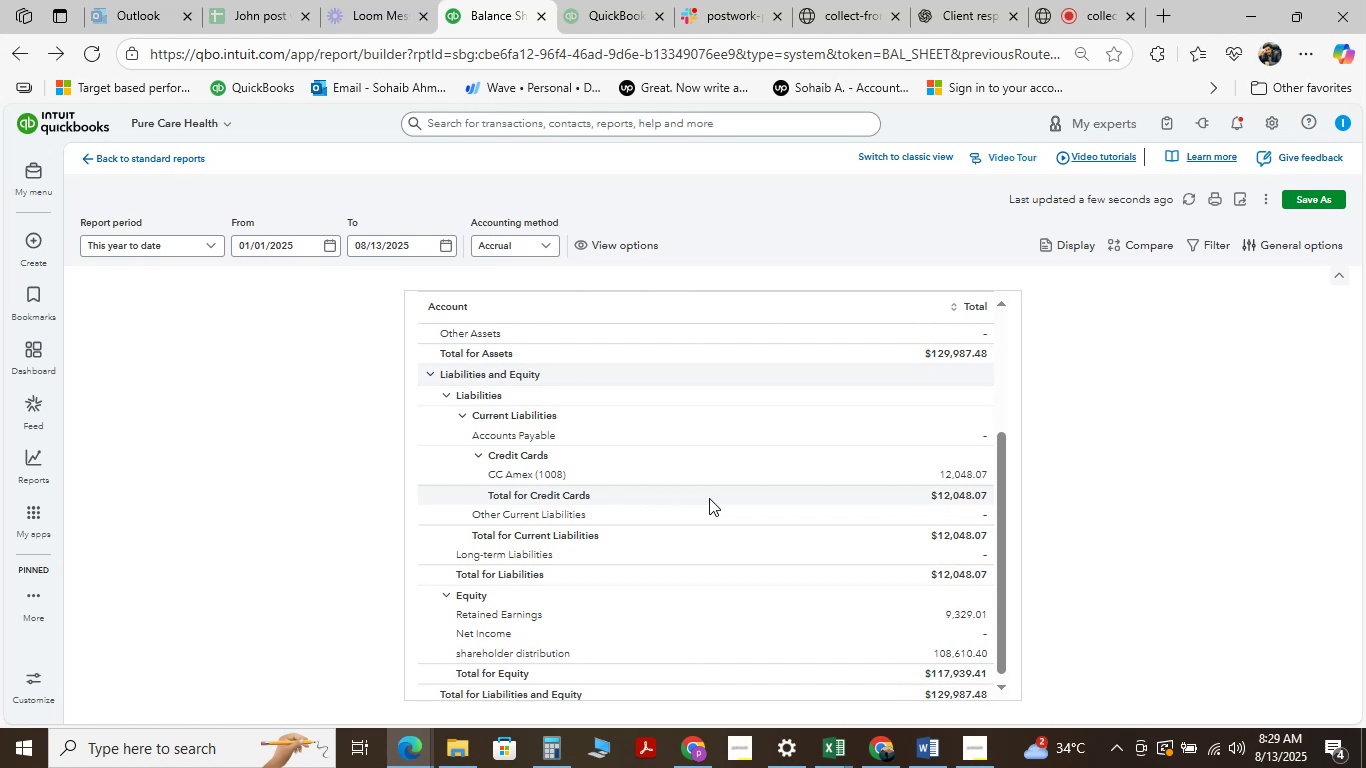 
wait(14.19)
 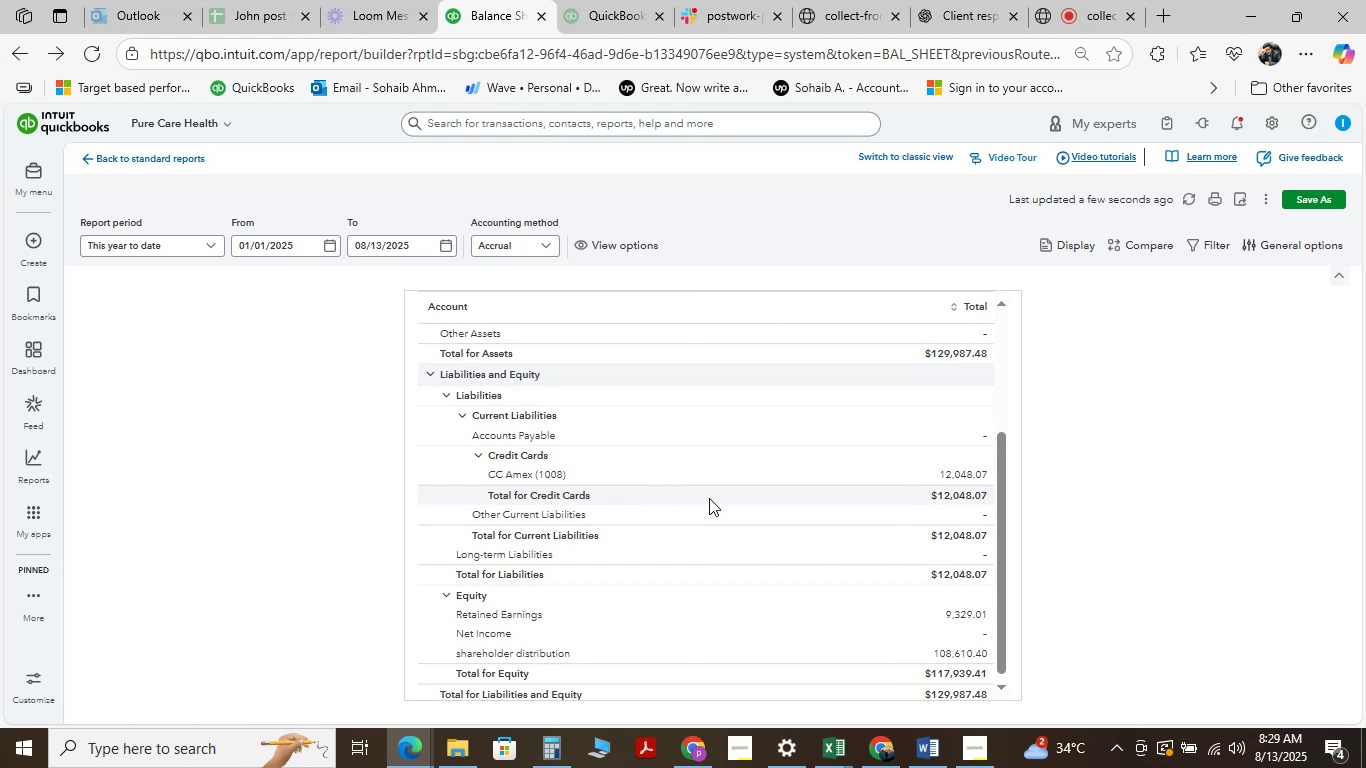 
scroll: coordinate [709, 498], scroll_direction: down, amount: 2.0
 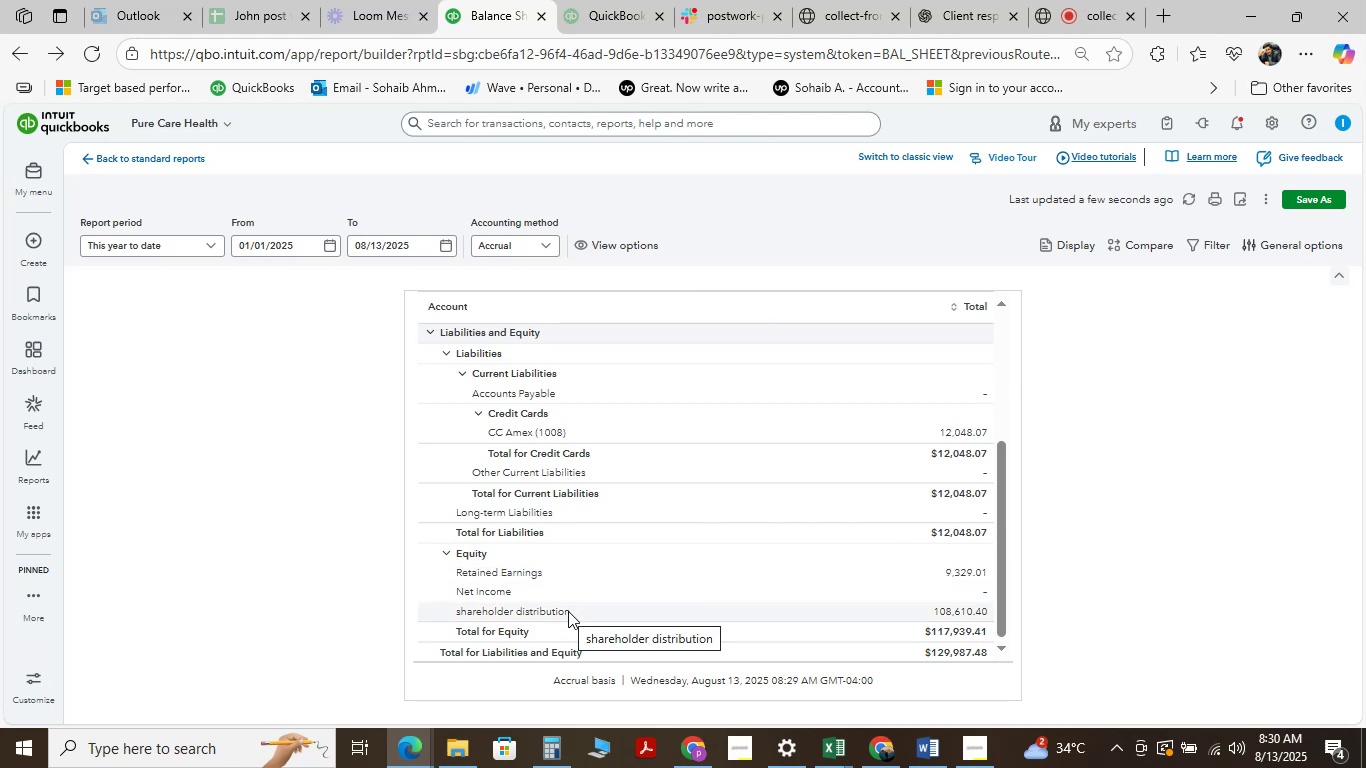 
wait(12.1)
 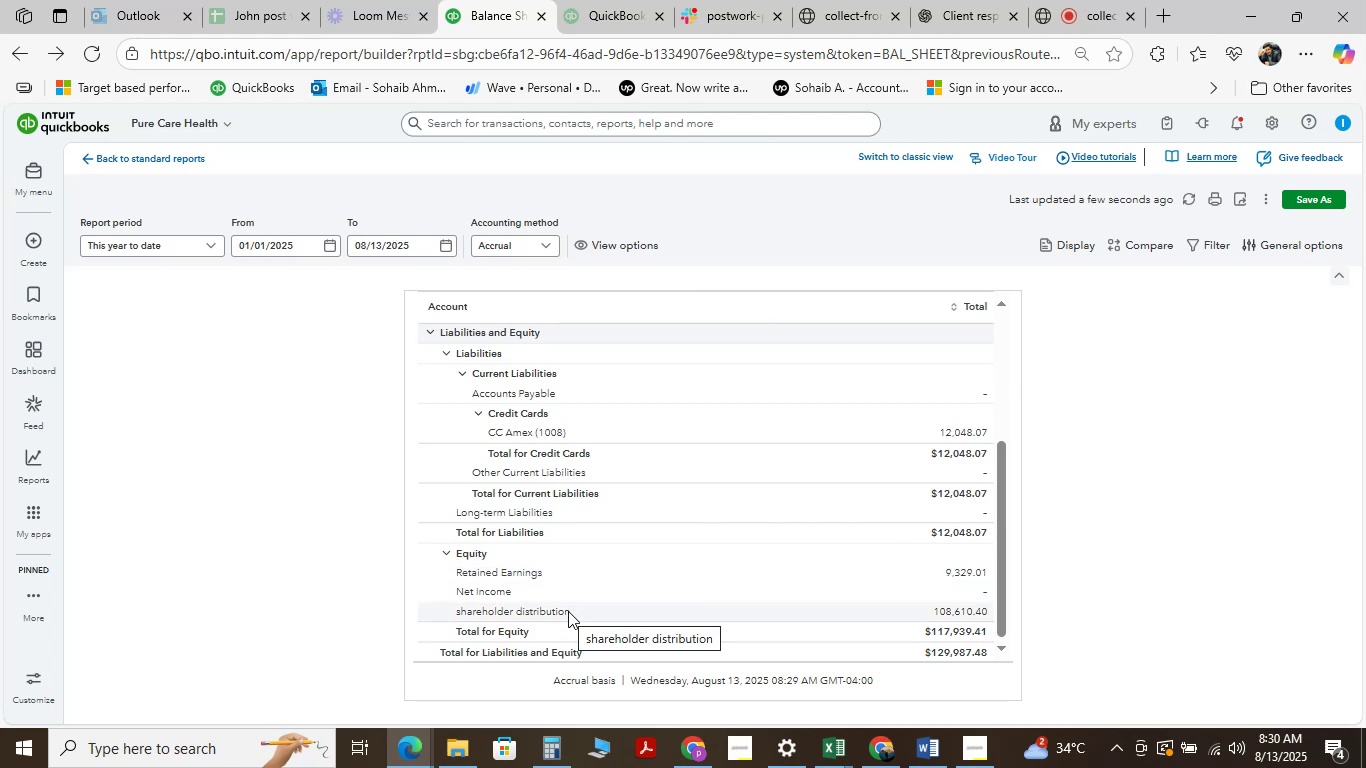 
scroll: coordinate [587, 577], scroll_direction: up, amount: 7.0
 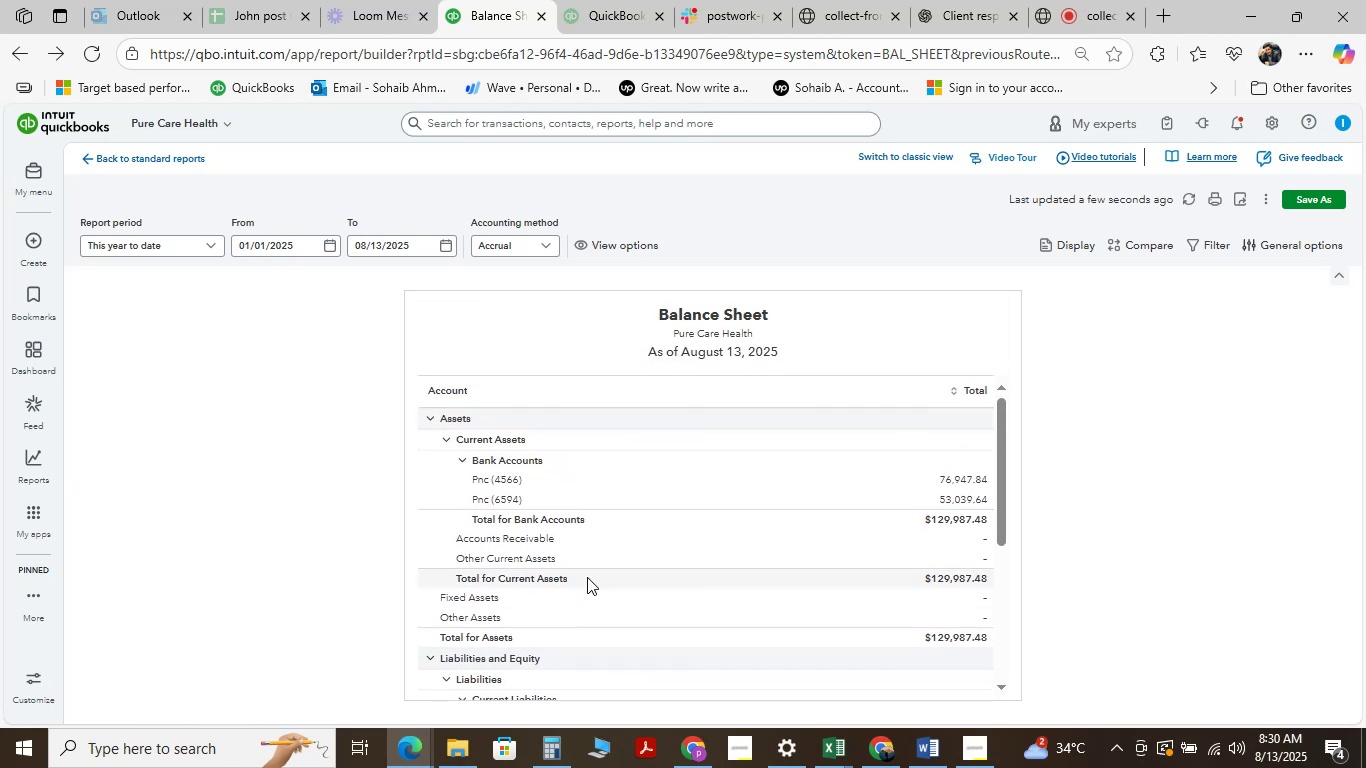 
scroll: coordinate [587, 577], scroll_direction: down, amount: 4.0
 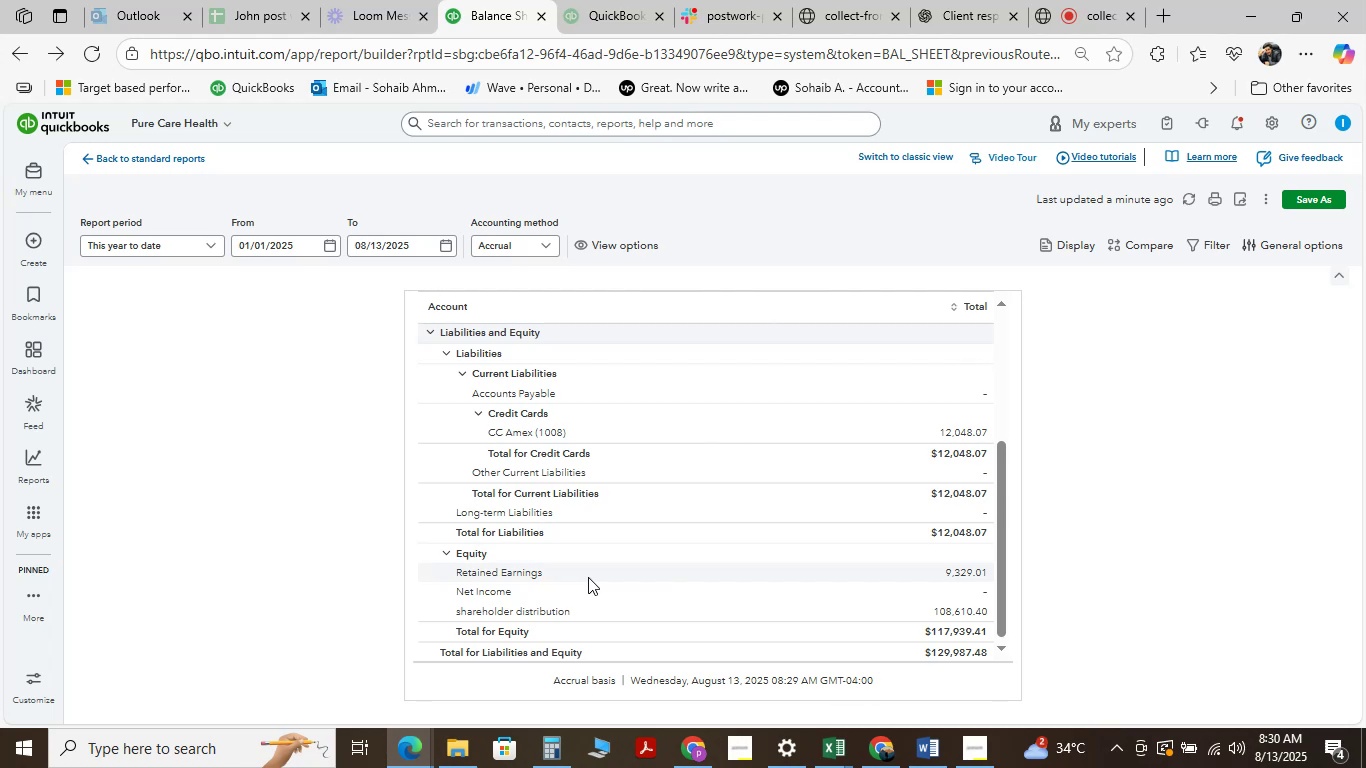 
wait(21.66)
 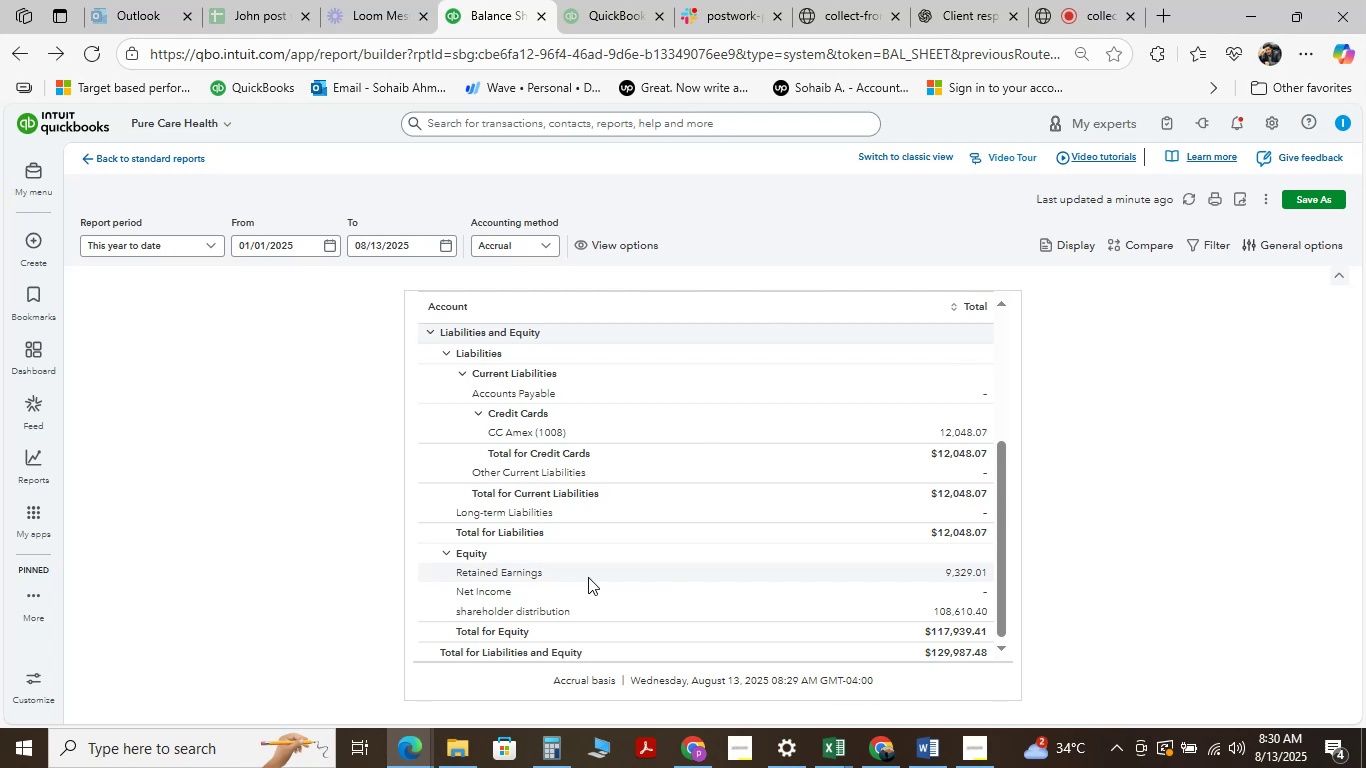 
scroll: coordinate [622, 534], scroll_direction: down, amount: 3.0
 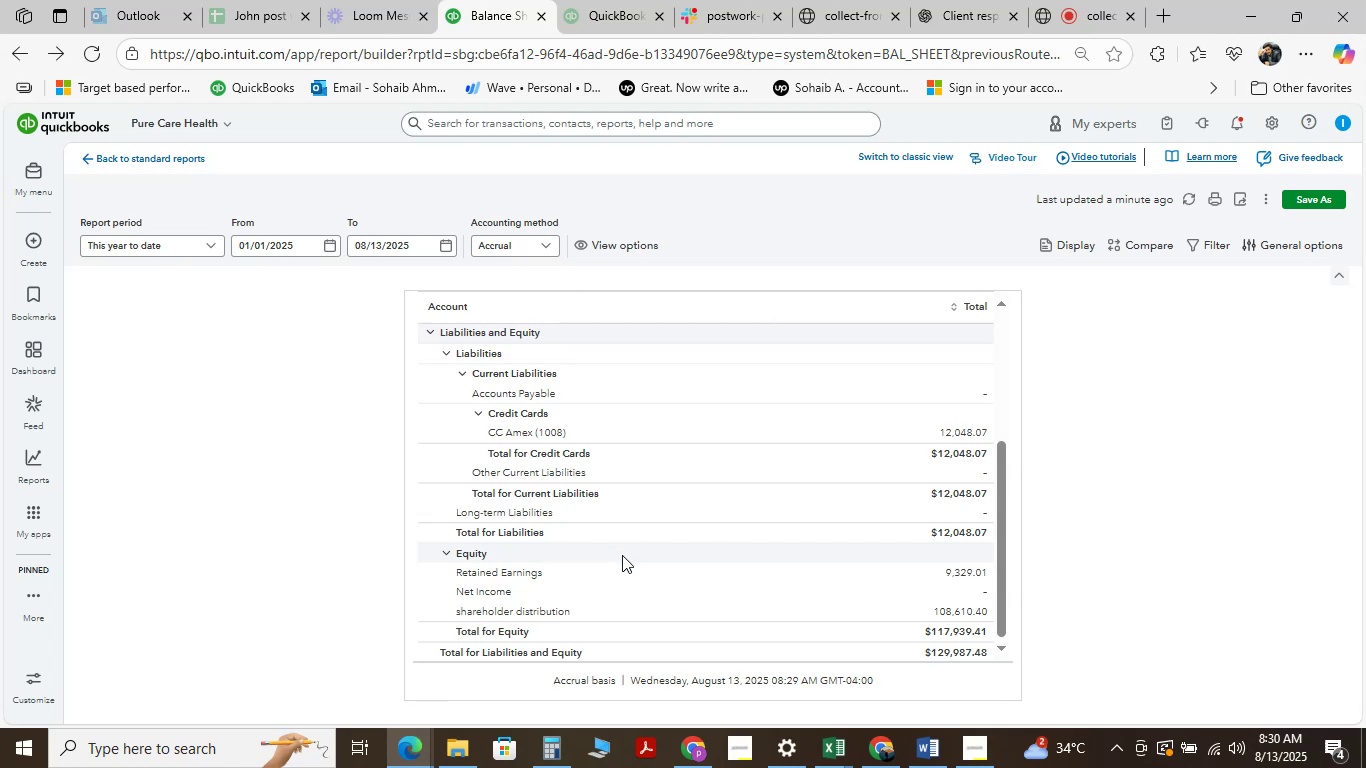 
scroll: coordinate [618, 549], scroll_direction: up, amount: 3.0
 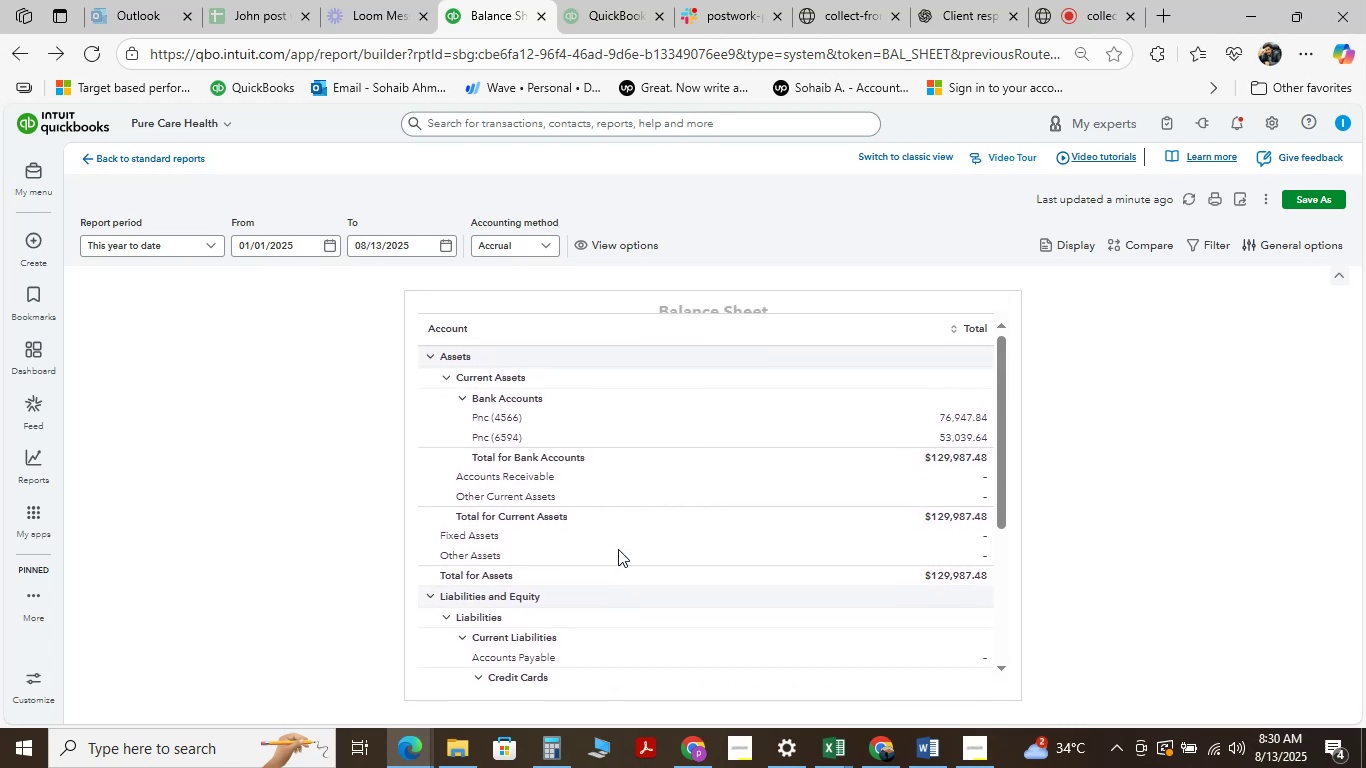 
scroll: coordinate [618, 549], scroll_direction: down, amount: 12.0
 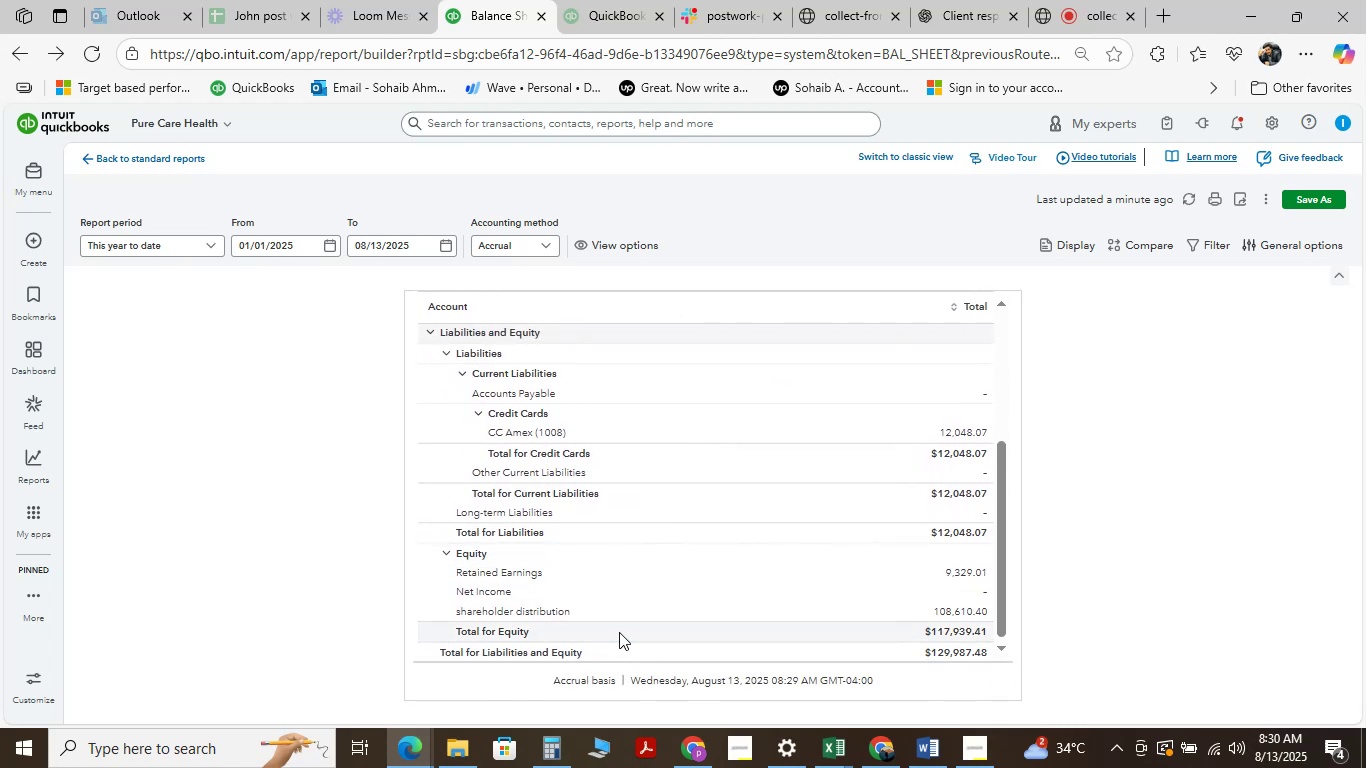 
wait(12.57)
 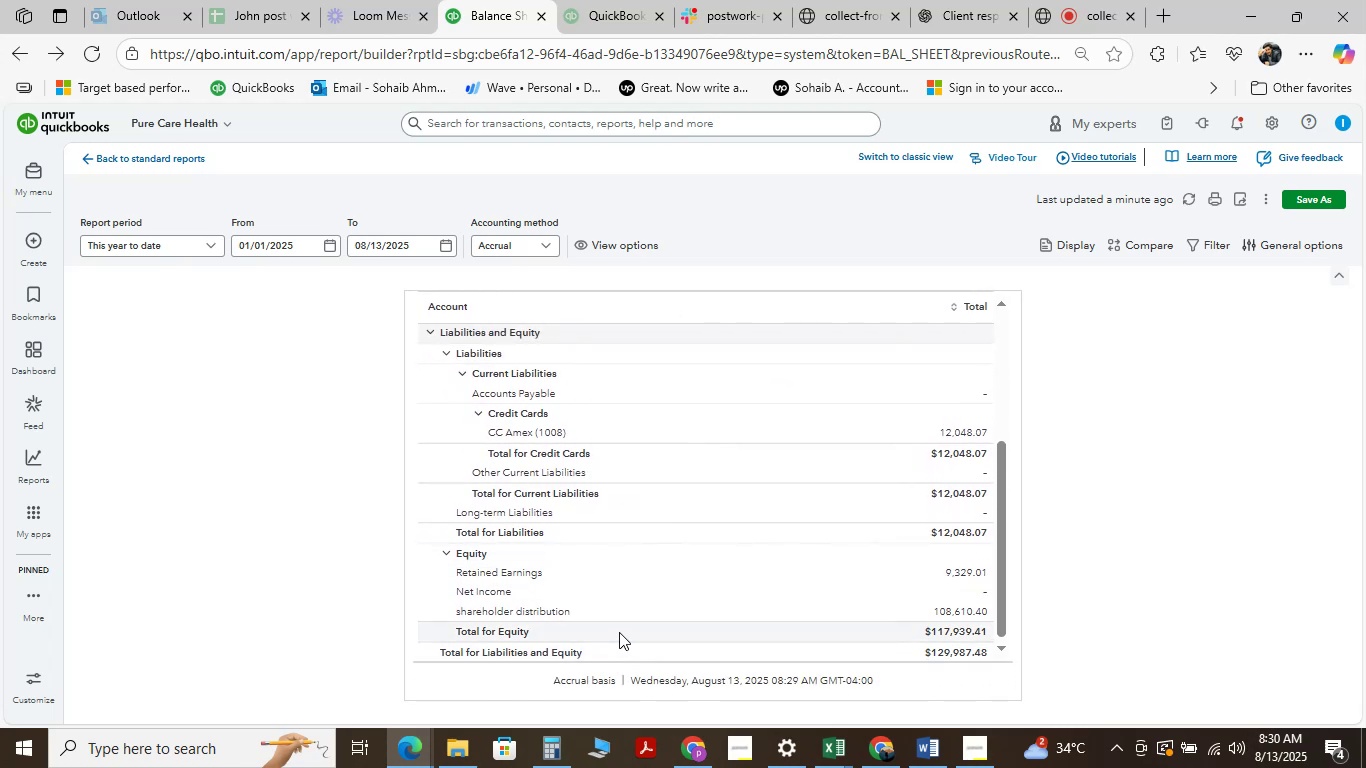 
scroll: coordinate [601, 631], scroll_direction: down, amount: 1.0
 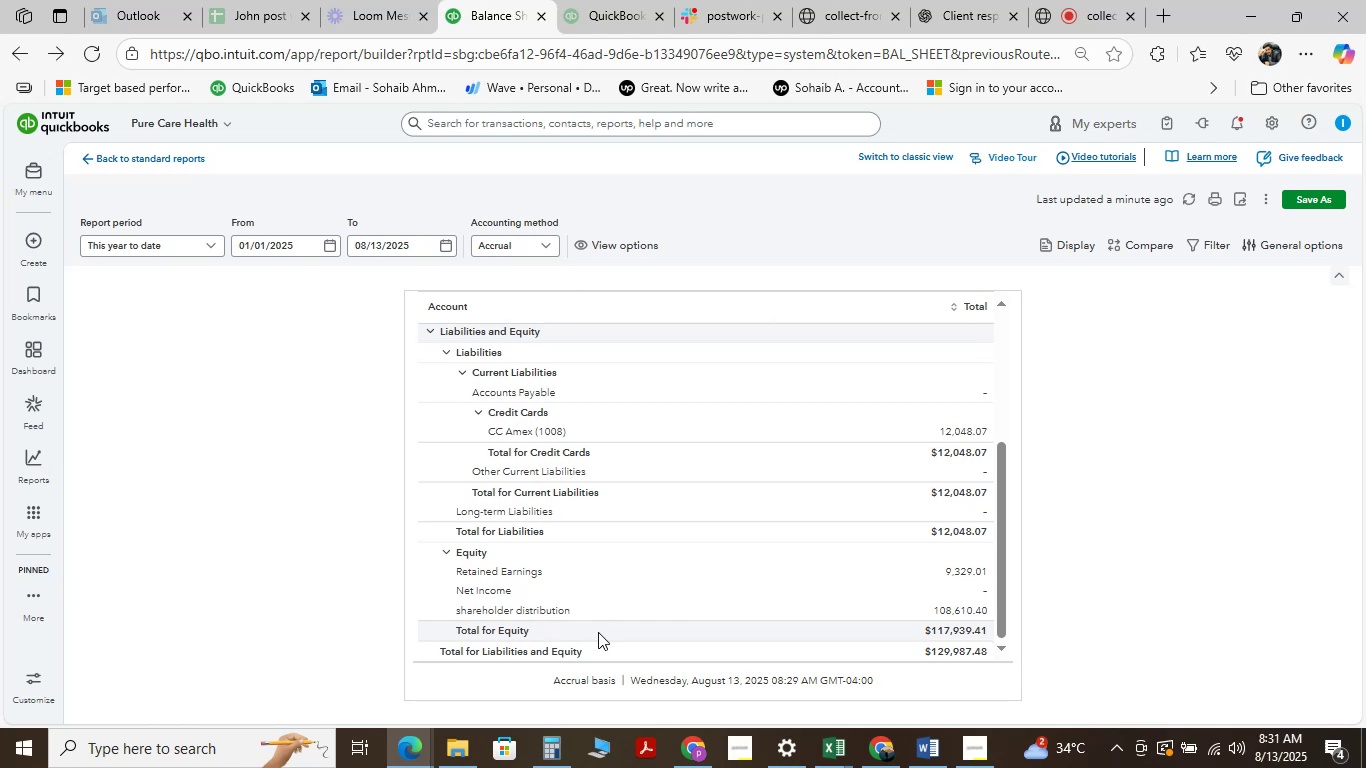 
scroll: coordinate [598, 632], scroll_direction: up, amount: 2.0
 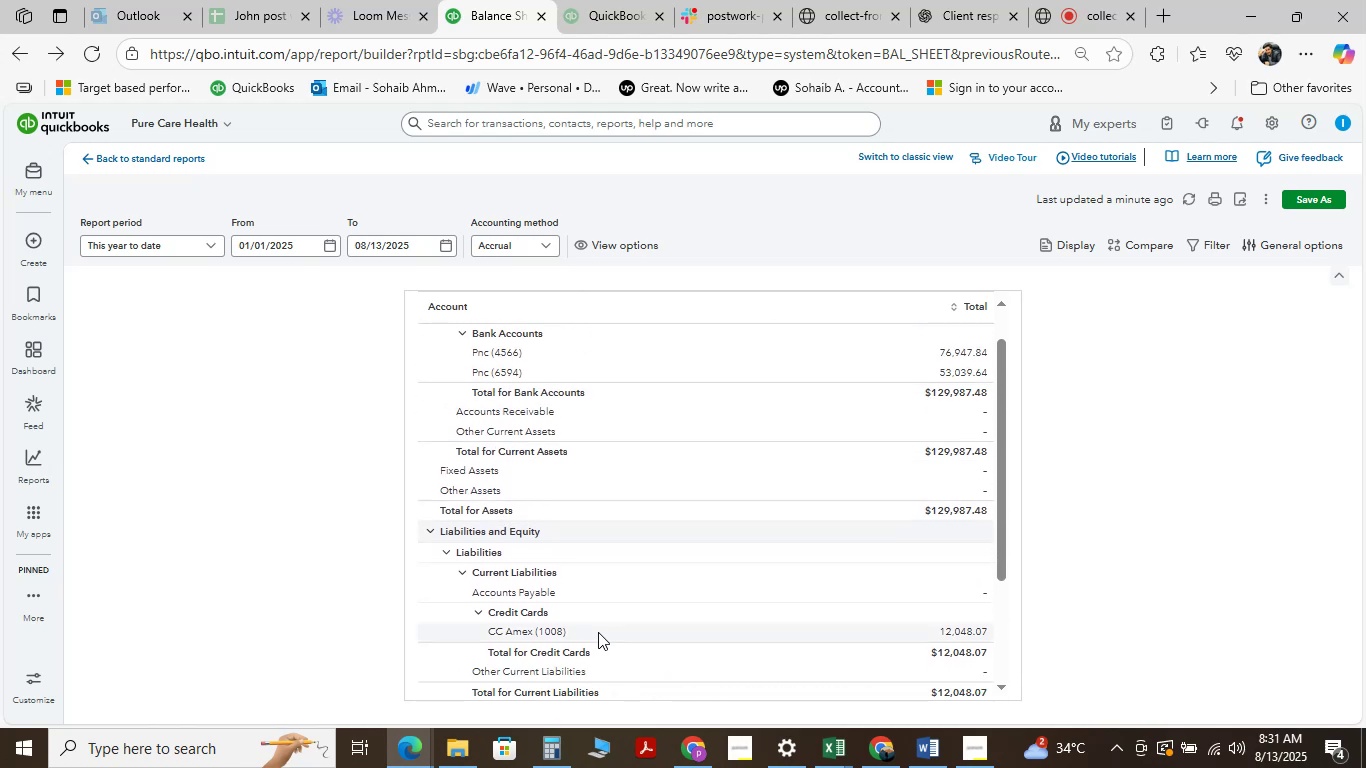 
scroll: coordinate [747, 585], scroll_direction: down, amount: 15.0
 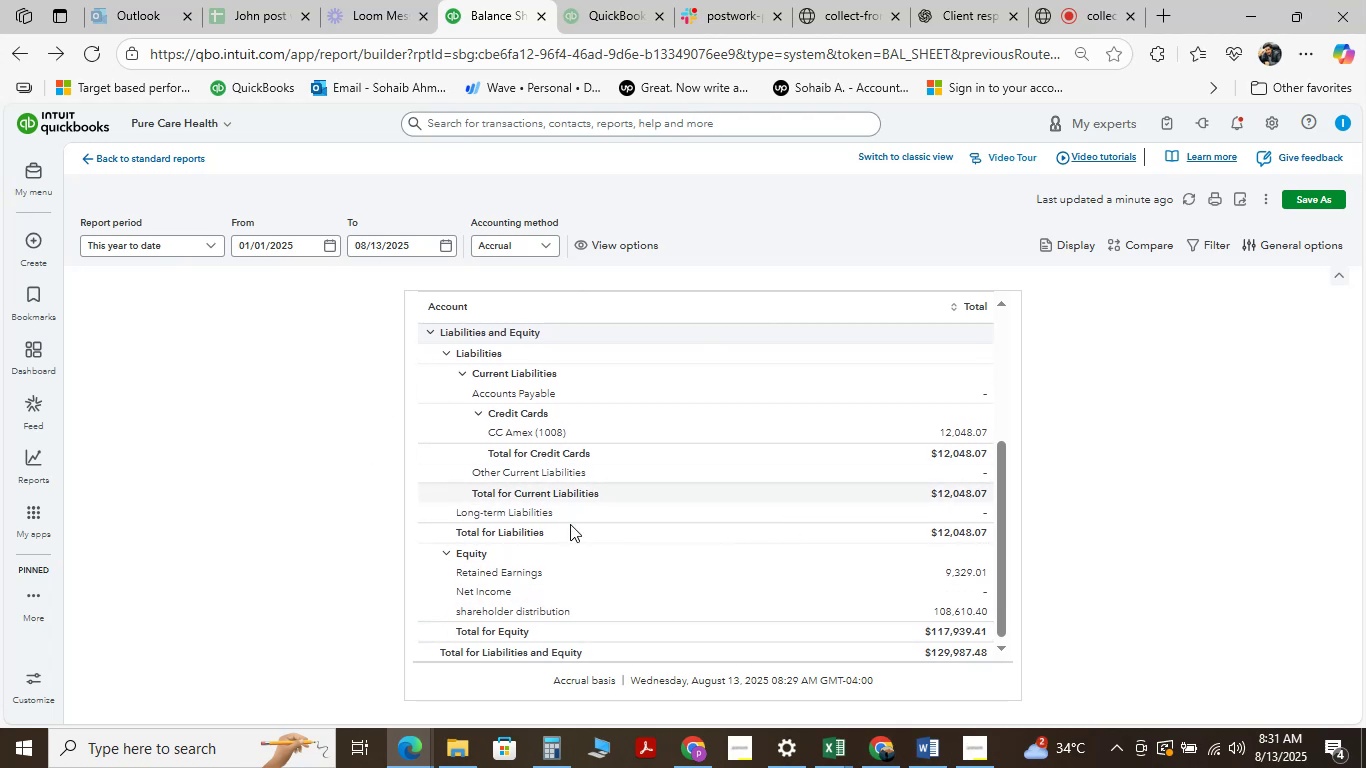 
scroll: coordinate [403, 606], scroll_direction: up, amount: 9.0
 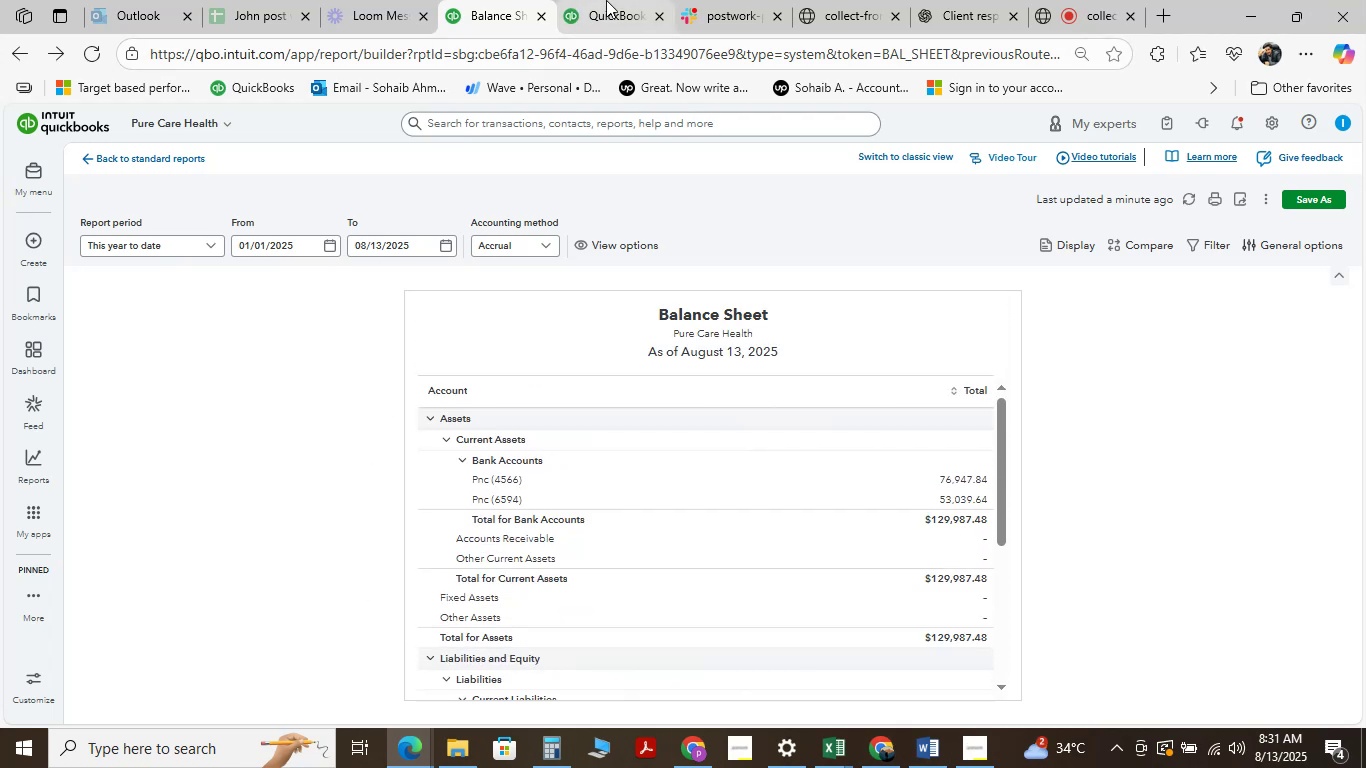 
left_click([606, 0])
 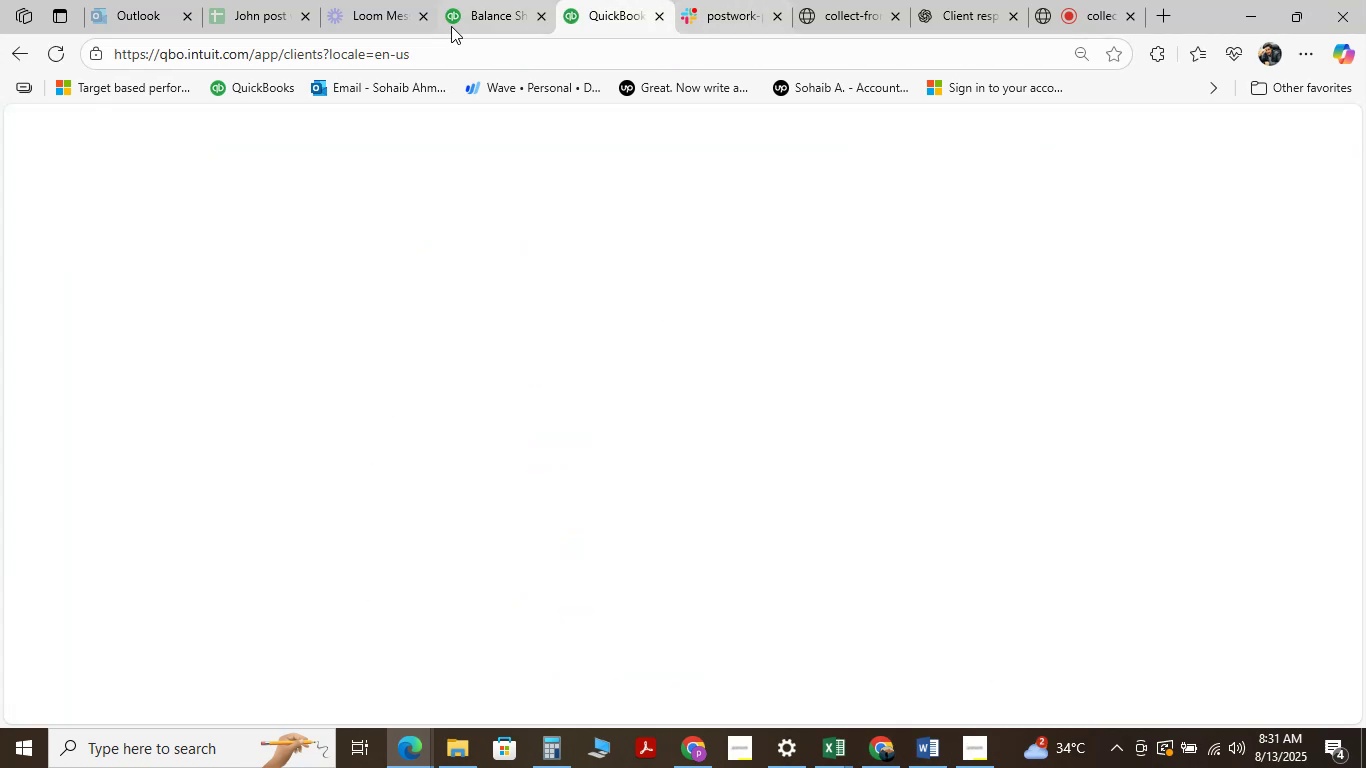 
left_click([489, 22])
 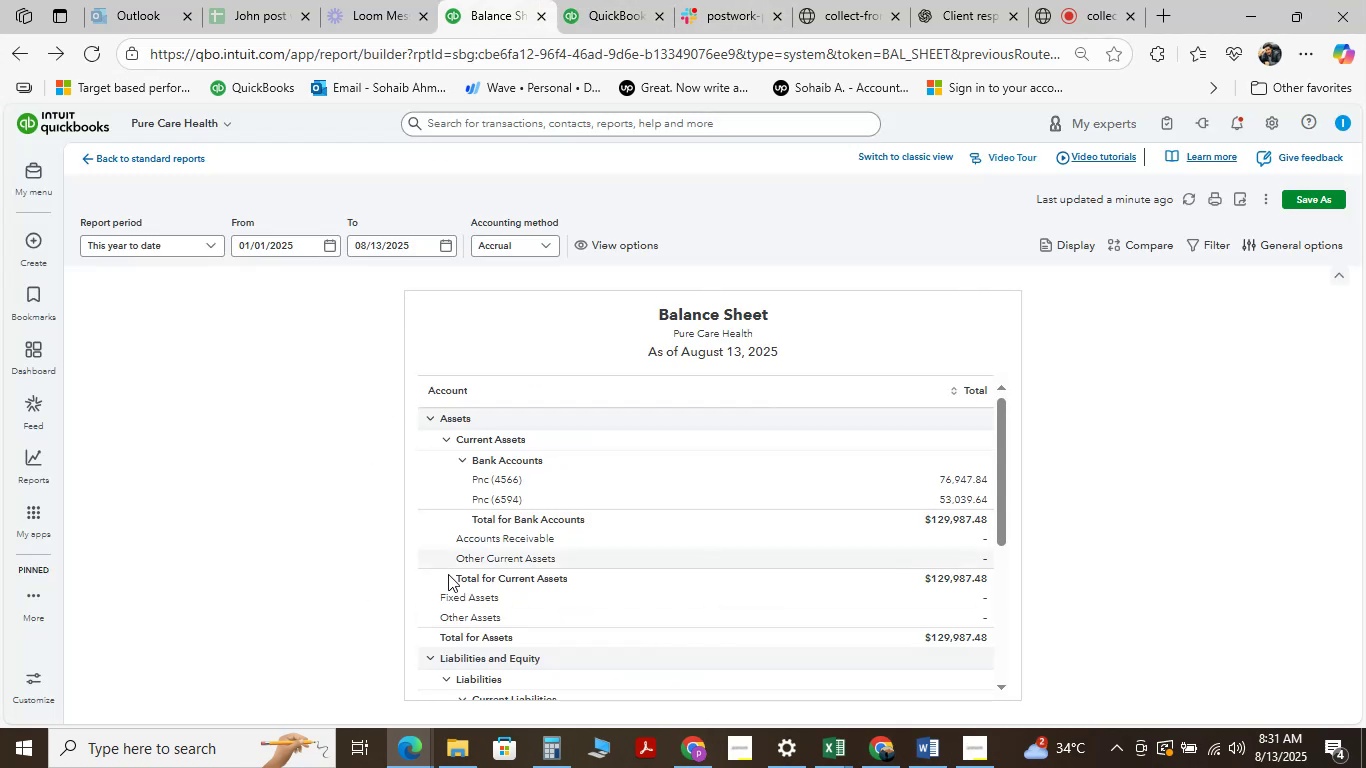 
scroll: coordinate [546, 549], scroll_direction: down, amount: 5.0
 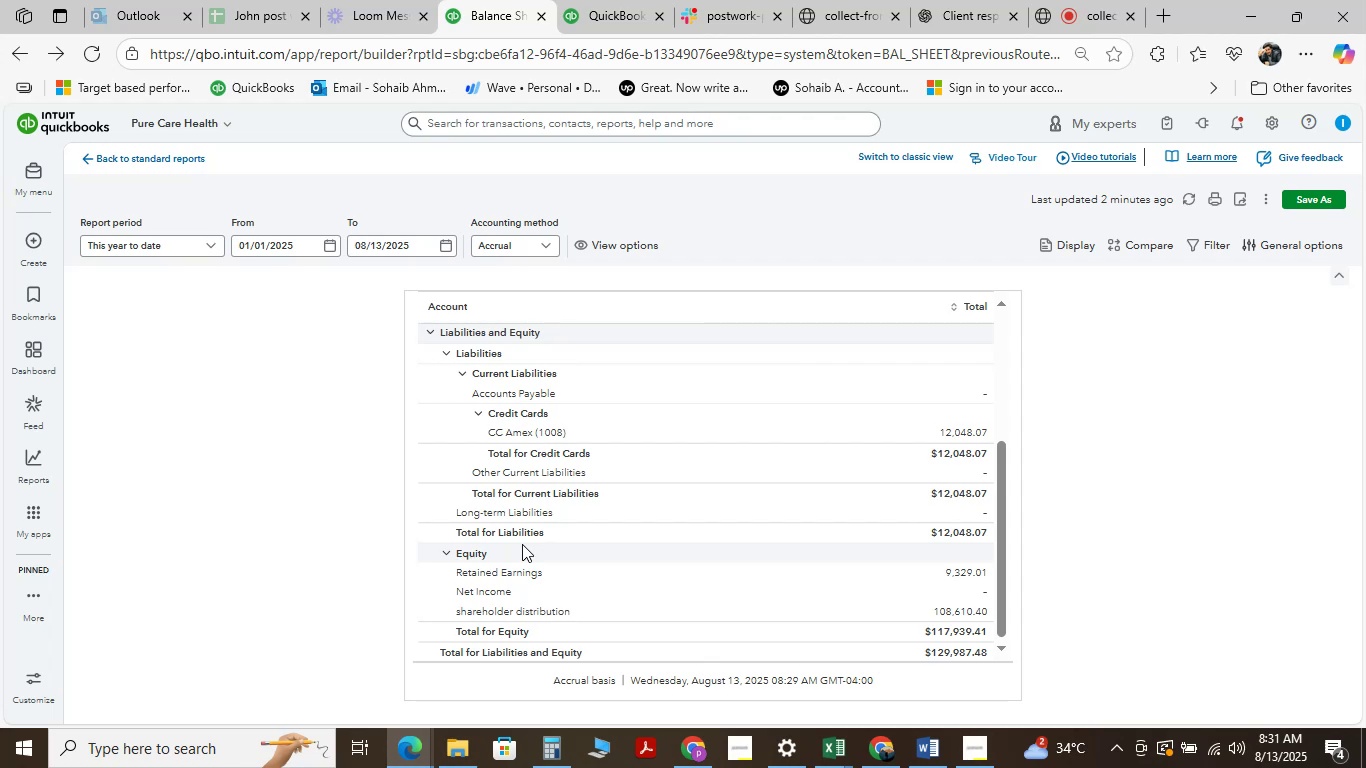 
scroll: coordinate [521, 548], scroll_direction: up, amount: 2.0
 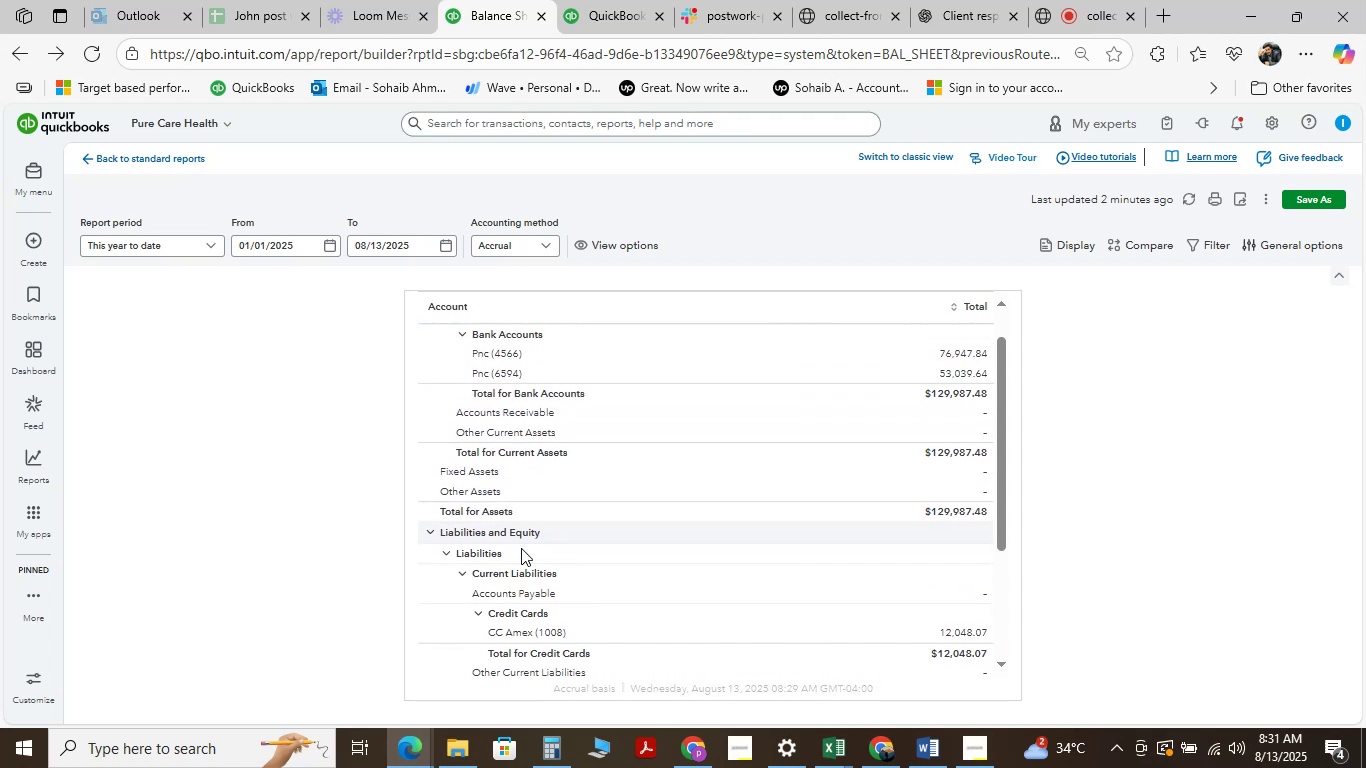 
scroll: coordinate [521, 548], scroll_direction: down, amount: 9.0
 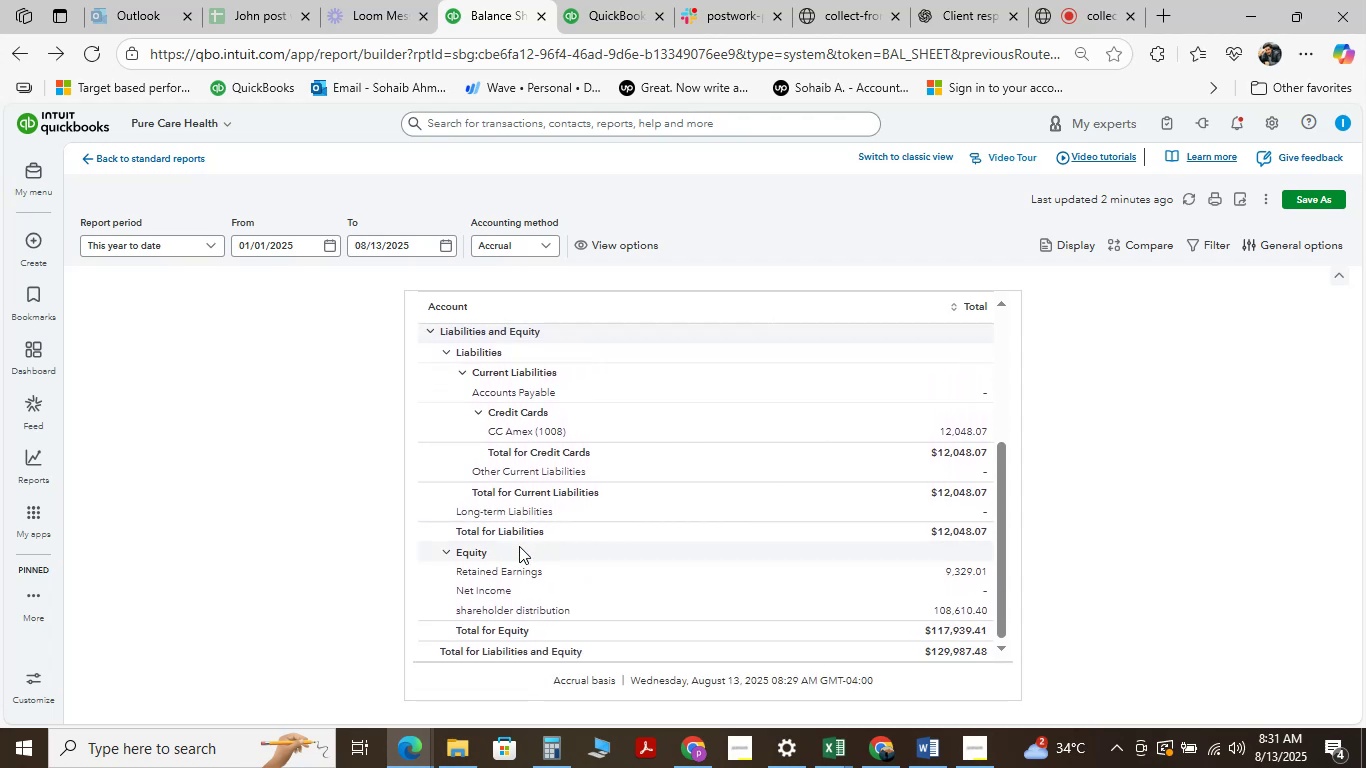 
scroll: coordinate [519, 546], scroll_direction: up, amount: 3.0
 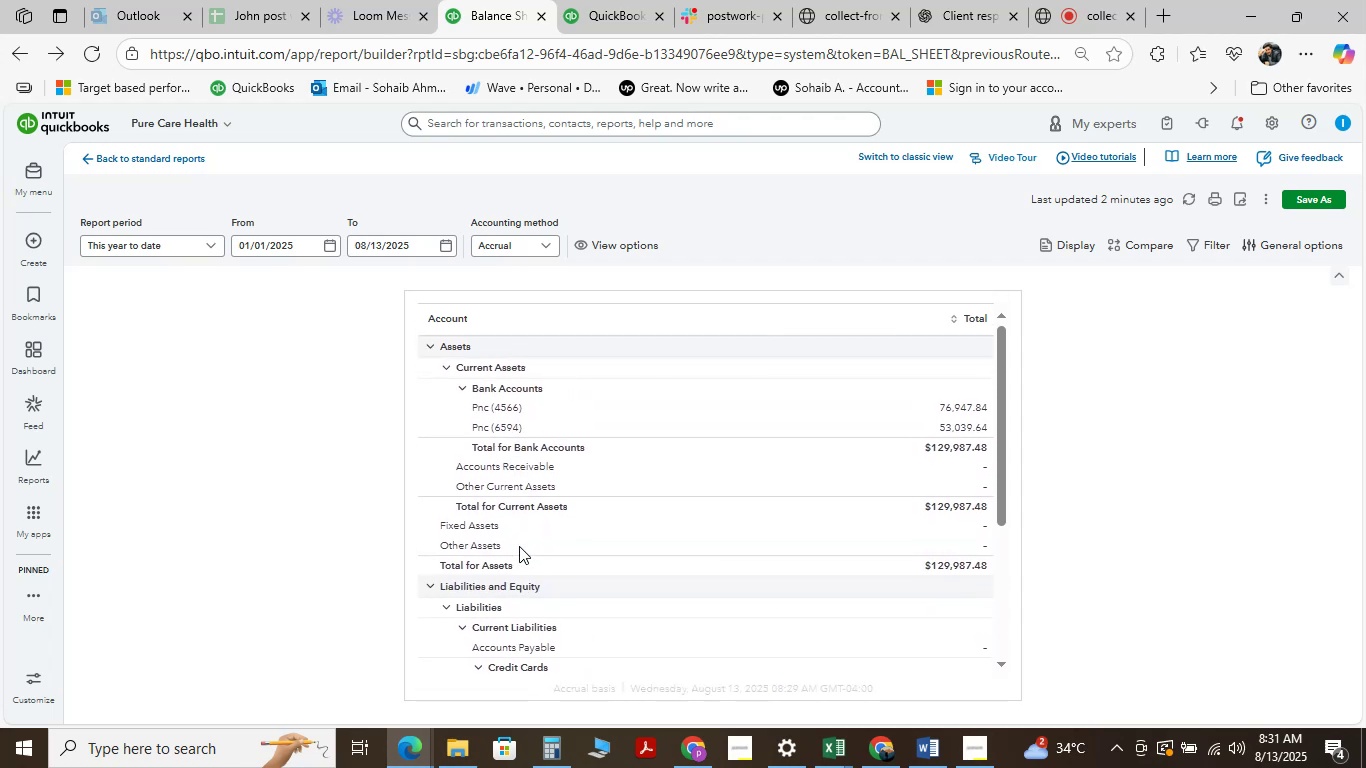 
scroll: coordinate [519, 546], scroll_direction: down, amount: 10.0
 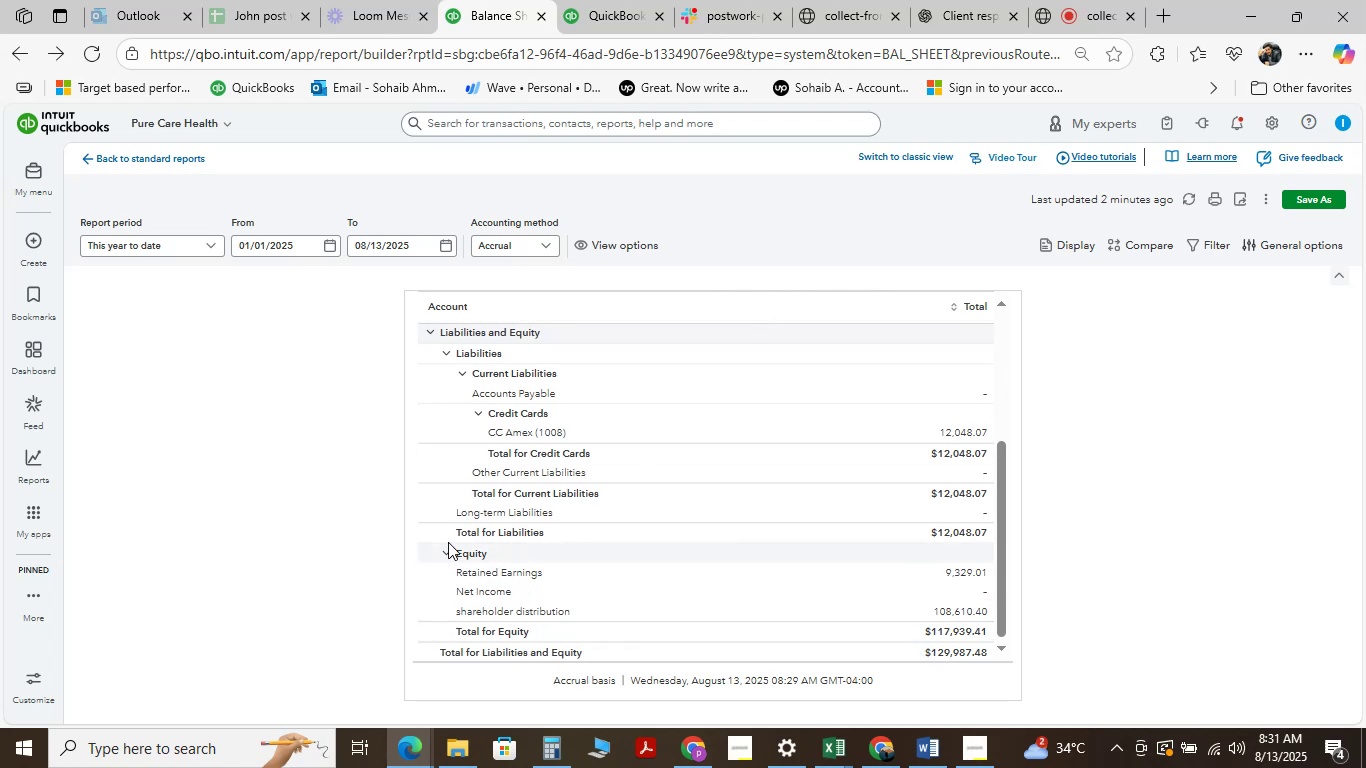 
wait(7.26)
 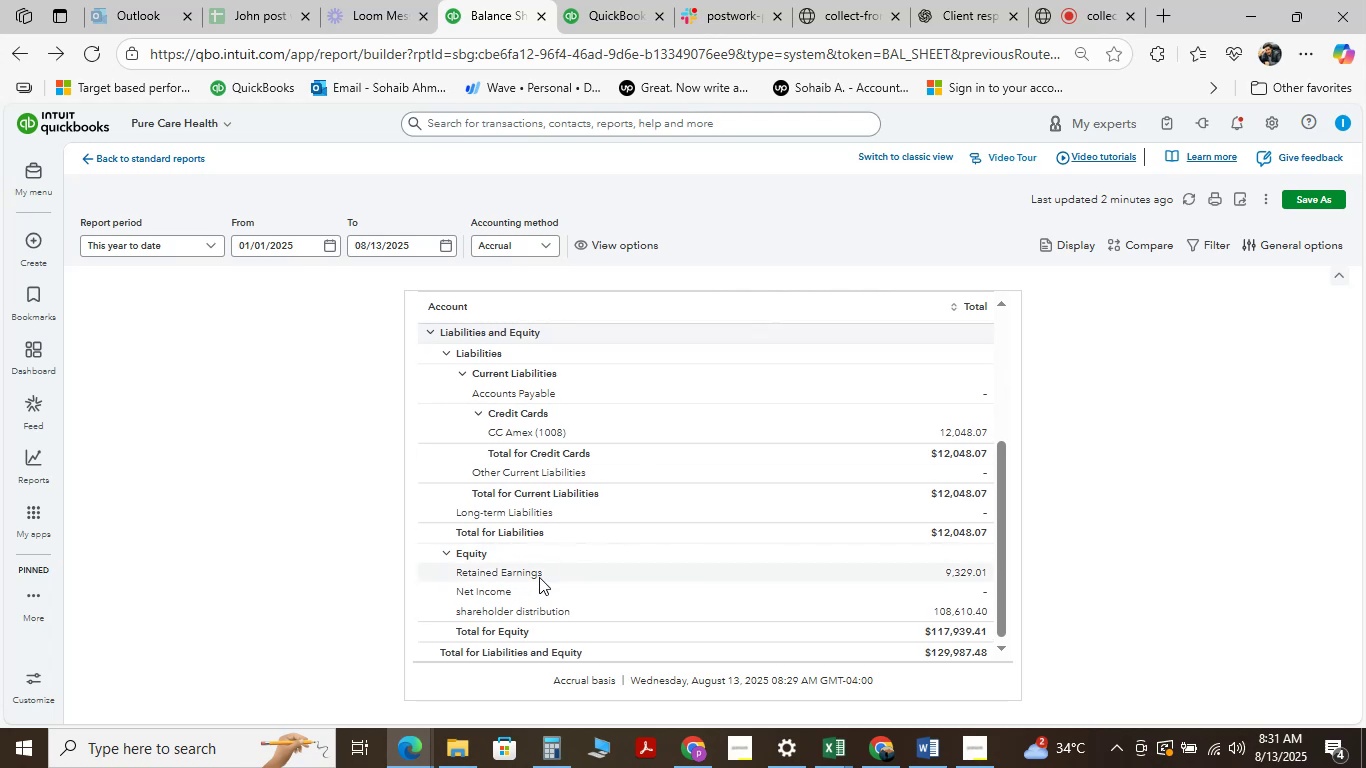 
scroll: coordinate [337, 537], scroll_direction: up, amount: 9.0
 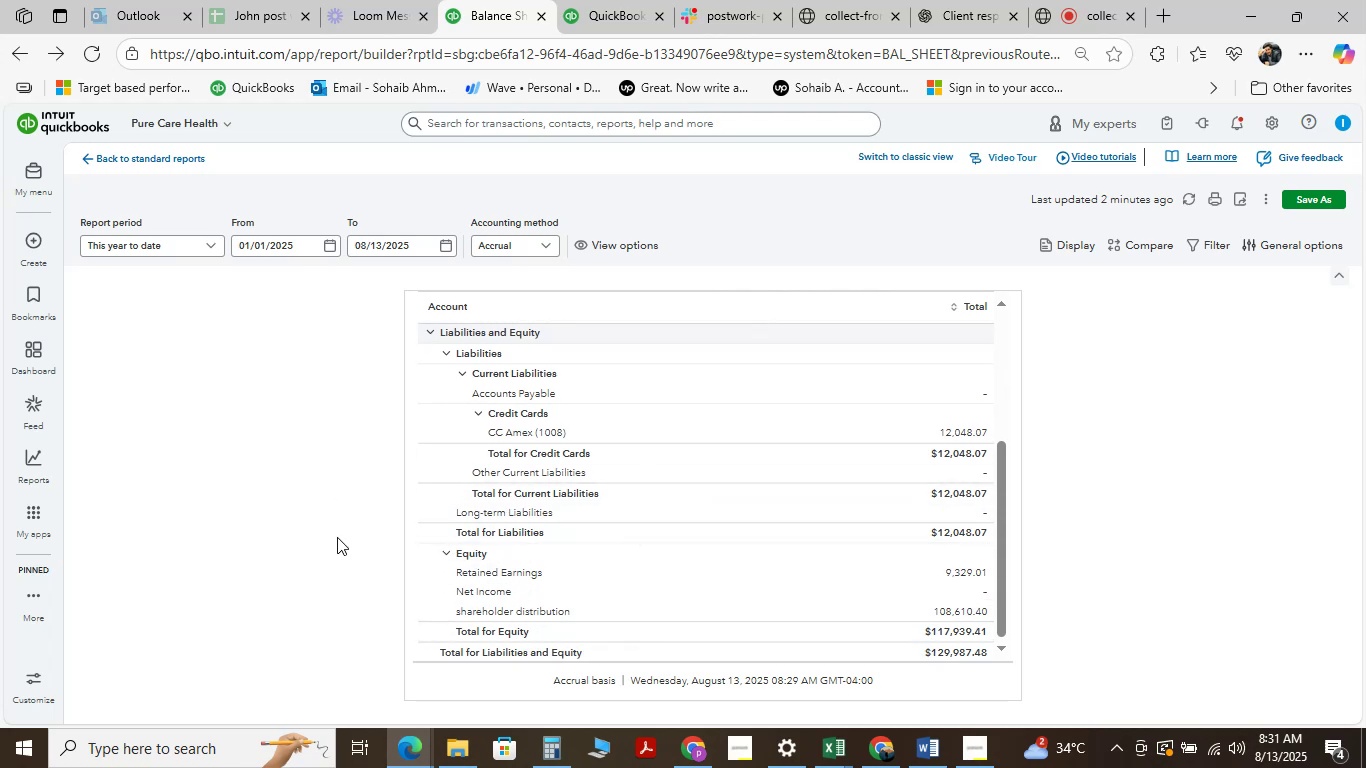 
scroll: coordinate [337, 537], scroll_direction: down, amount: 21.0
 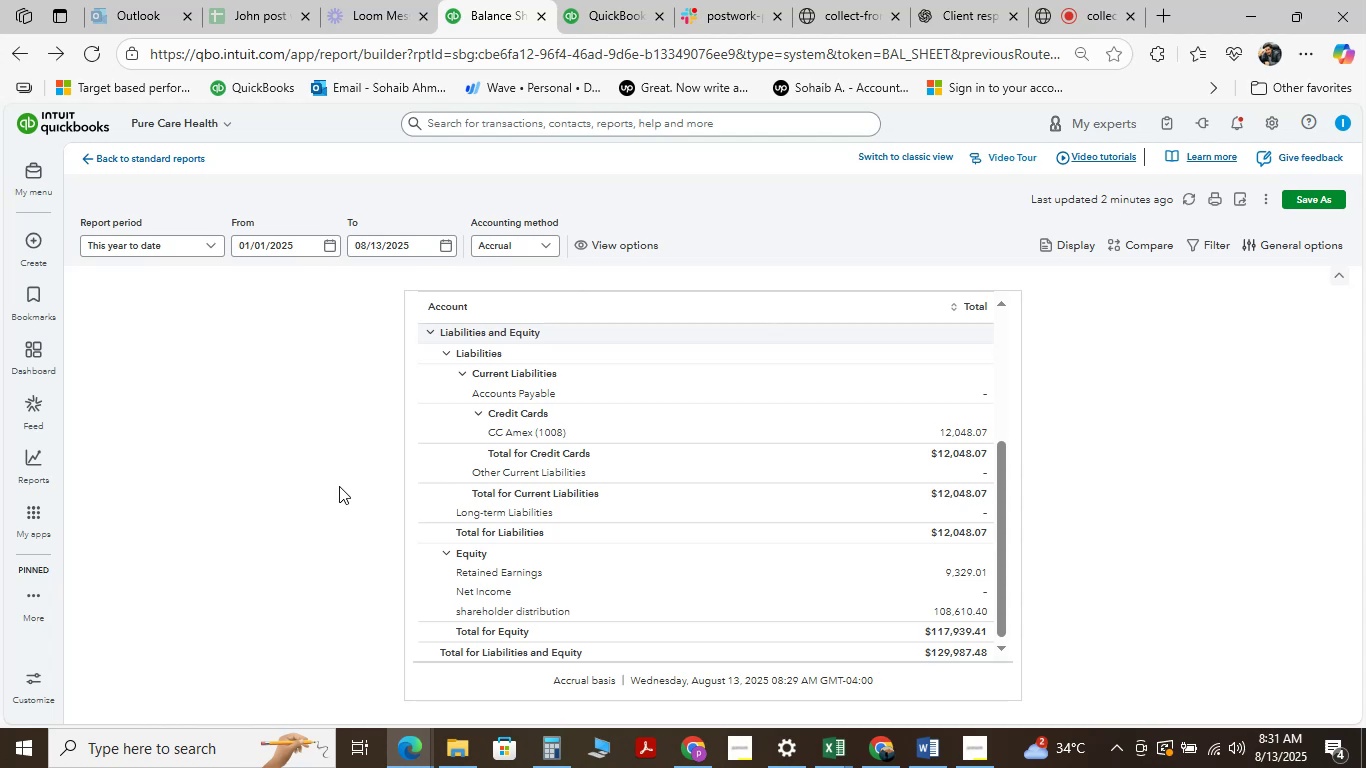 
scroll: coordinate [331, 511], scroll_direction: up, amount: 6.0
 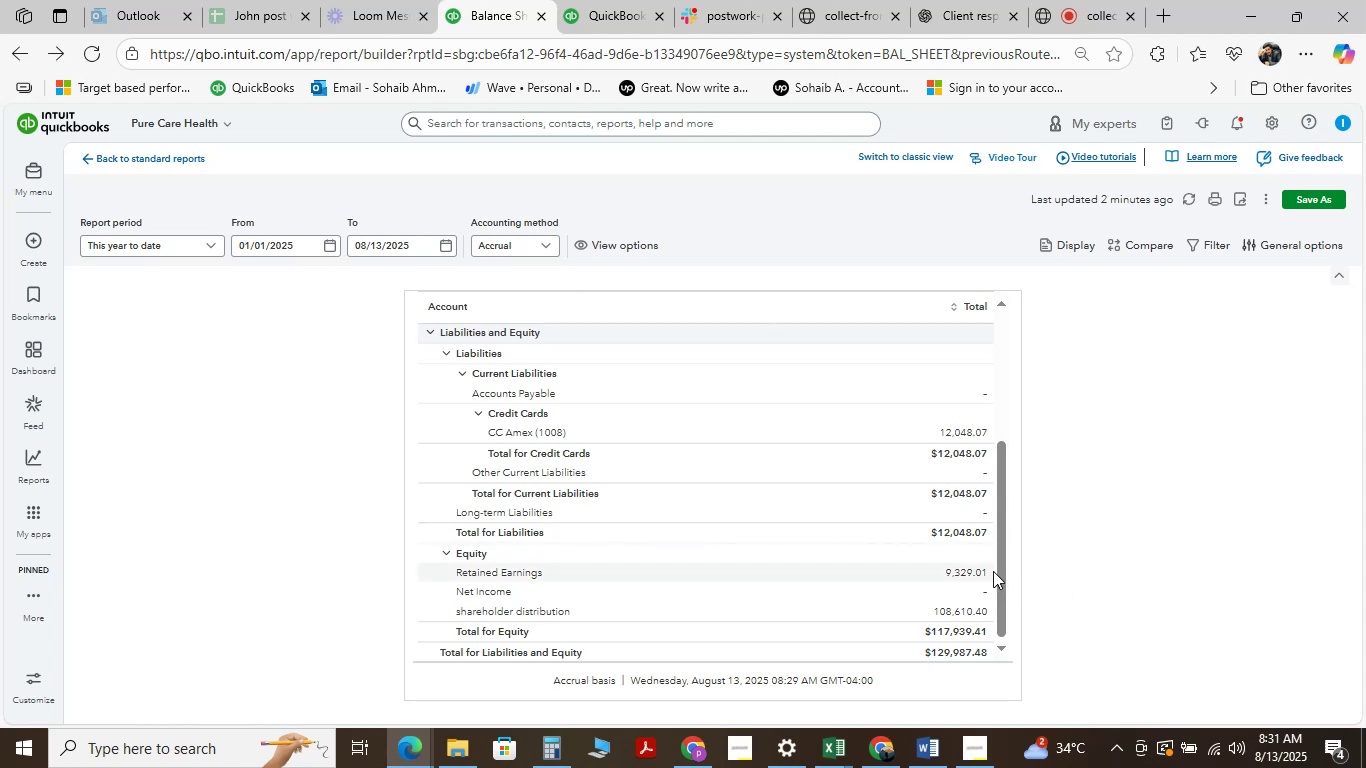 
left_click_drag(start_coordinate=[1003, 582], to_coordinate=[960, 767])
 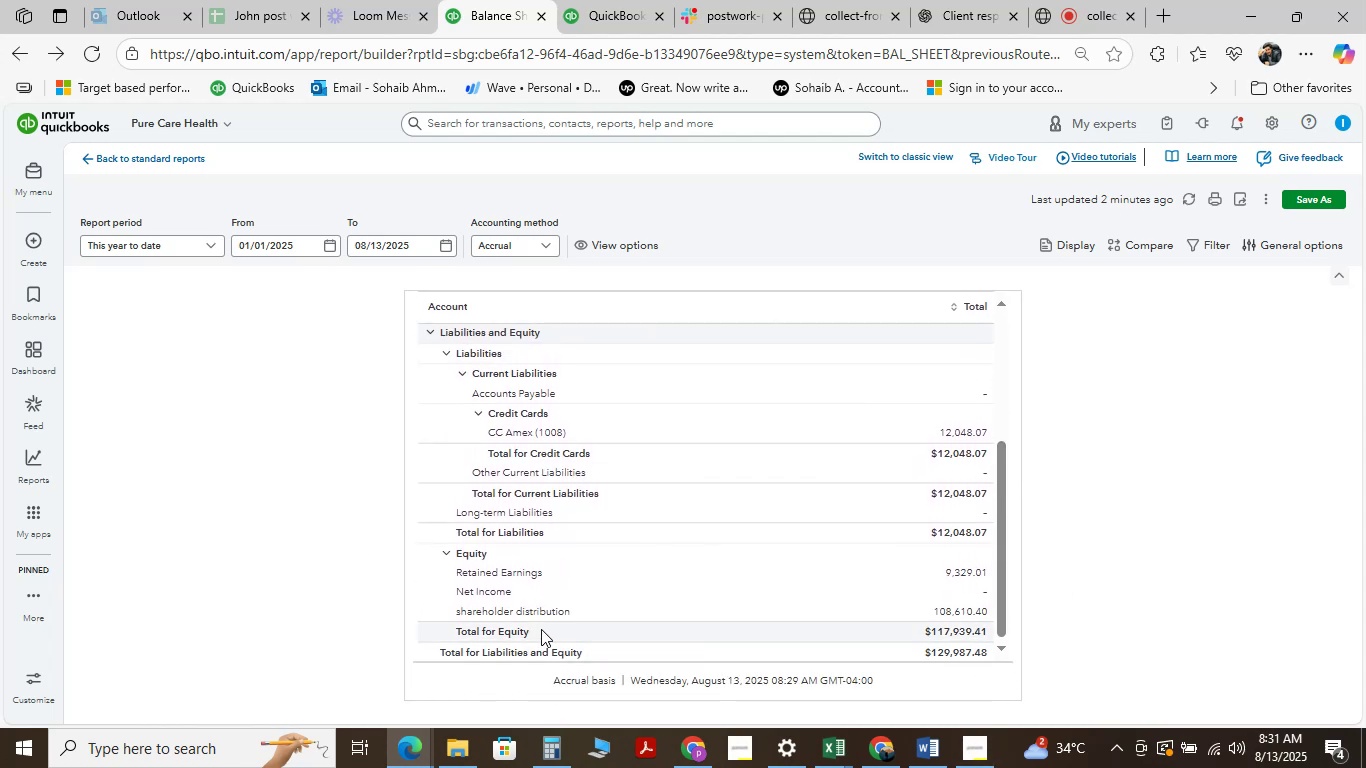 
mouse_move([565, 620])
 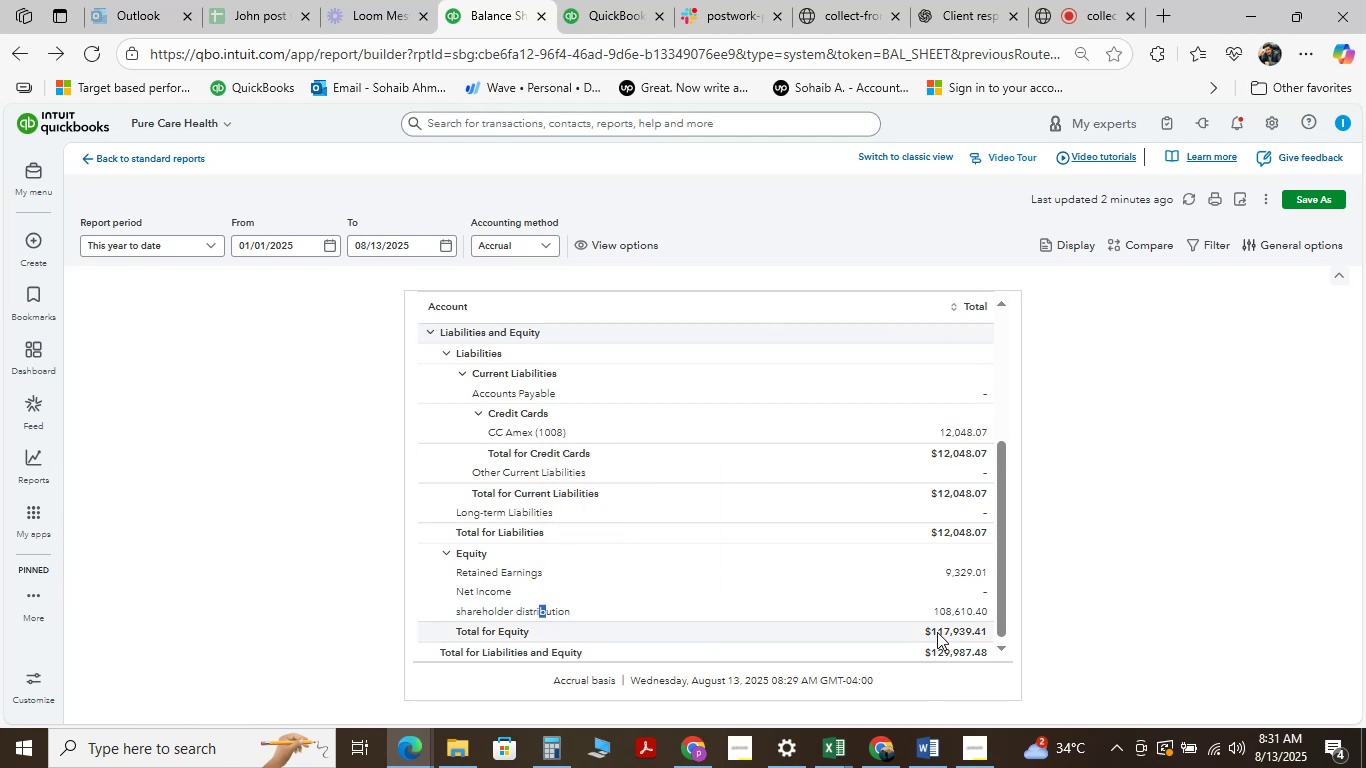 
left_click([939, 629])
 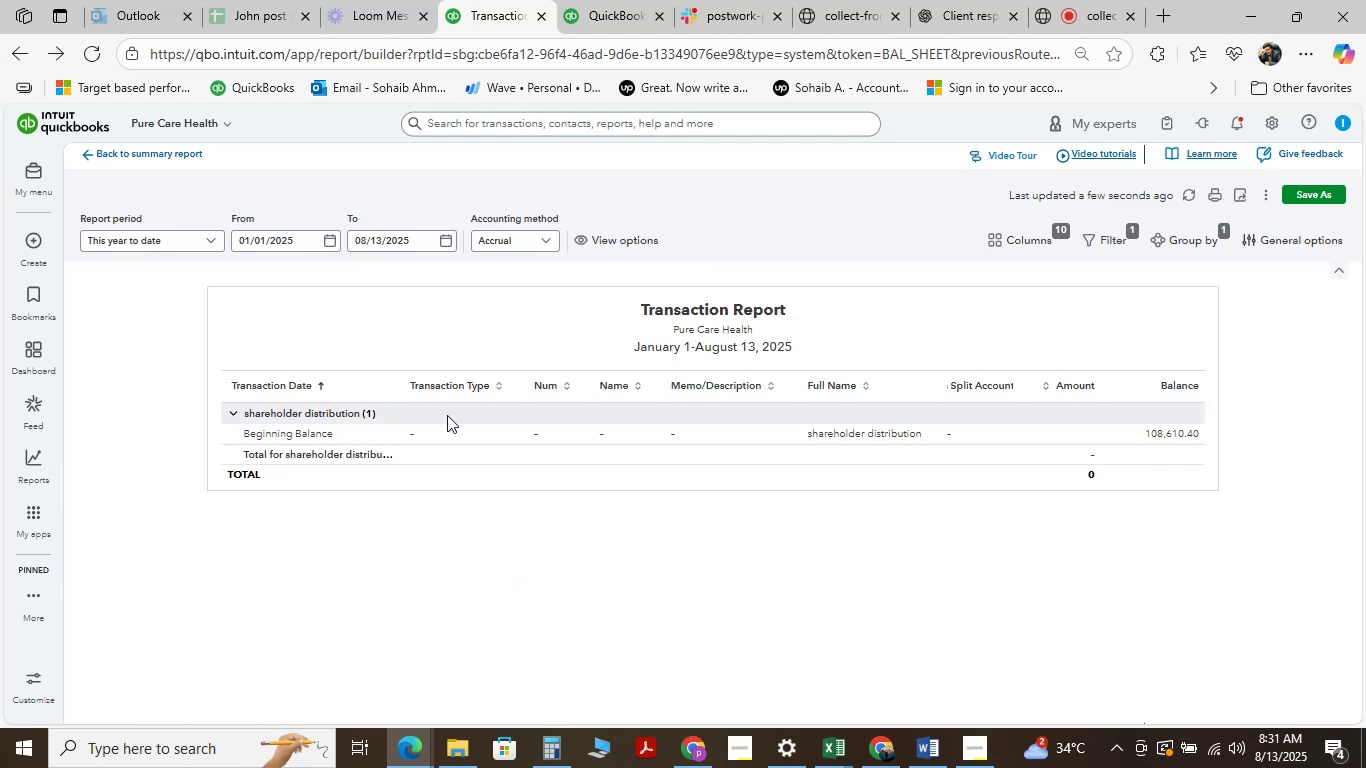 
wait(11.36)
 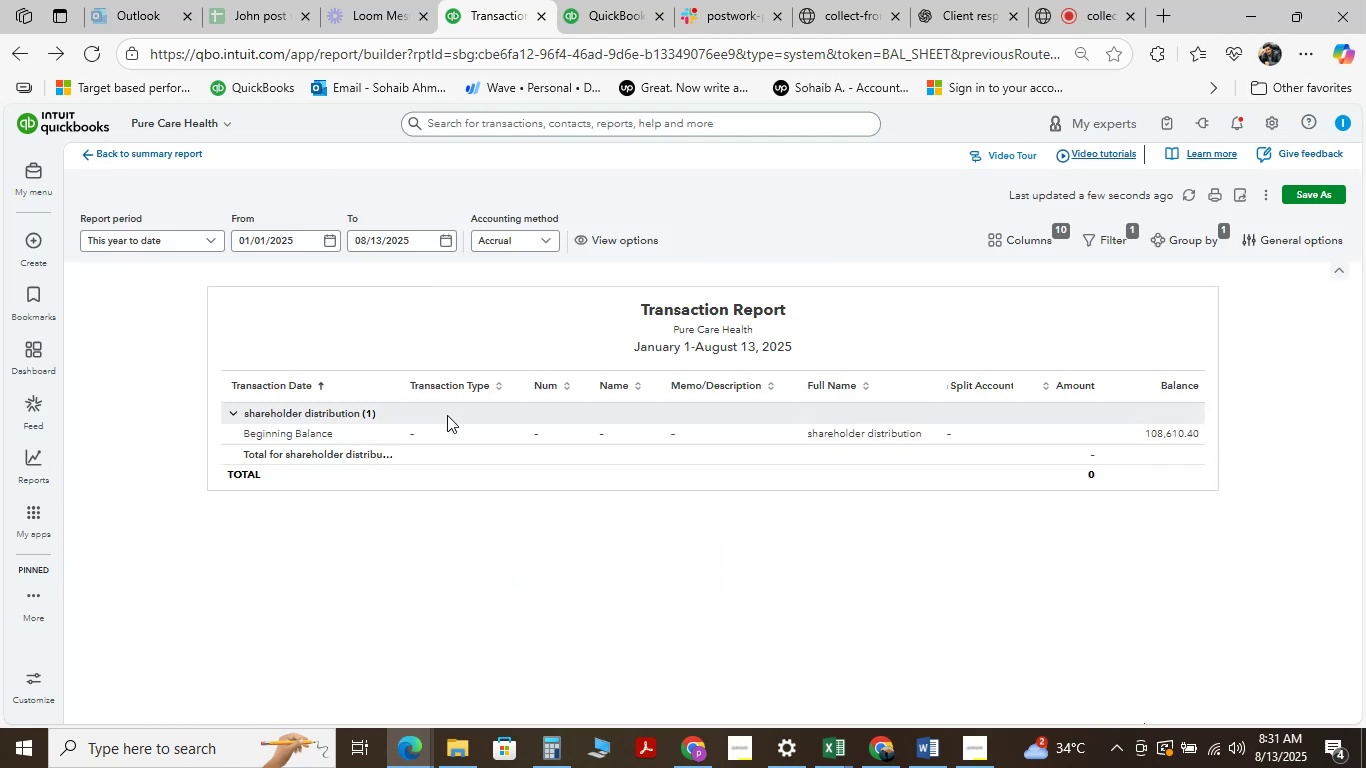 
left_click([213, 236])
 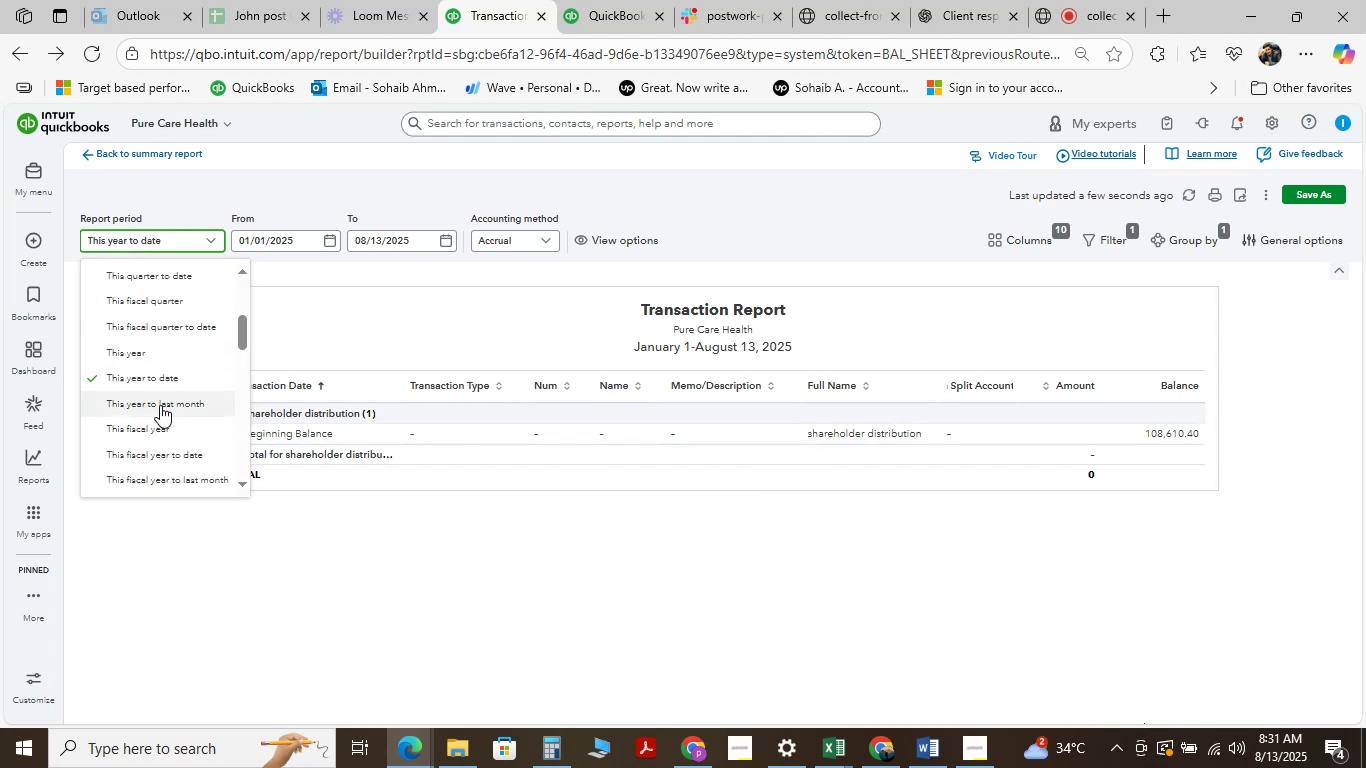 
scroll: coordinate [148, 396], scroll_direction: down, amount: 3.0
 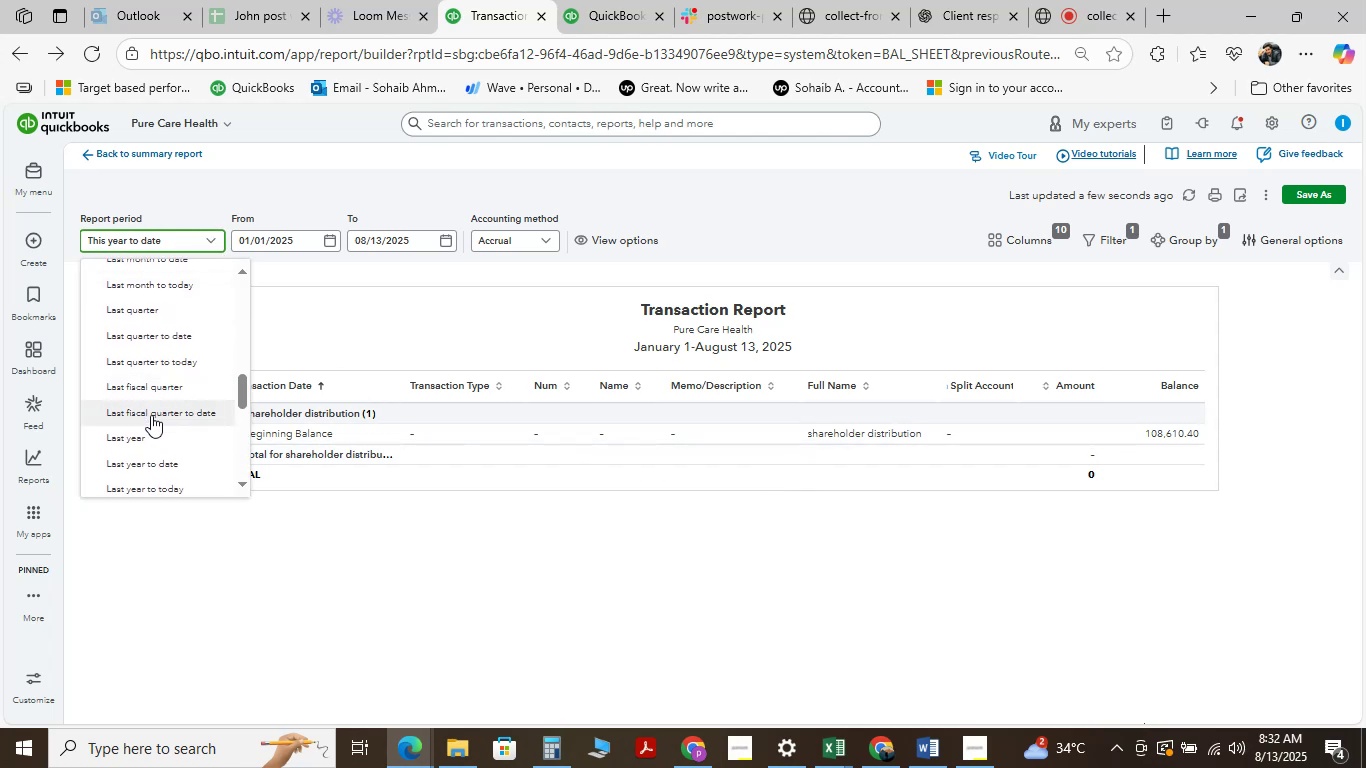 
left_click([154, 426])
 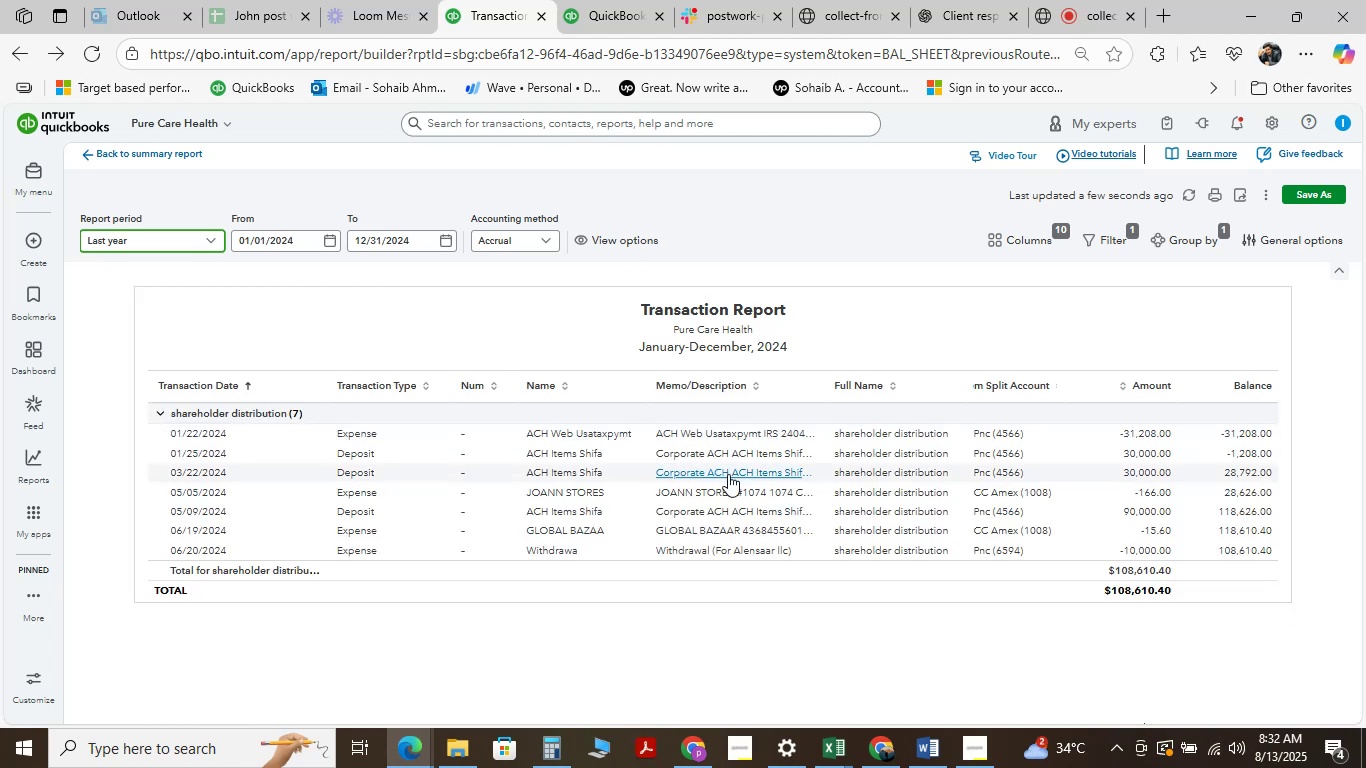 
wait(6.97)
 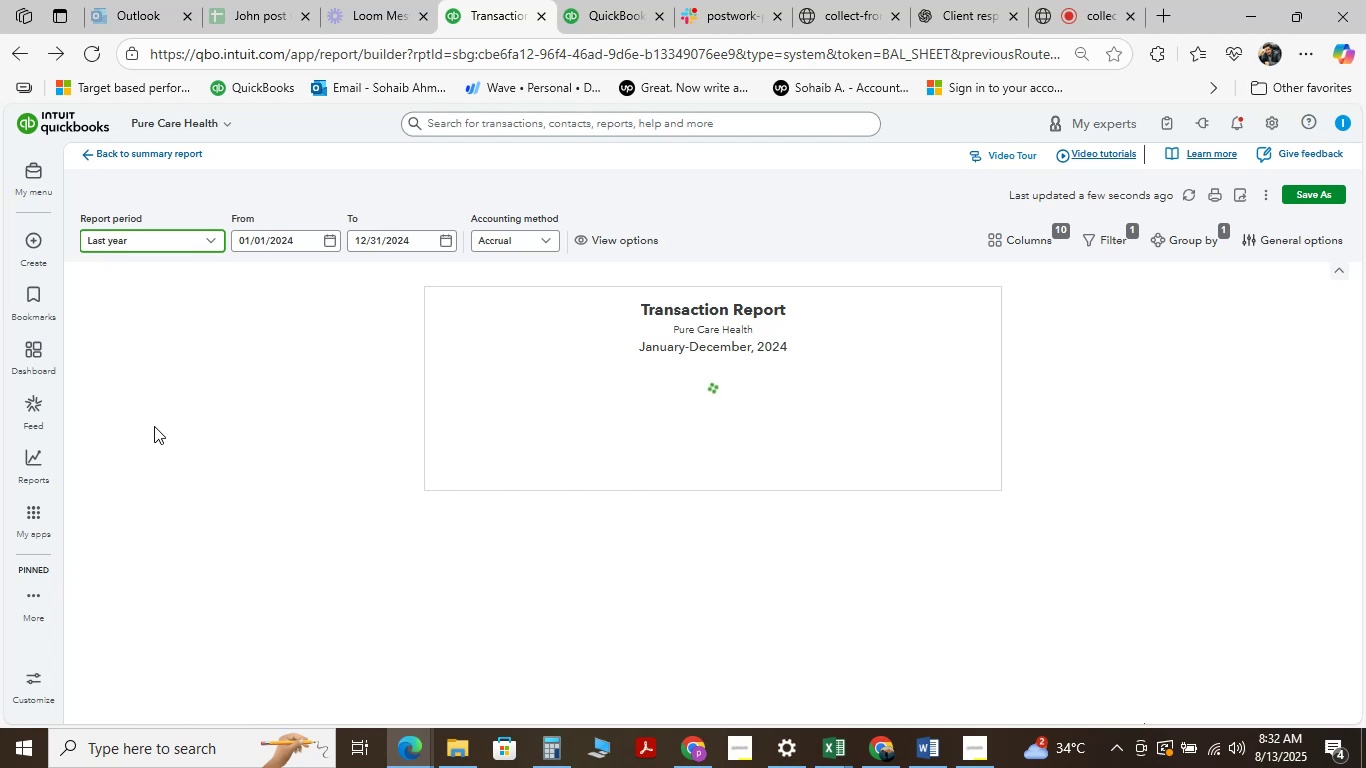 
scroll: coordinate [729, 511], scroll_direction: down, amount: 4.0
 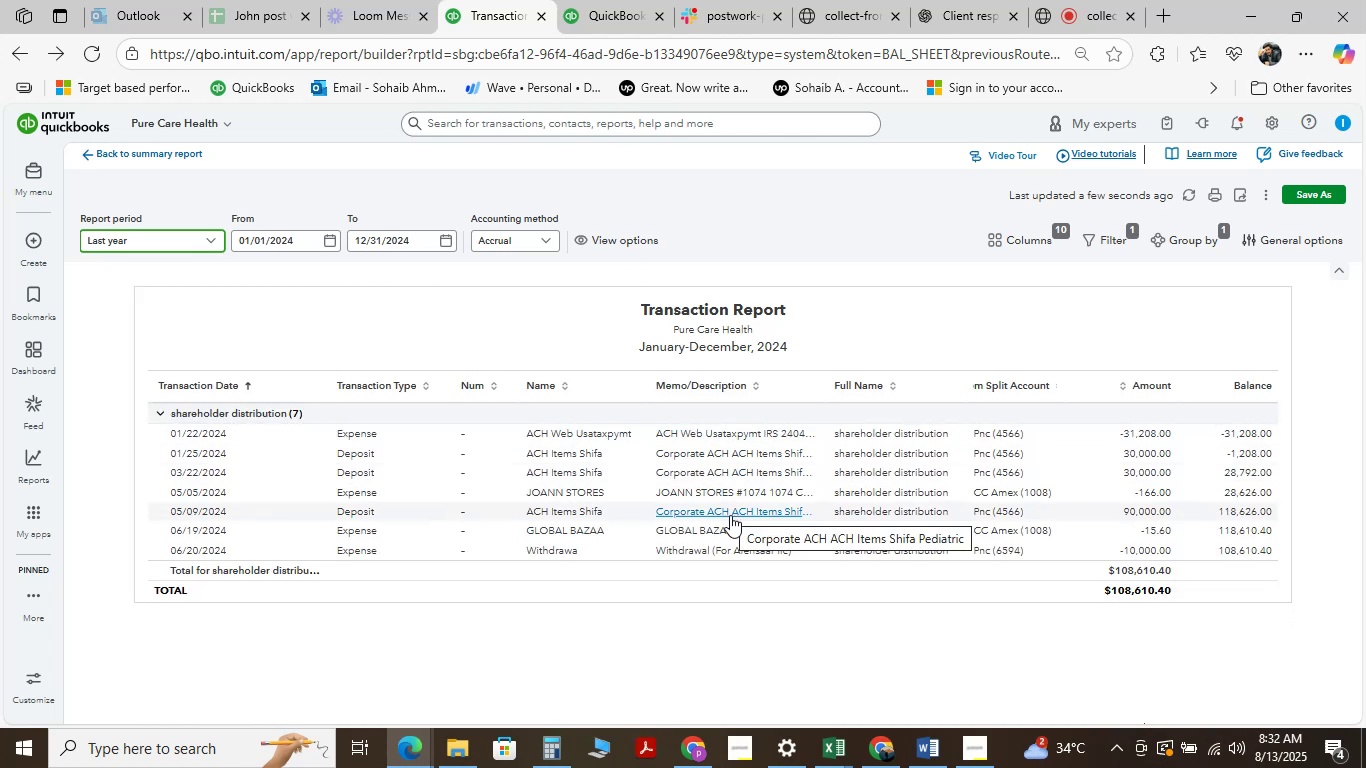 
scroll: coordinate [730, 517], scroll_direction: up, amount: 3.0
 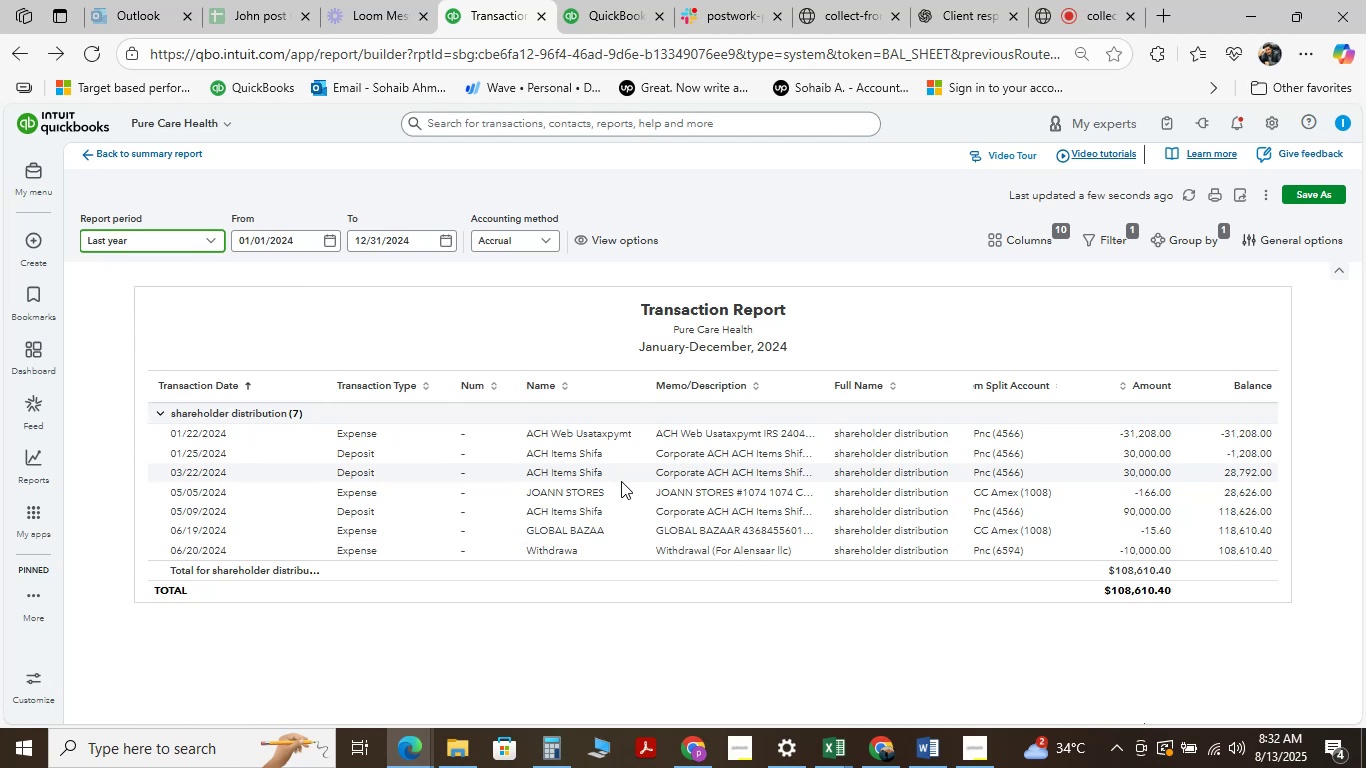 
wait(5.16)
 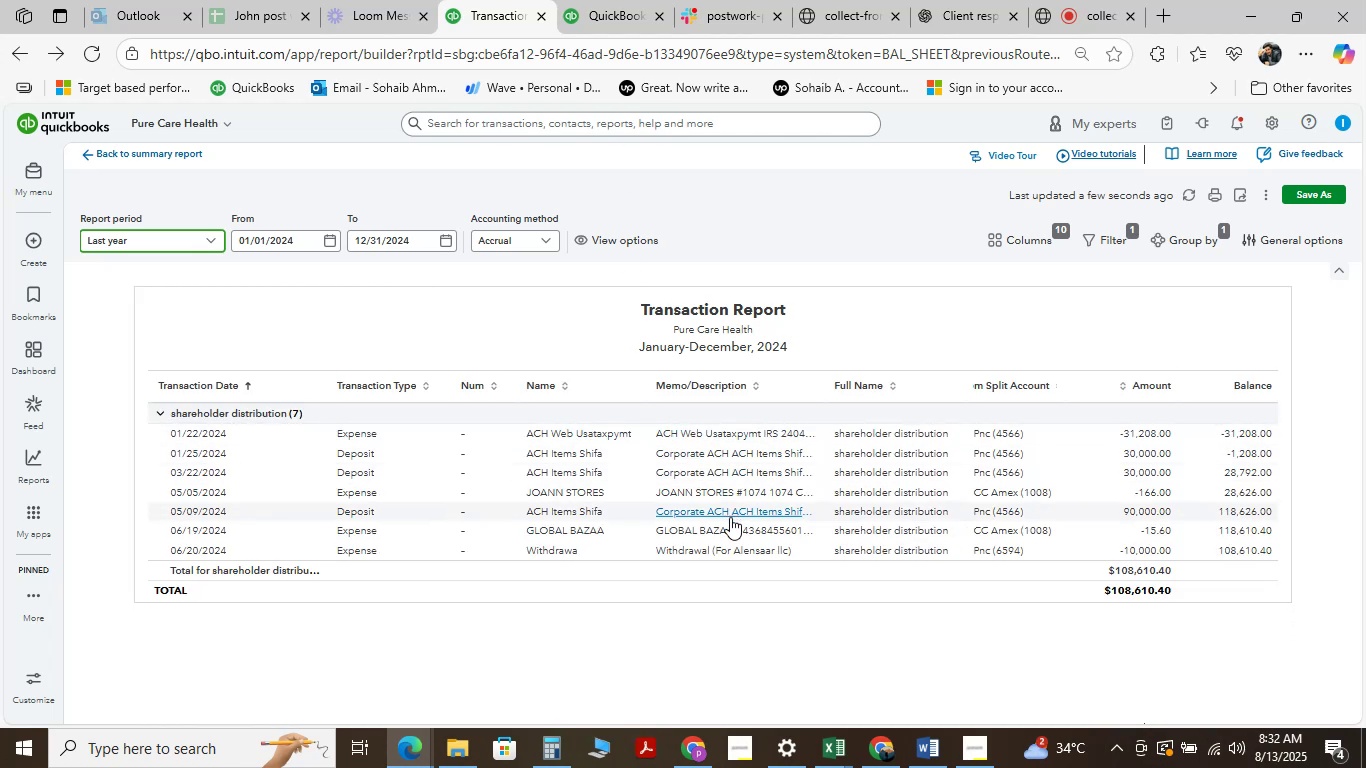 
mouse_move([658, 511])
 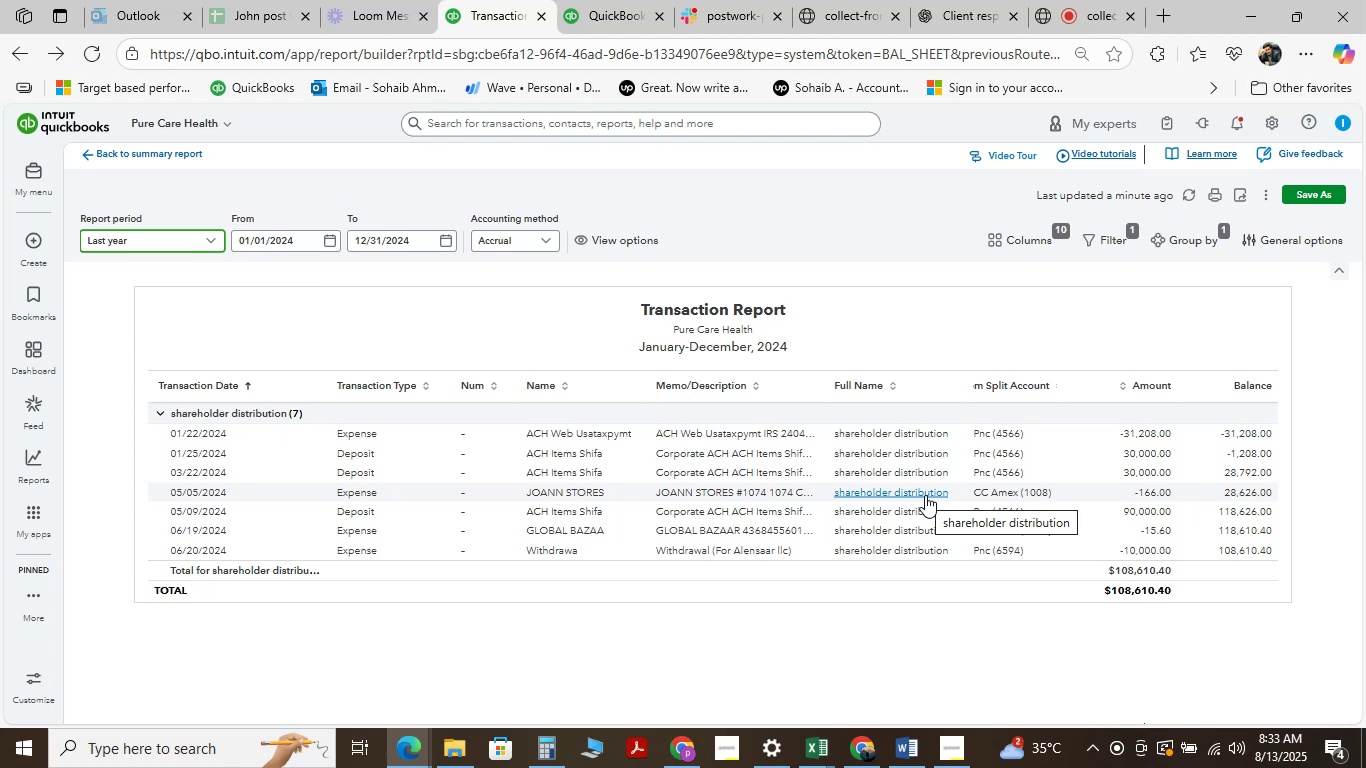 
wait(46.54)
 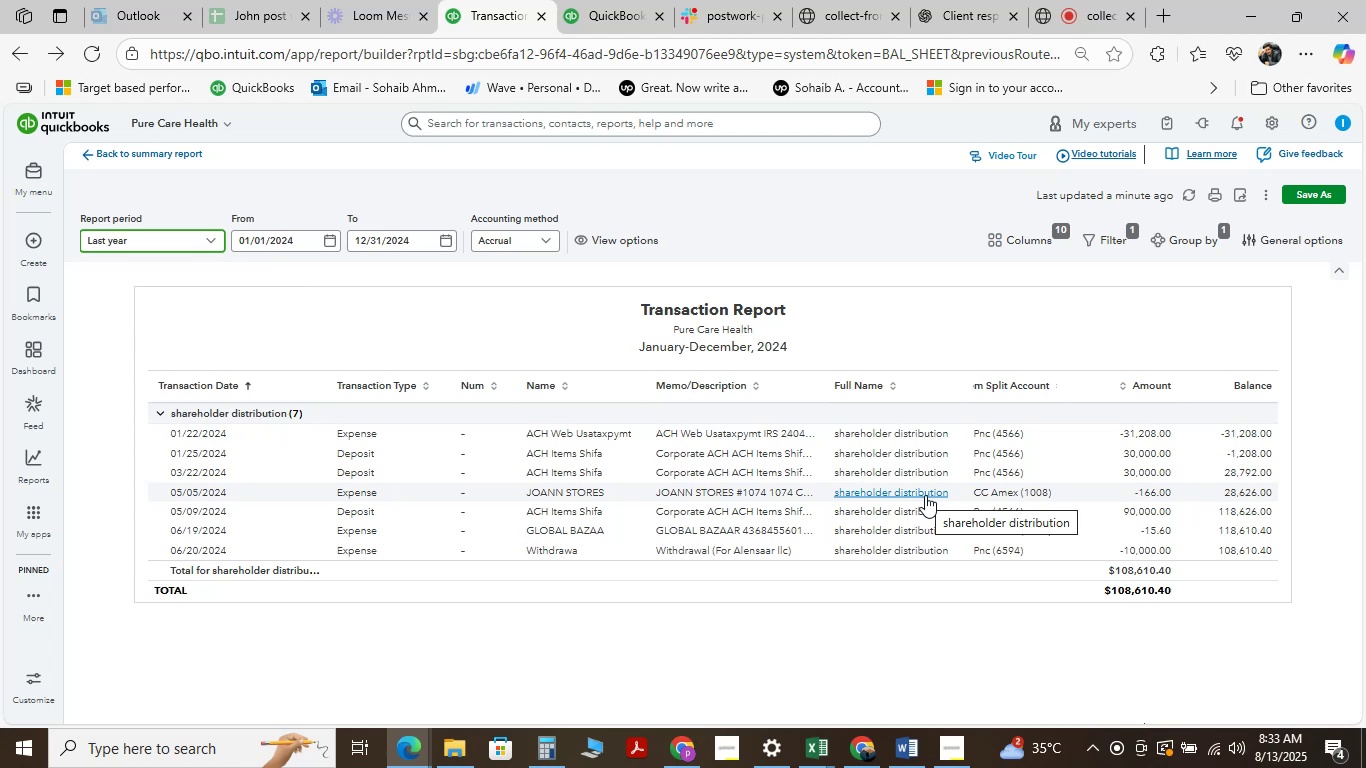 
scroll: coordinate [887, 501], scroll_direction: up, amount: 3.0
 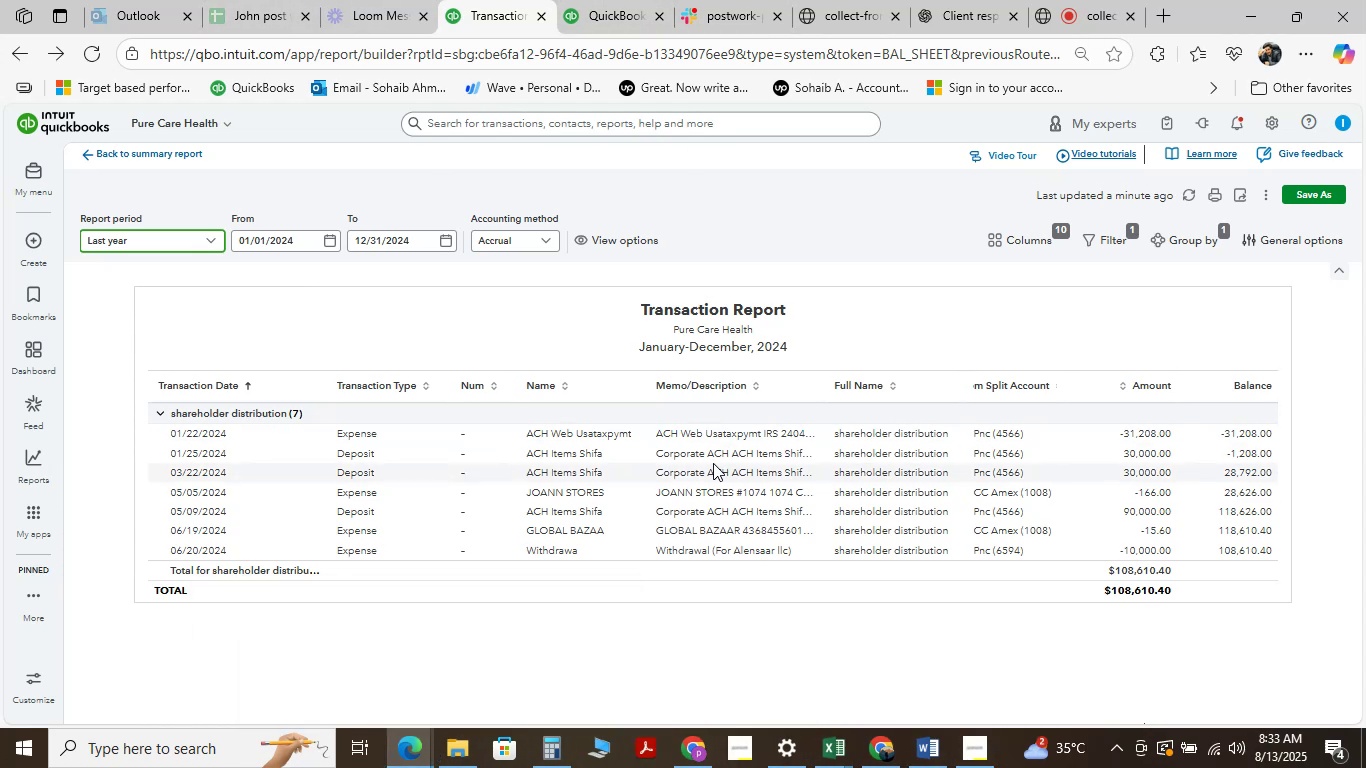 
wait(20.14)
 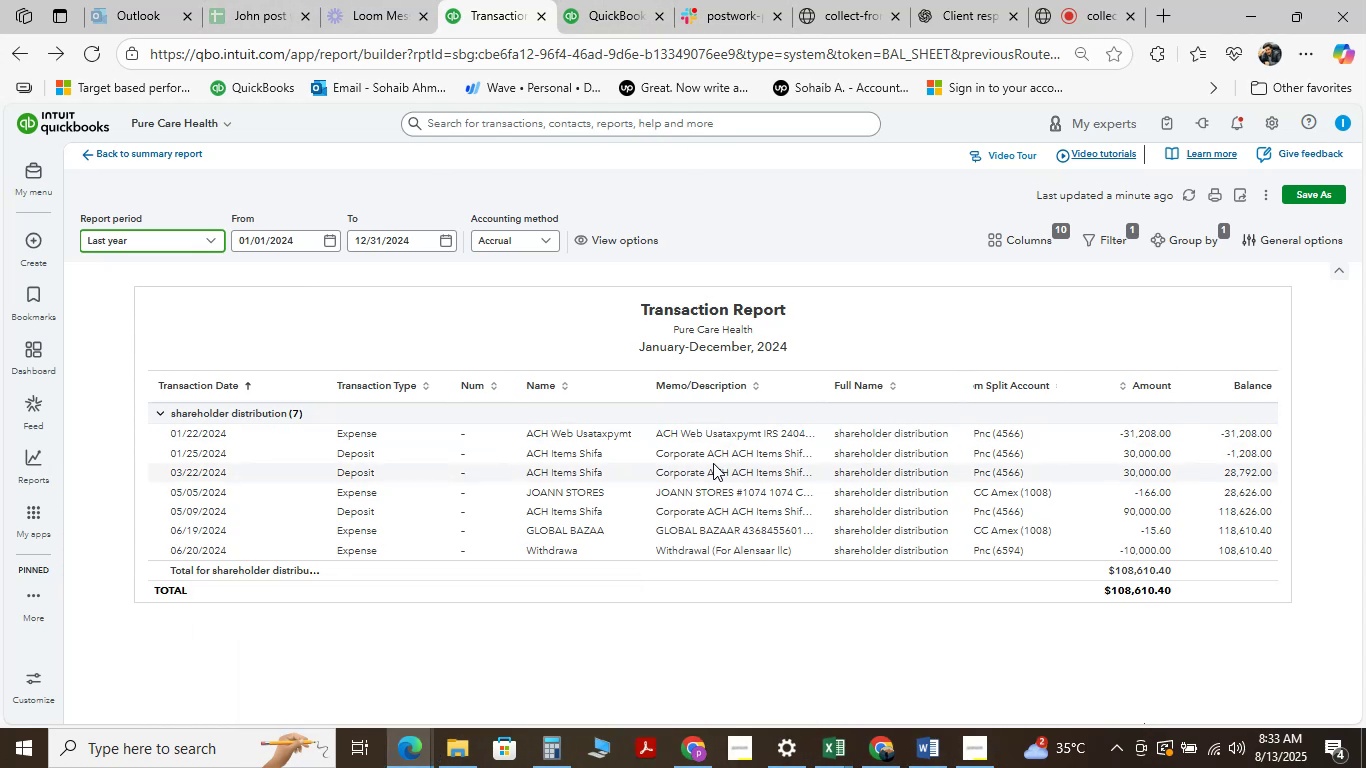 
left_click([798, 431])
 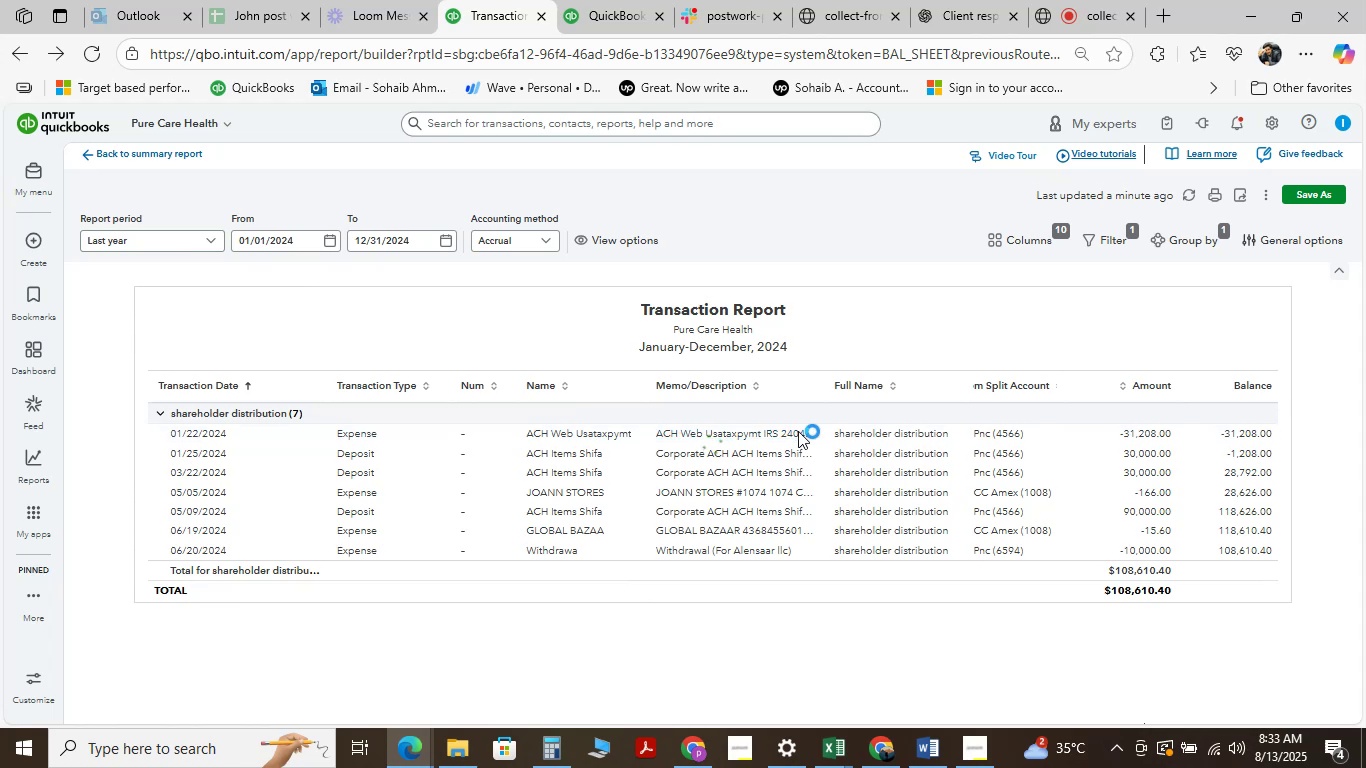 
hold_key(key=ControlLeft, duration=1.03)
 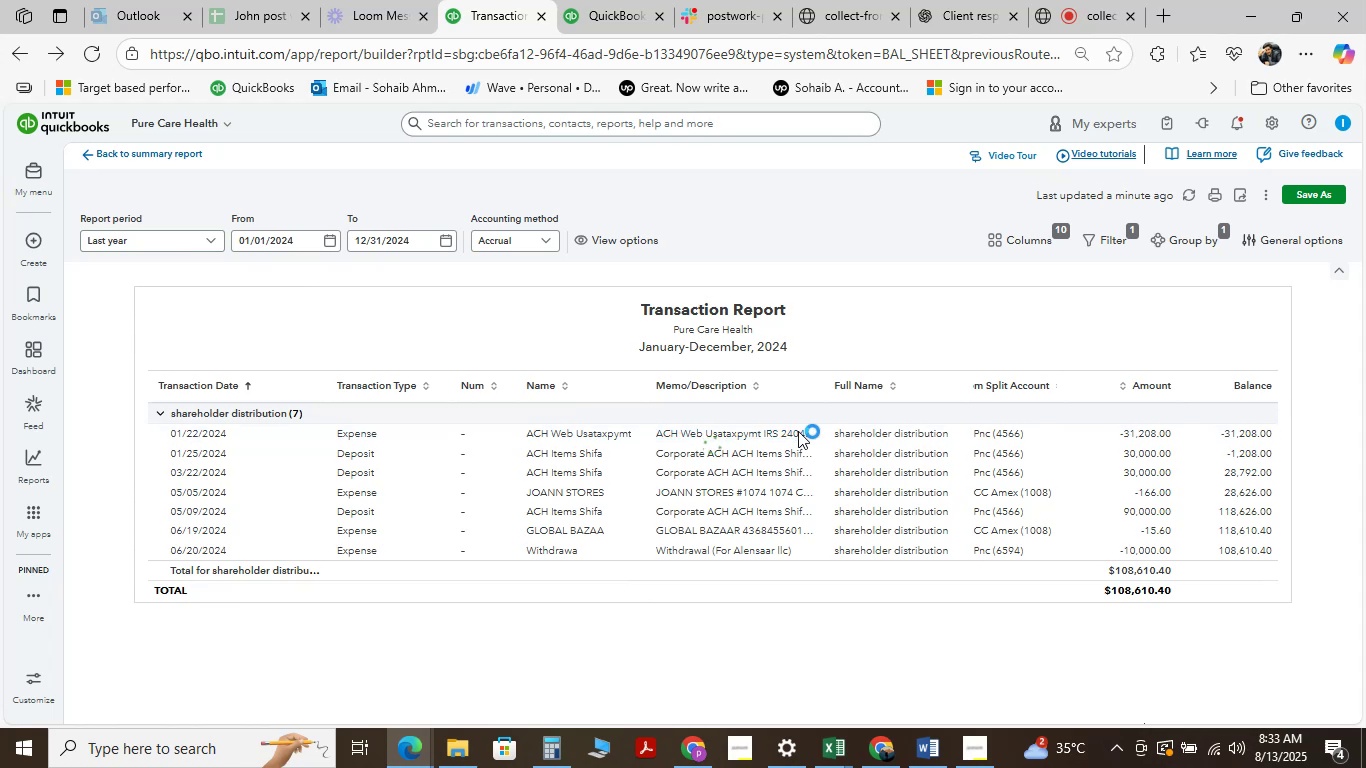 
hold_key(key=C, duration=0.4)
 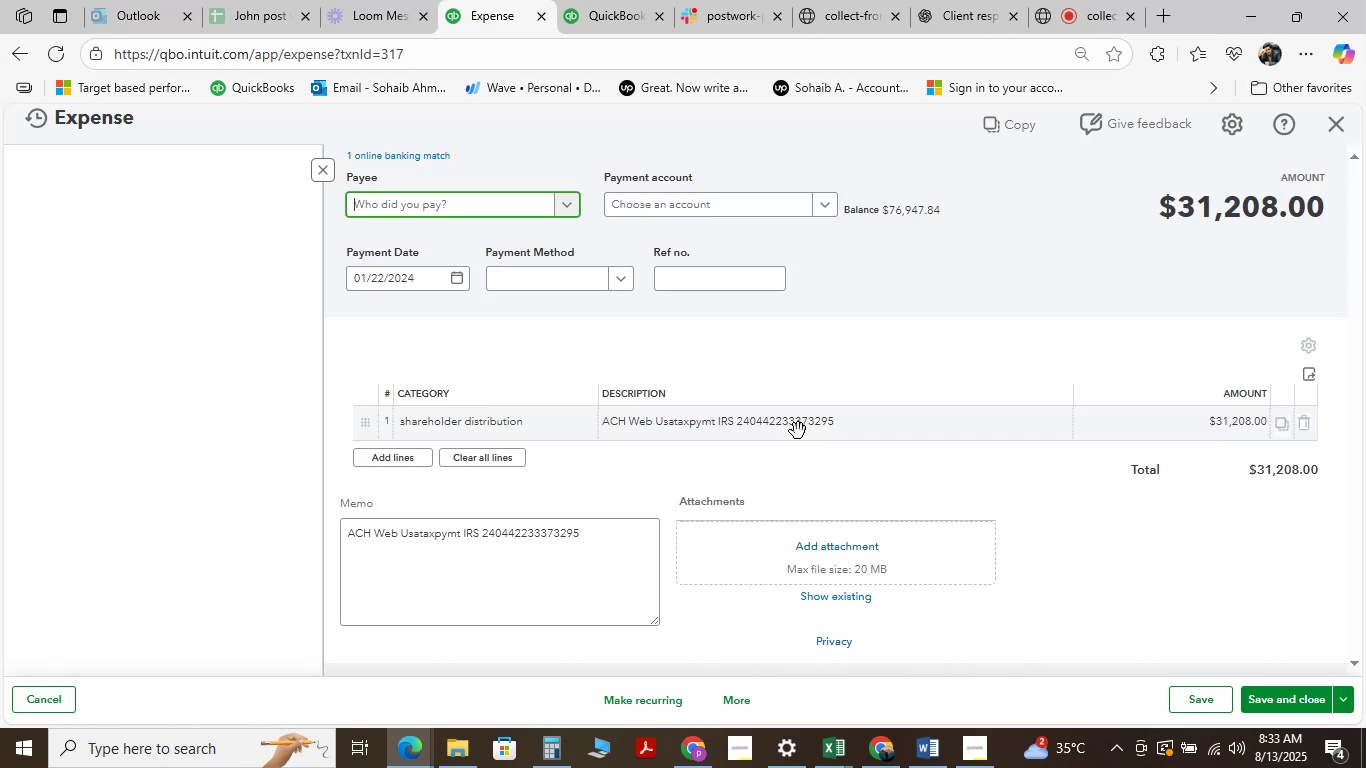 
wait(9.53)
 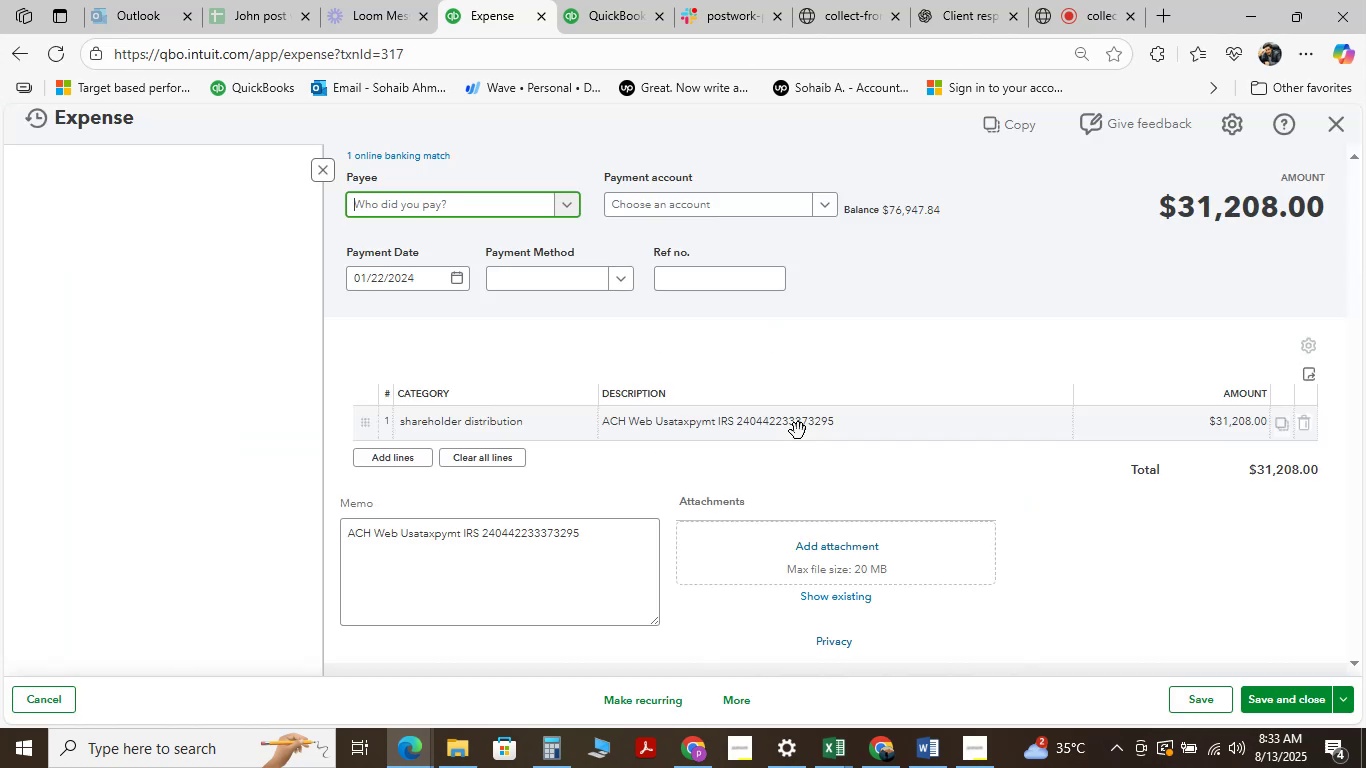 
double_click([848, 427])
 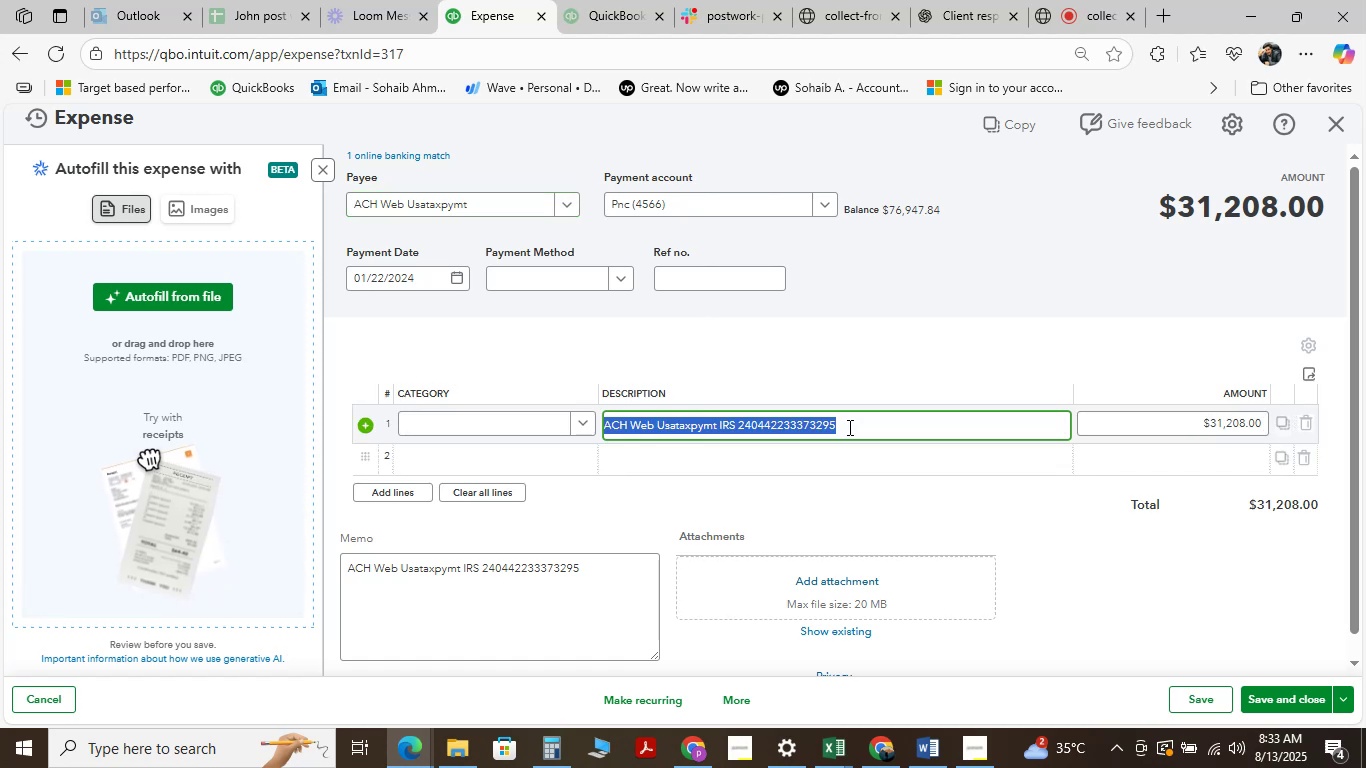 
hold_key(key=ControlLeft, duration=0.88)
 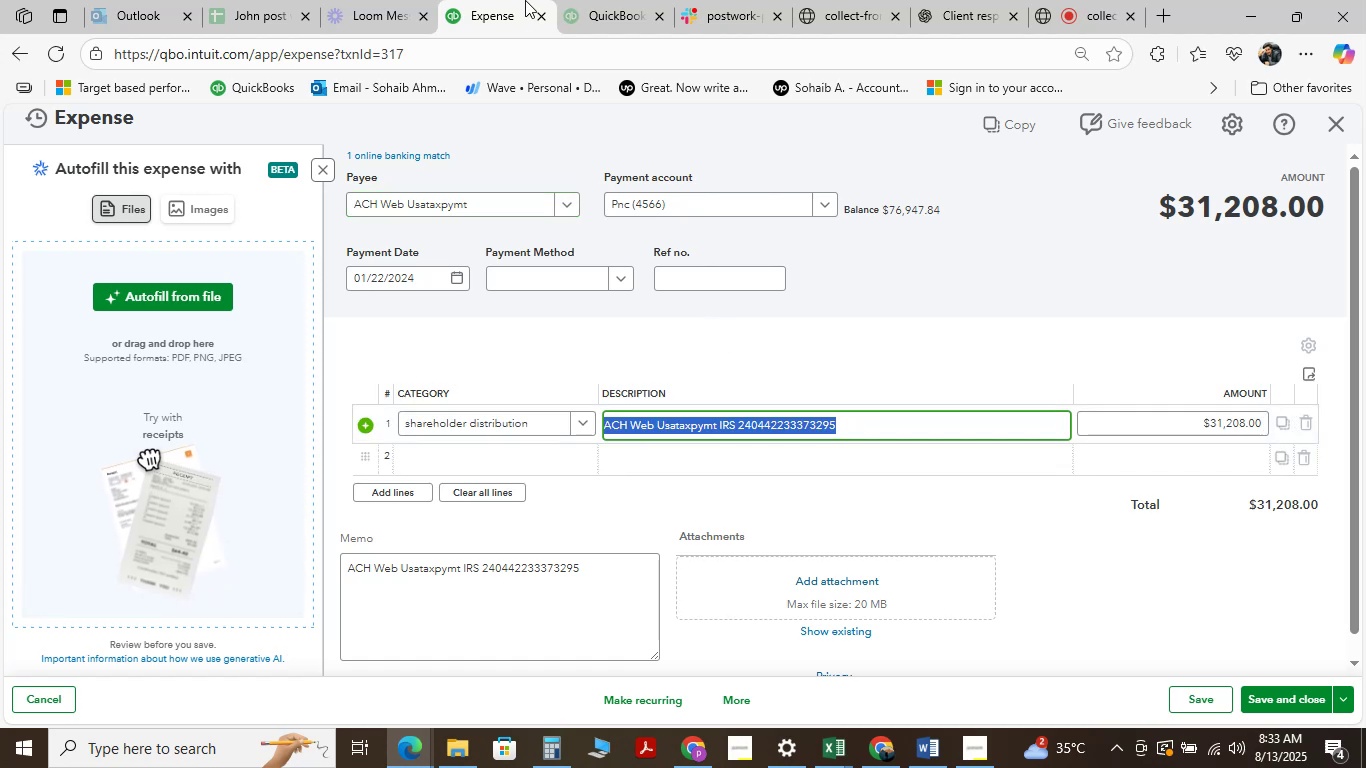 
hold_key(key=C, duration=0.42)
 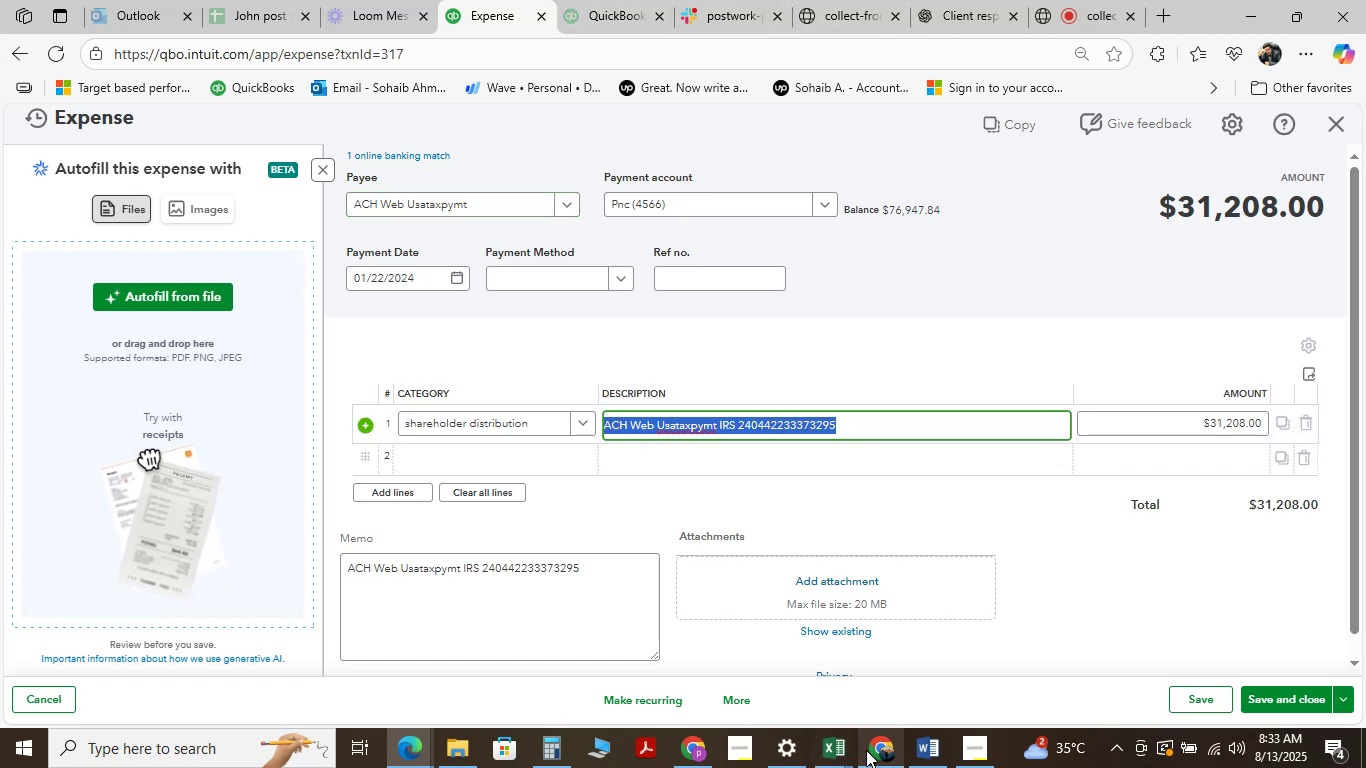 
key(Control+V)
 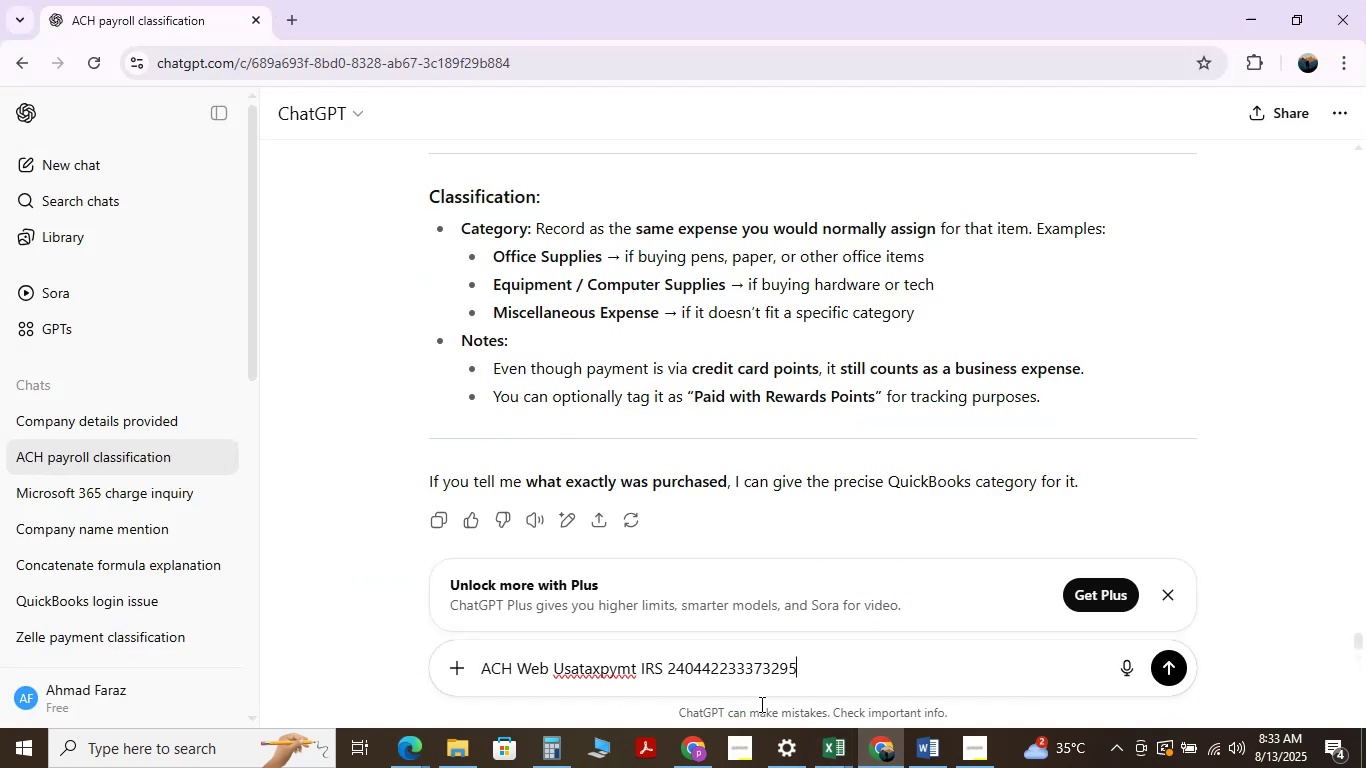 
key(Backspace)
key(Backspace)
key(Backspace)
key(Backspace)
key(Backspace)
key(Backspace)
key(Backspace)
key(Backspace)
key(Backspace)
key(Backspace)
key(Backspace)
key(Backspace)
key(Backspace)
key(Backspace)
key(Backspace)
type(need to classify transaction)
 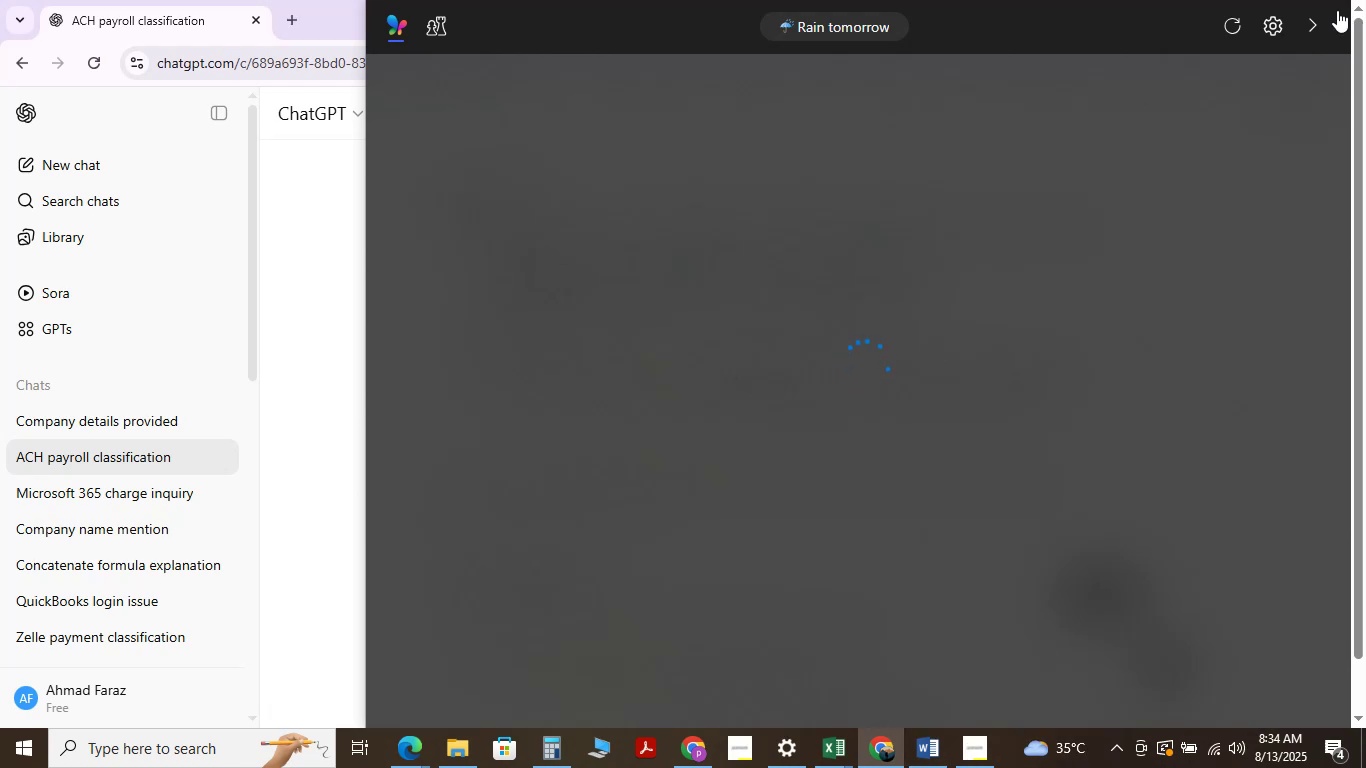 
left_click([1323, 26])
 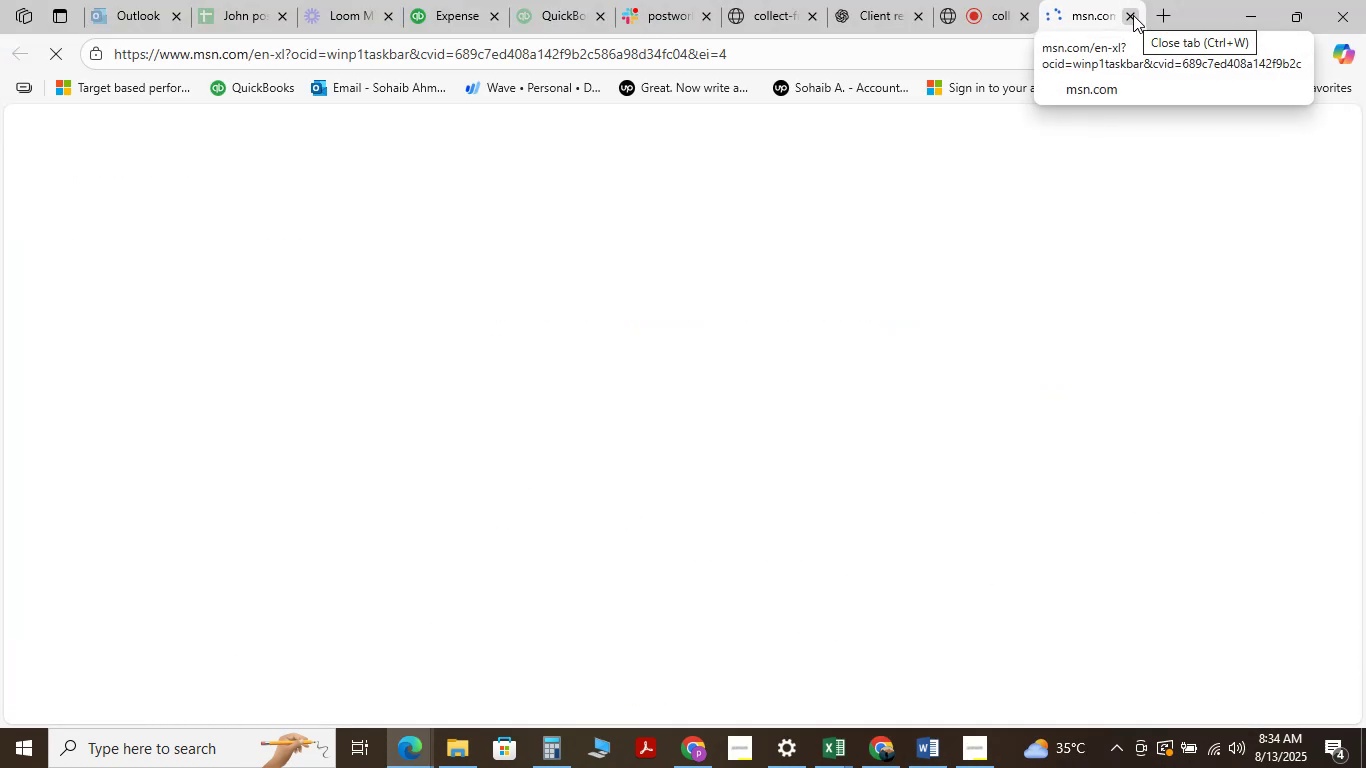 
left_click([1133, 15])
 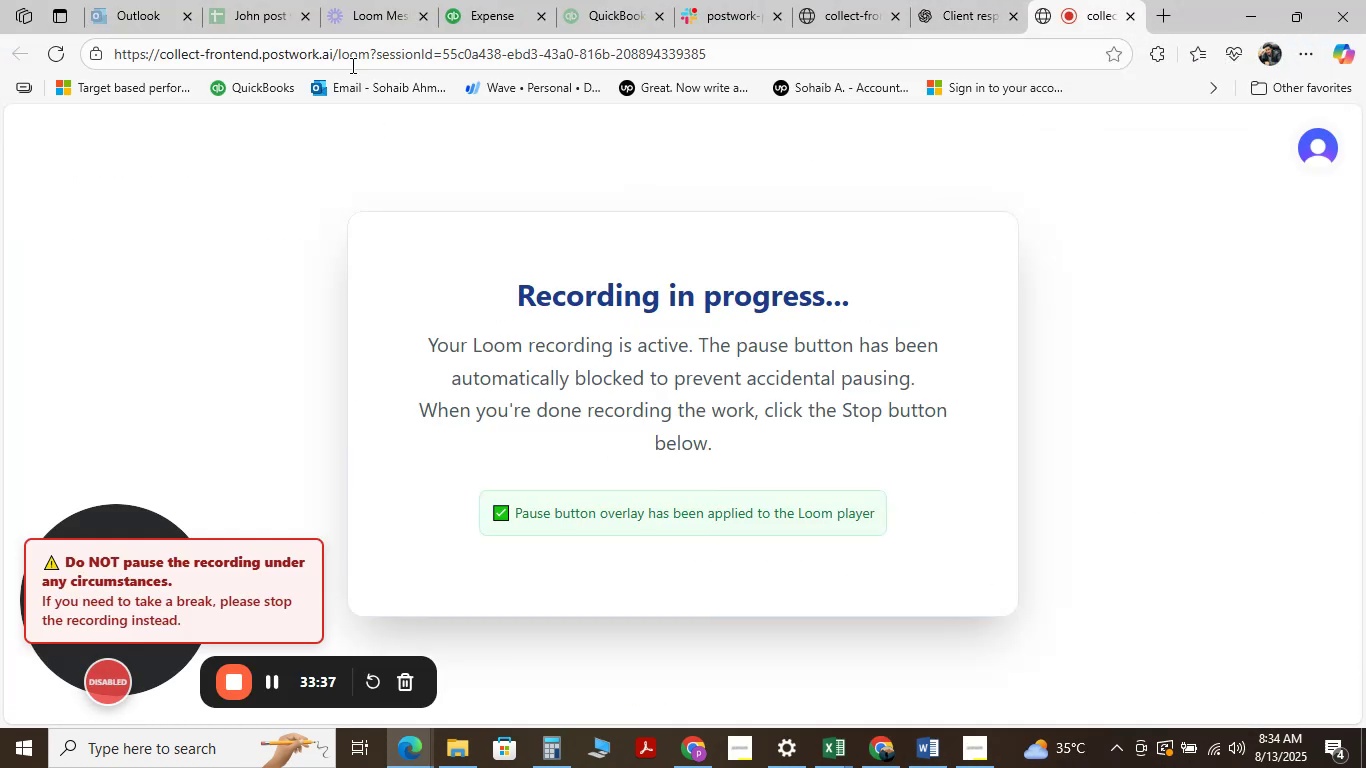 
wait(8.13)
 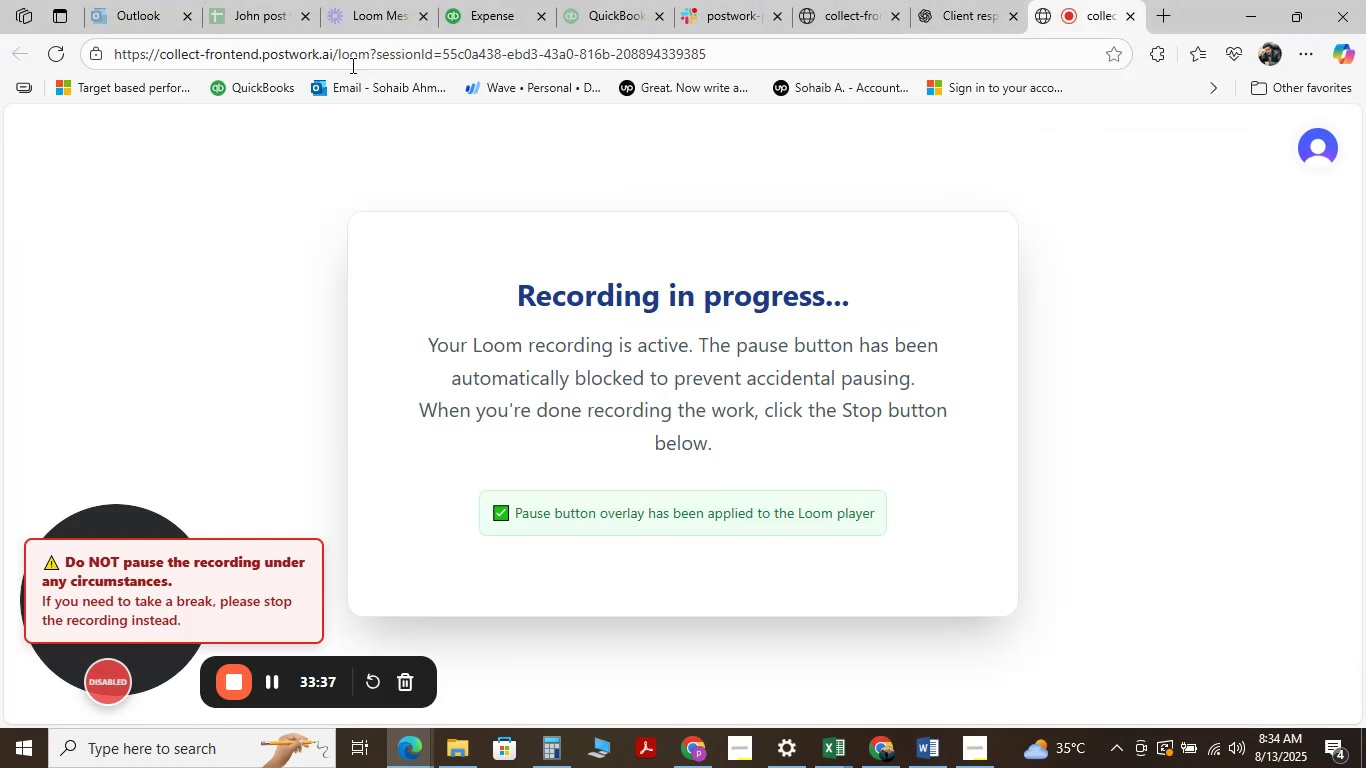 
left_click([484, 0])
 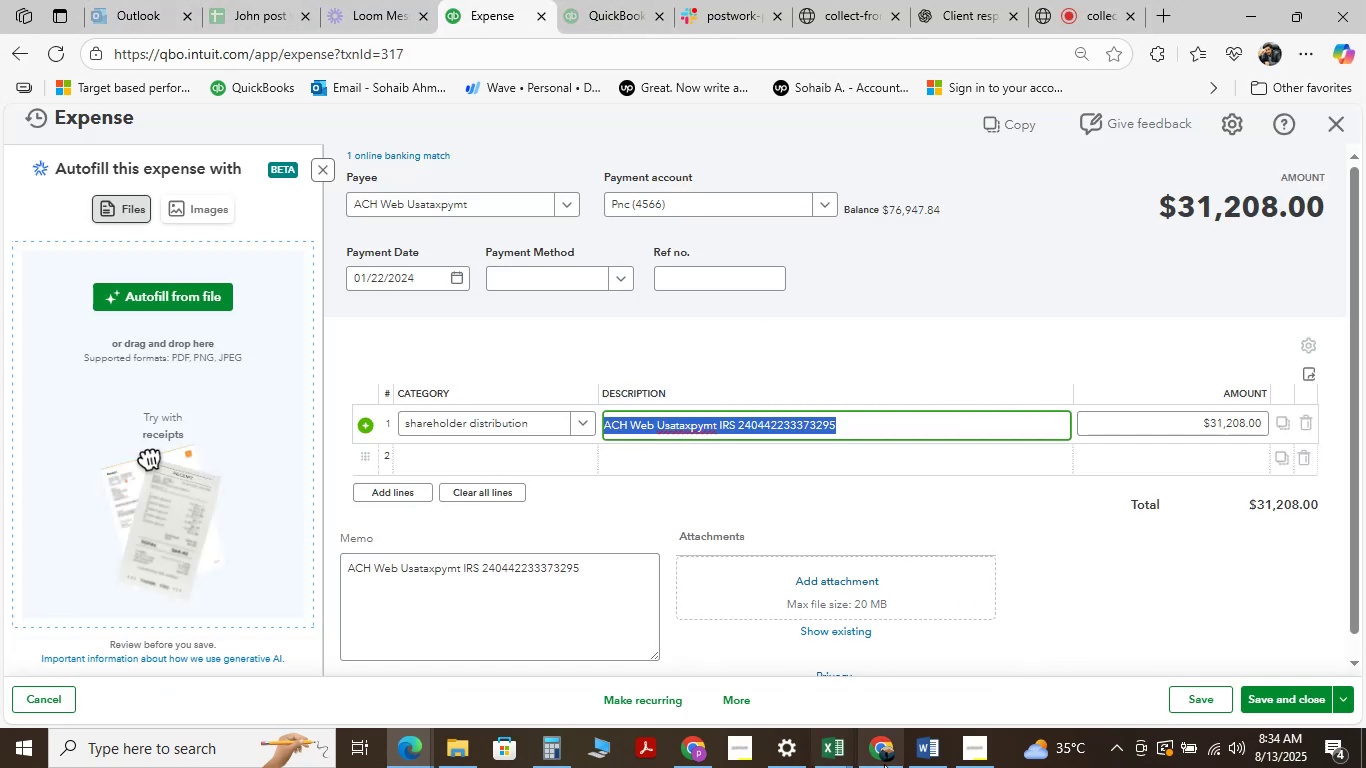 
left_click([873, 761])
 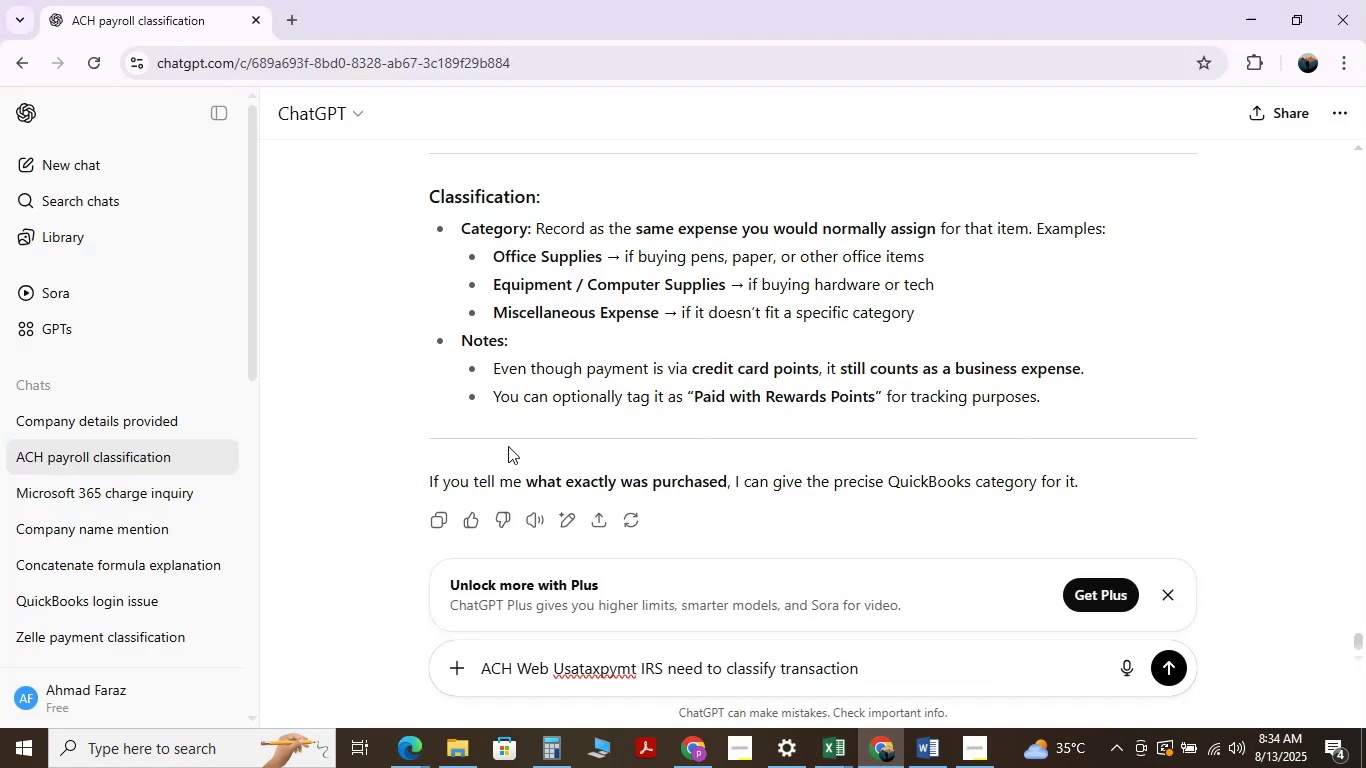 
scroll: coordinate [628, 501], scroll_direction: up, amount: 4.0
 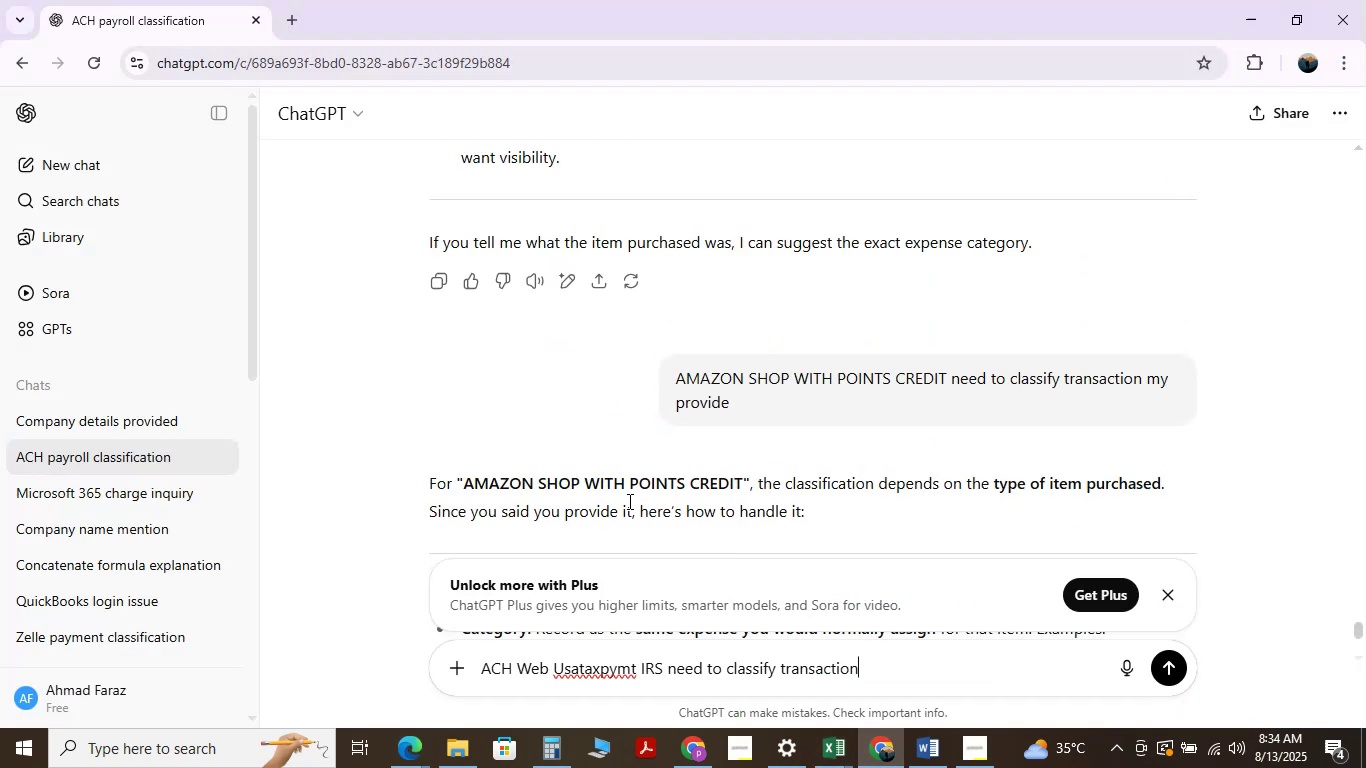 
scroll: coordinate [498, 391], scroll_direction: down, amount: 5.0
 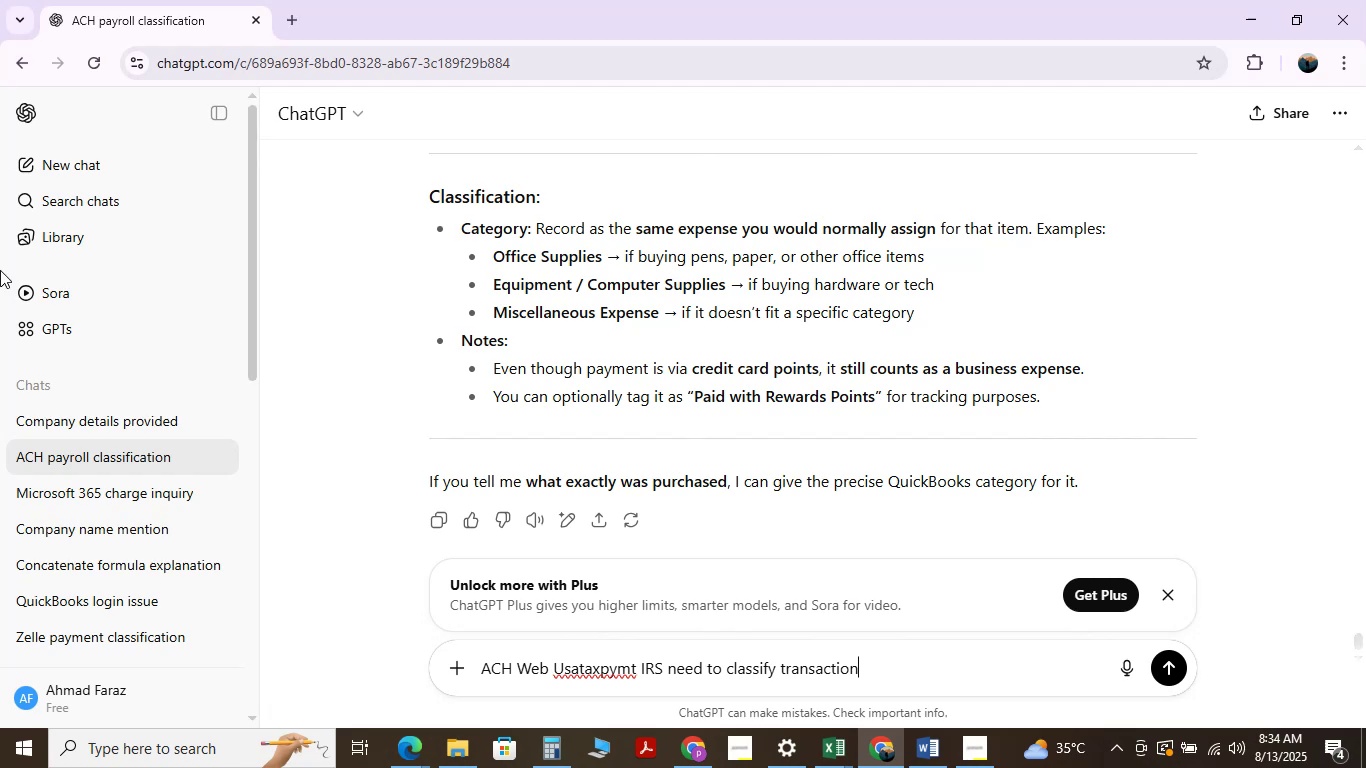 
type( my provide)
key(NumpadEnter)
 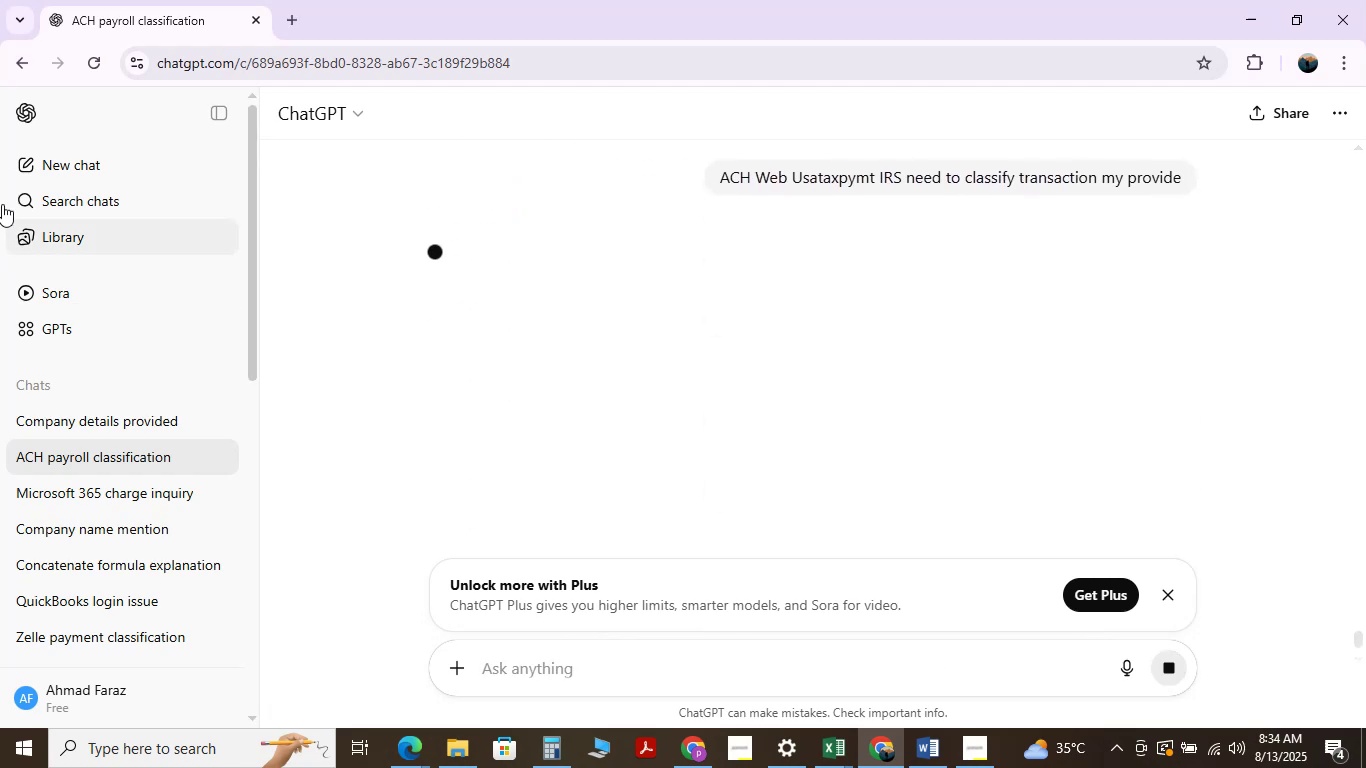 
mouse_move([678, 318])
 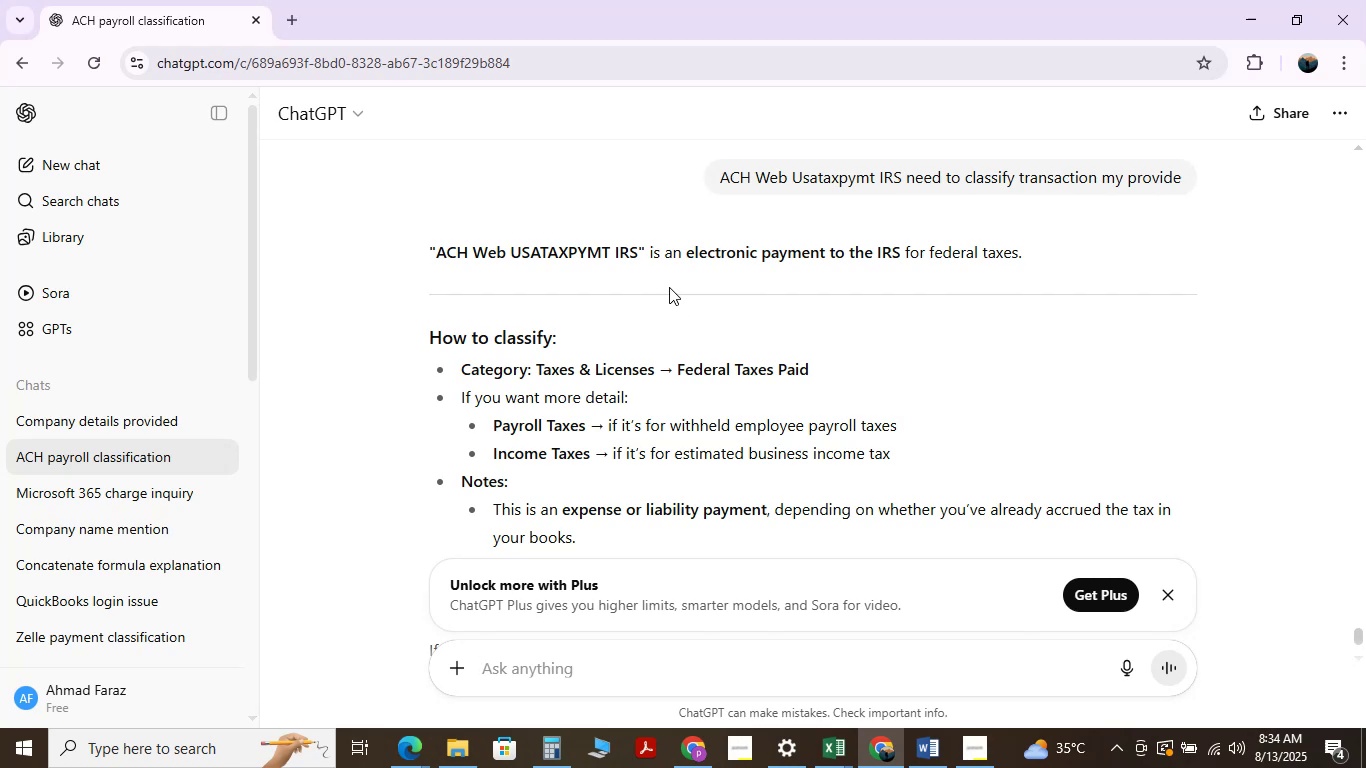 
scroll: coordinate [666, 292], scroll_direction: down, amount: 2.0
 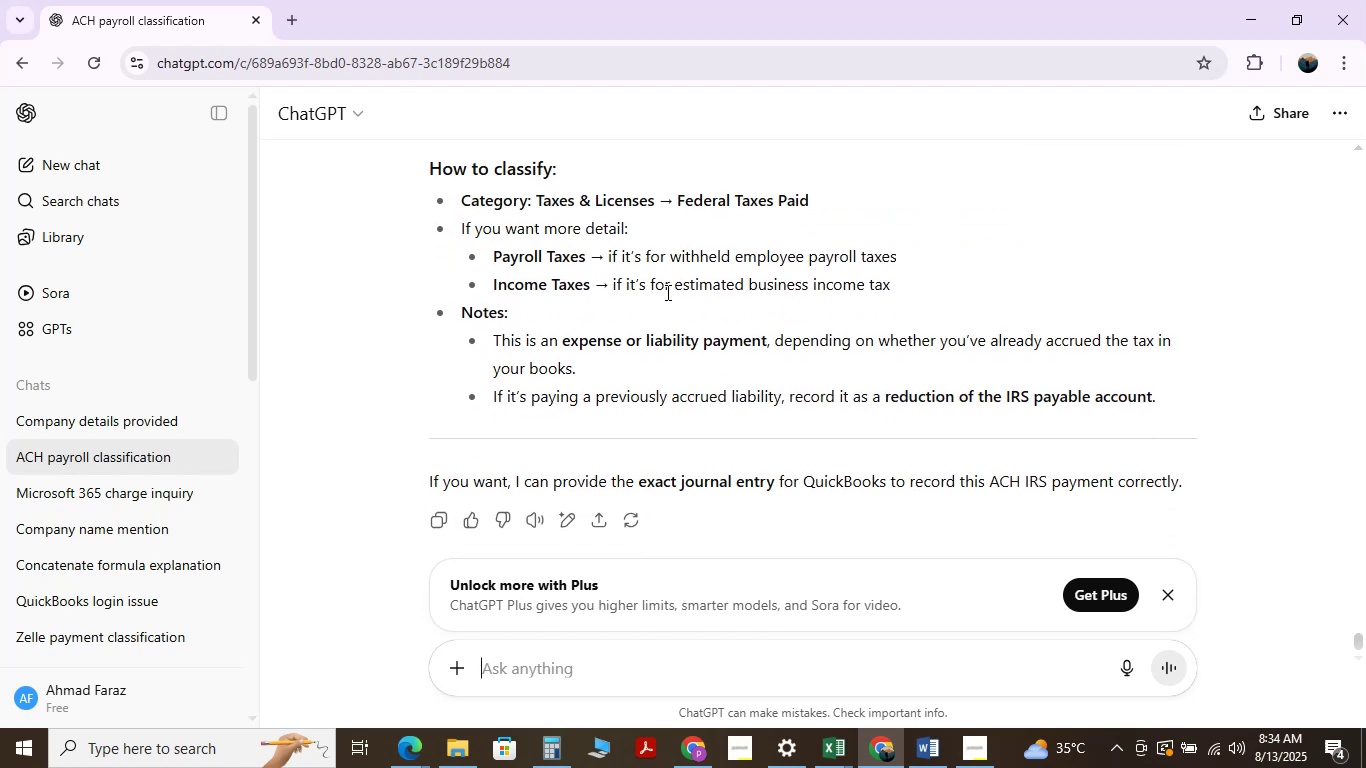 
scroll: coordinate [657, 314], scroll_direction: up, amount: 1.0
 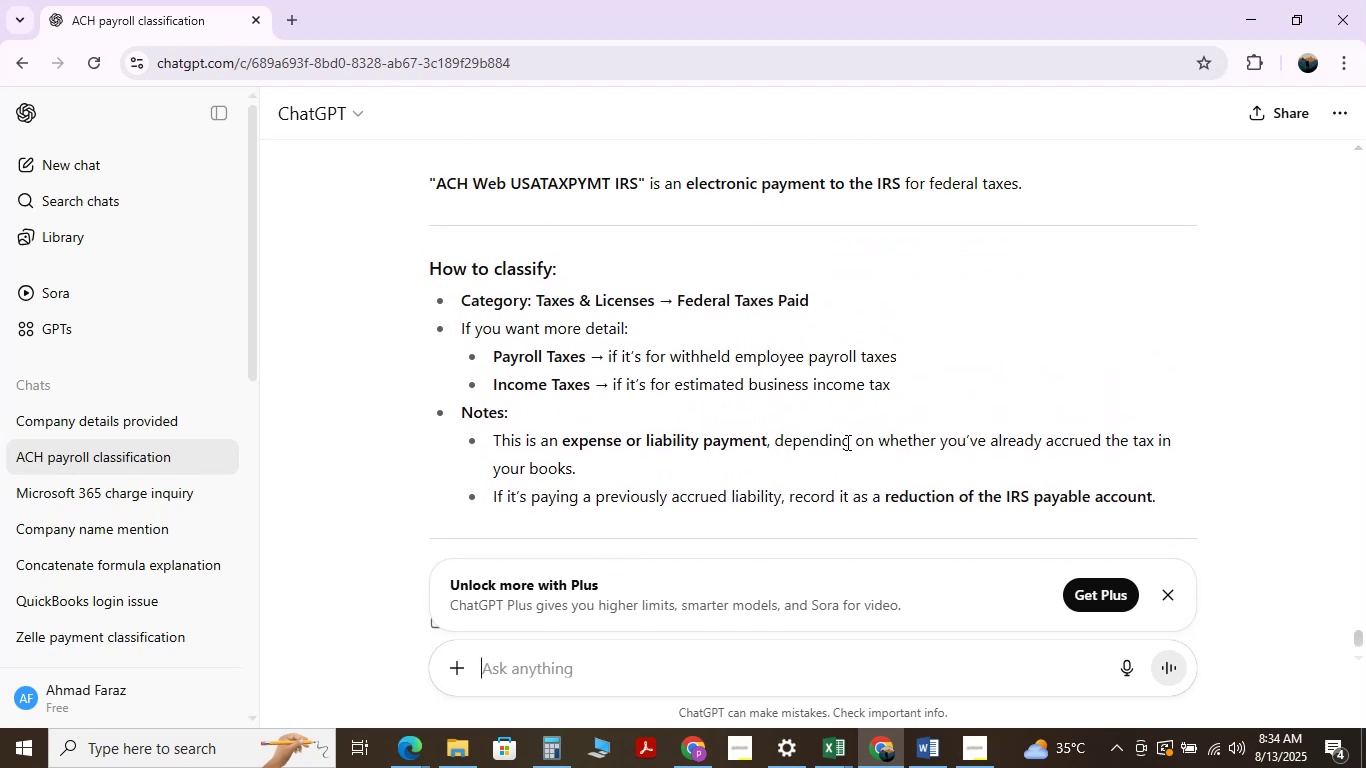 
wait(6.29)
 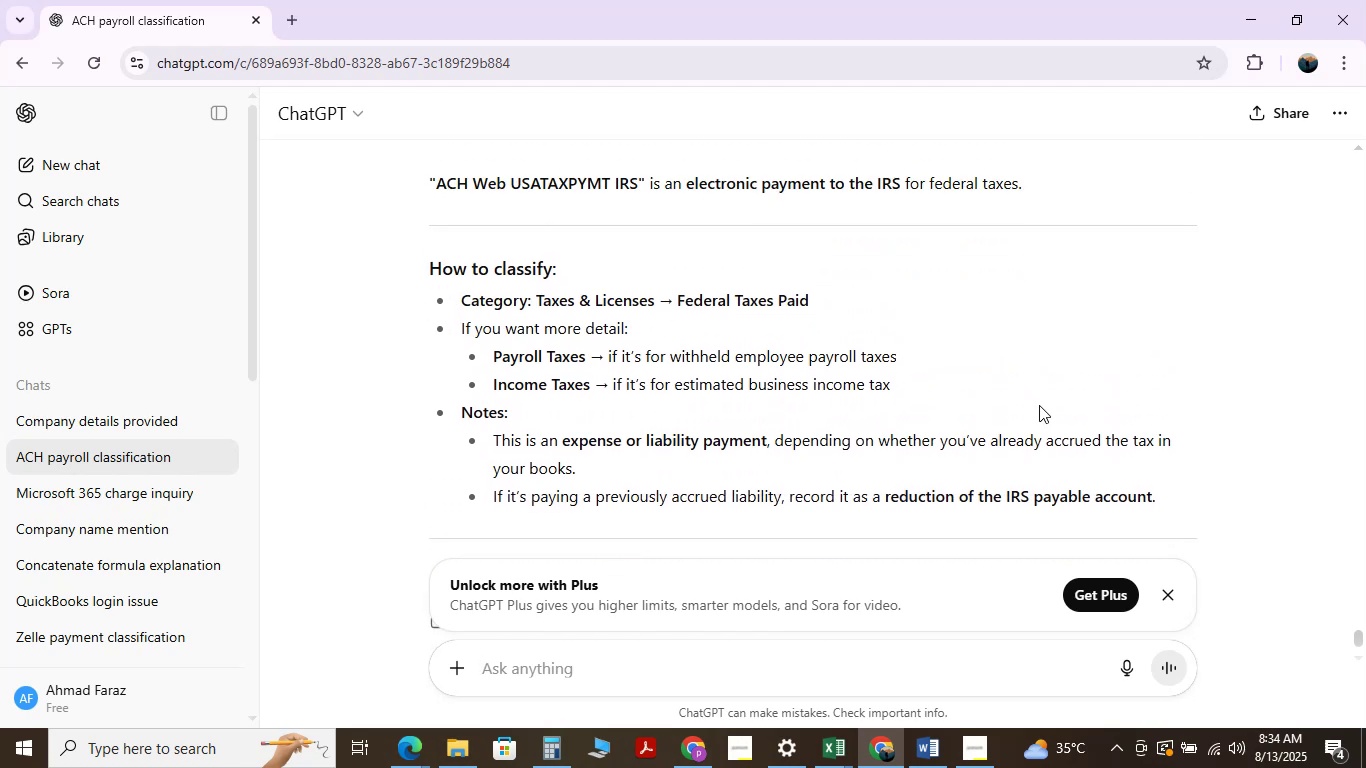 
scroll: coordinate [575, 330], scroll_direction: up, amount: 2.0
 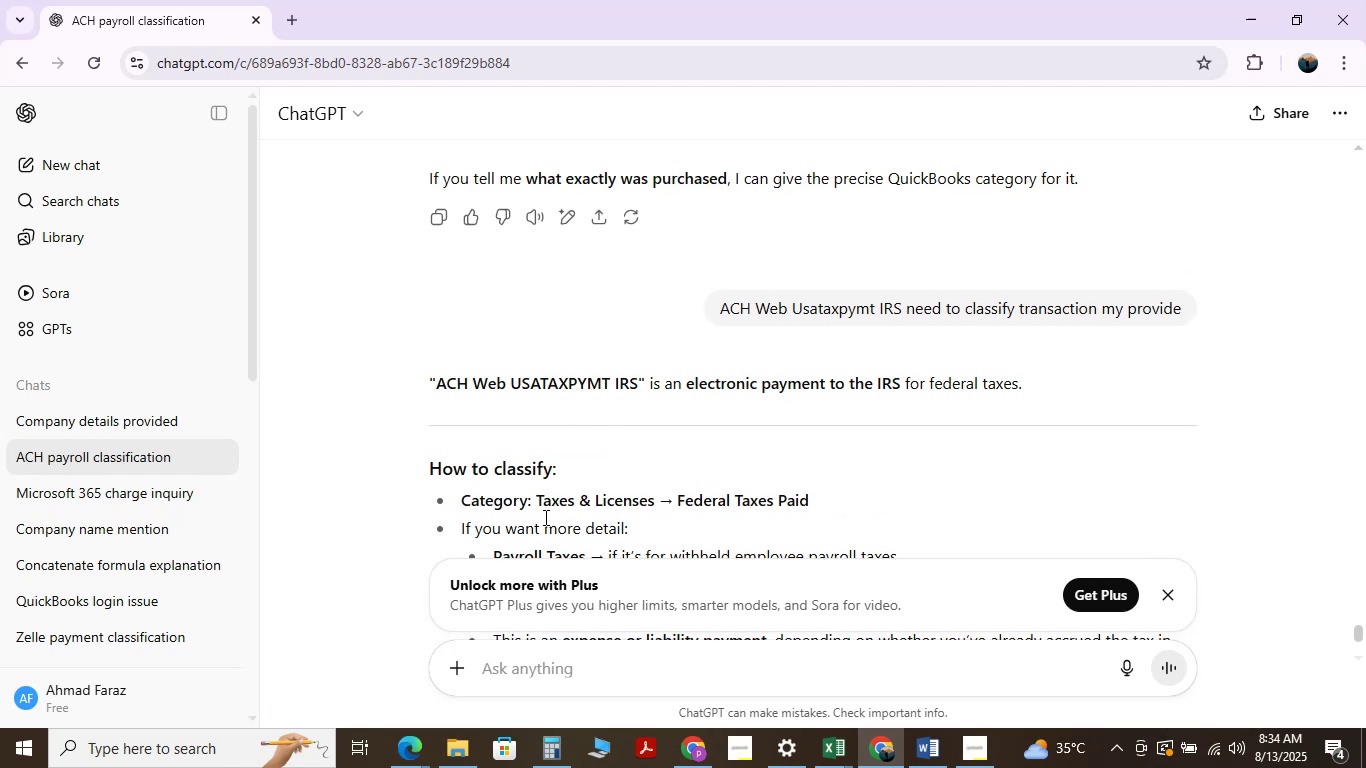 
scroll: coordinate [645, 474], scroll_direction: down, amount: 2.0
 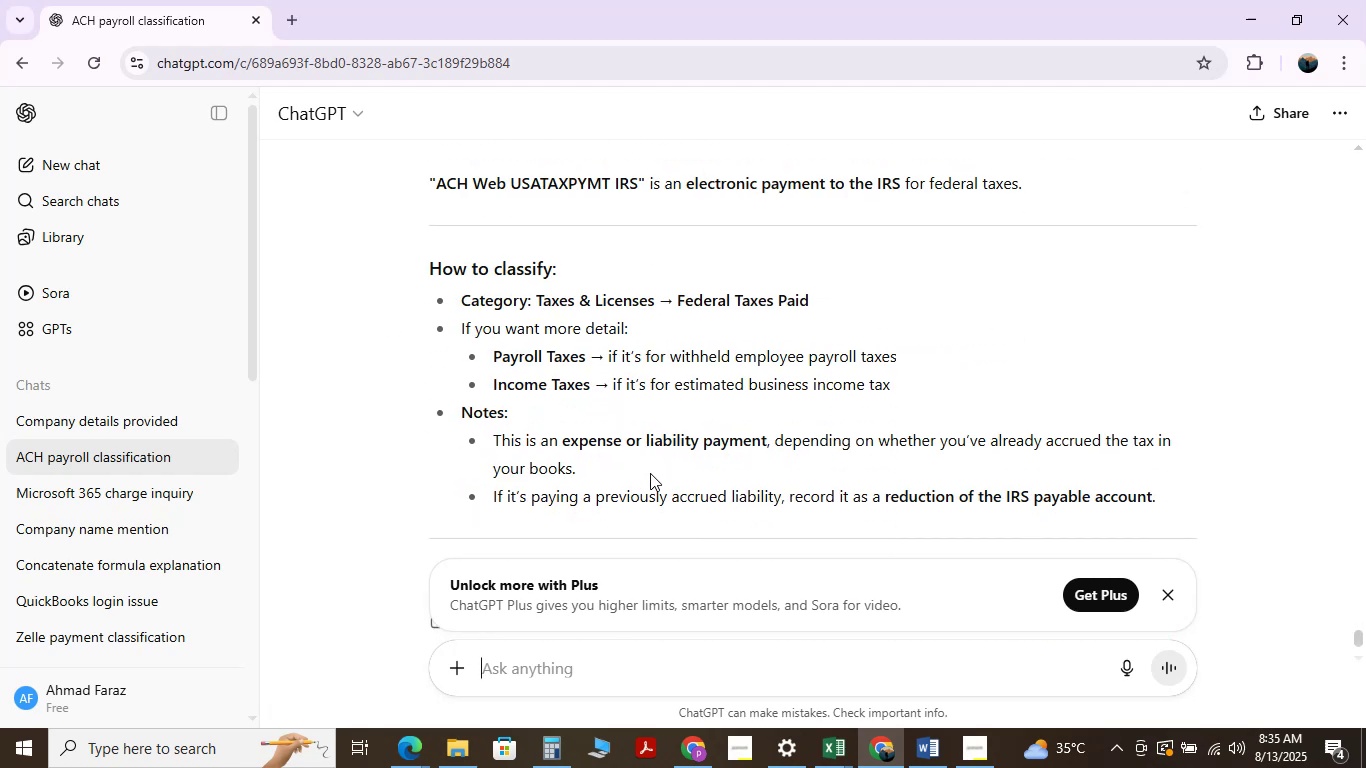 
scroll: coordinate [650, 473], scroll_direction: up, amount: 1.0
 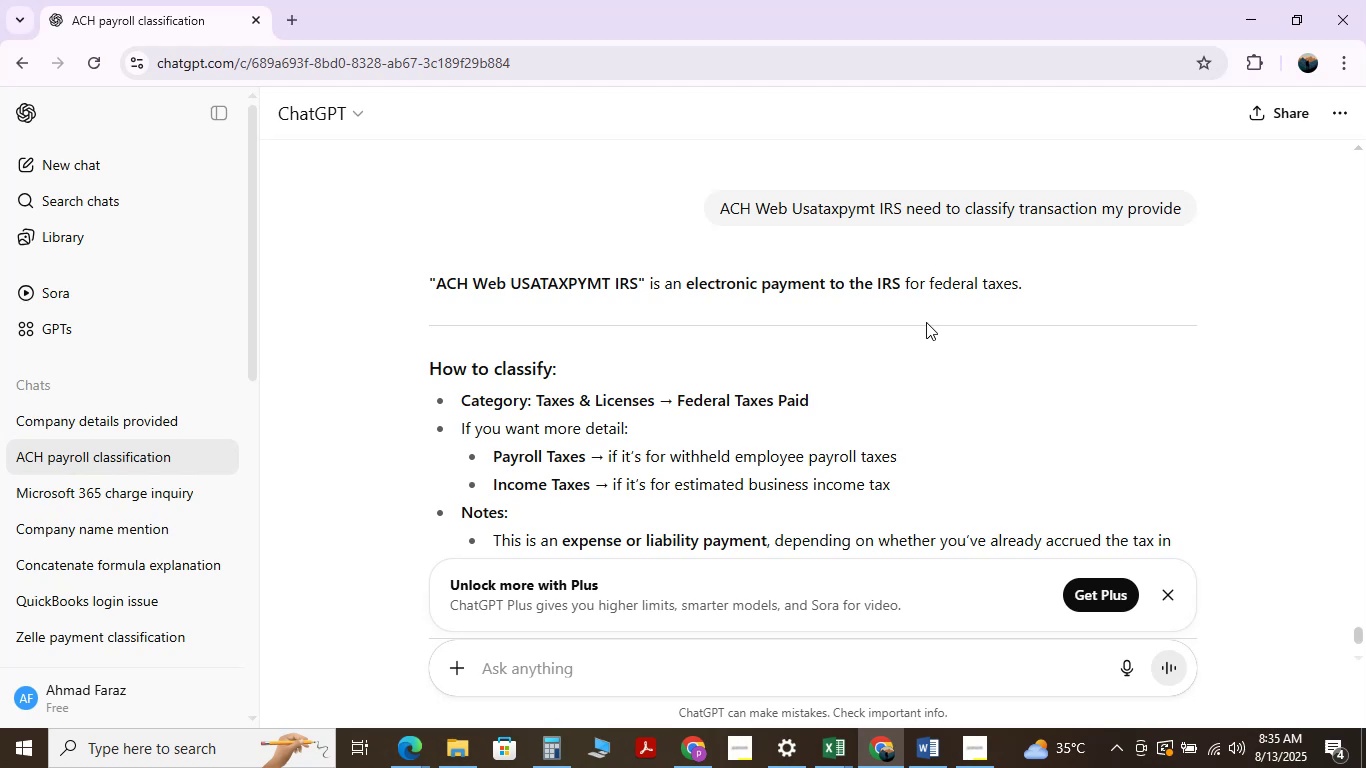 
wait(9.6)
 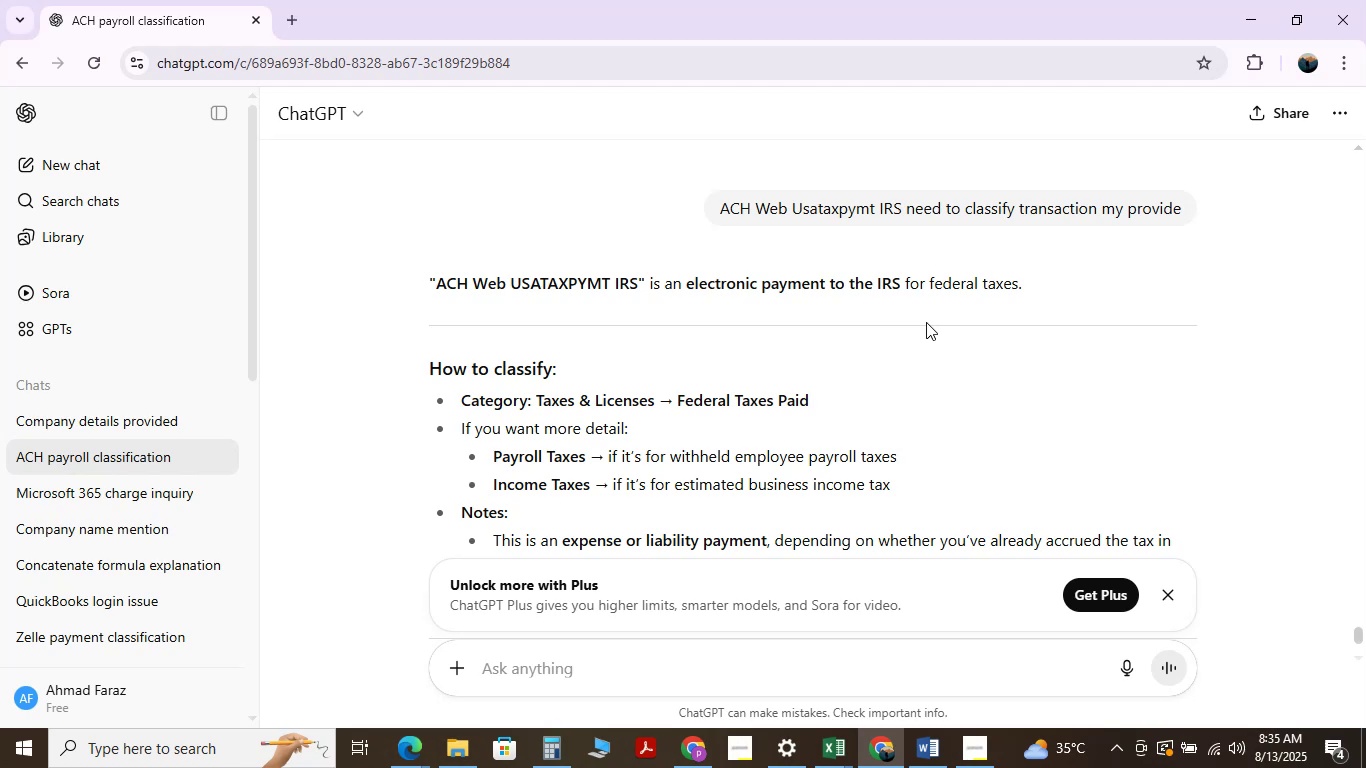 
mouse_move([855, 736])
 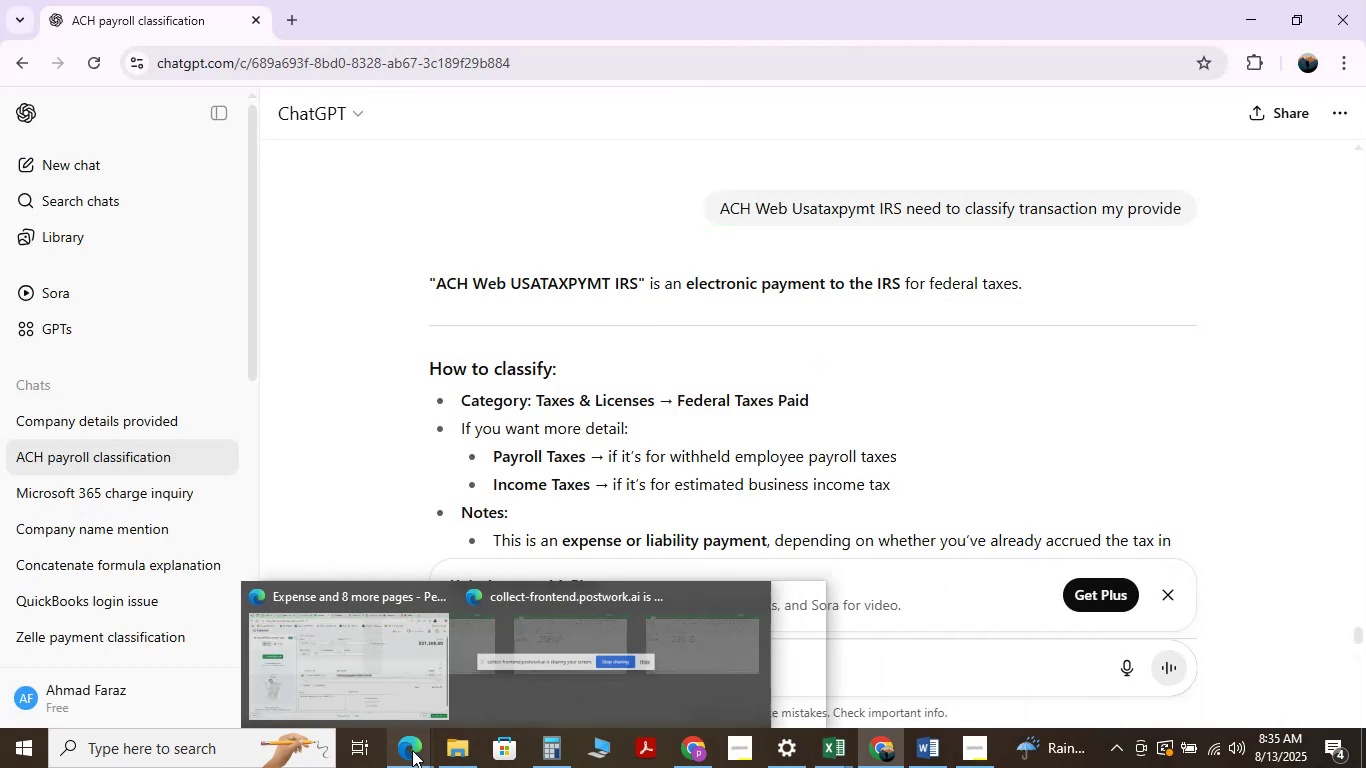 
left_click([256, 653])
 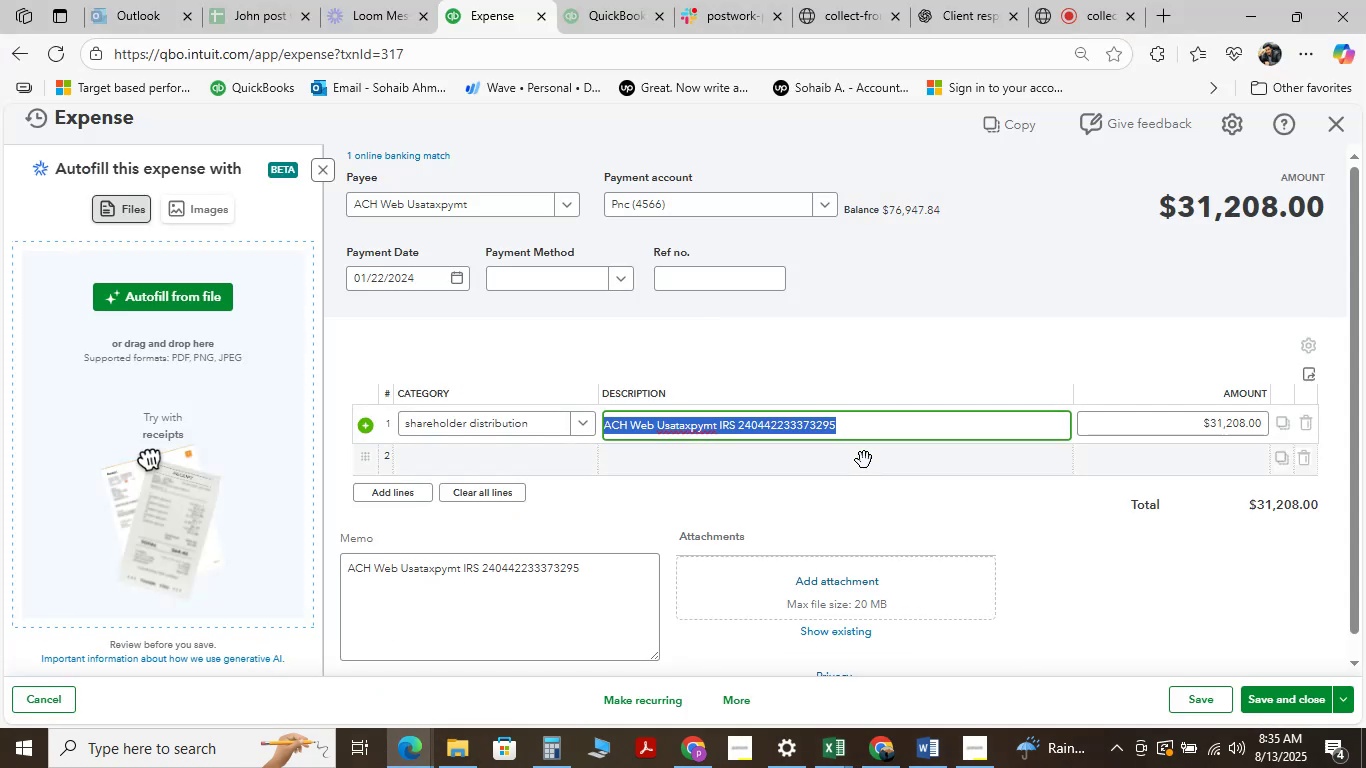 
left_click([815, 348])
 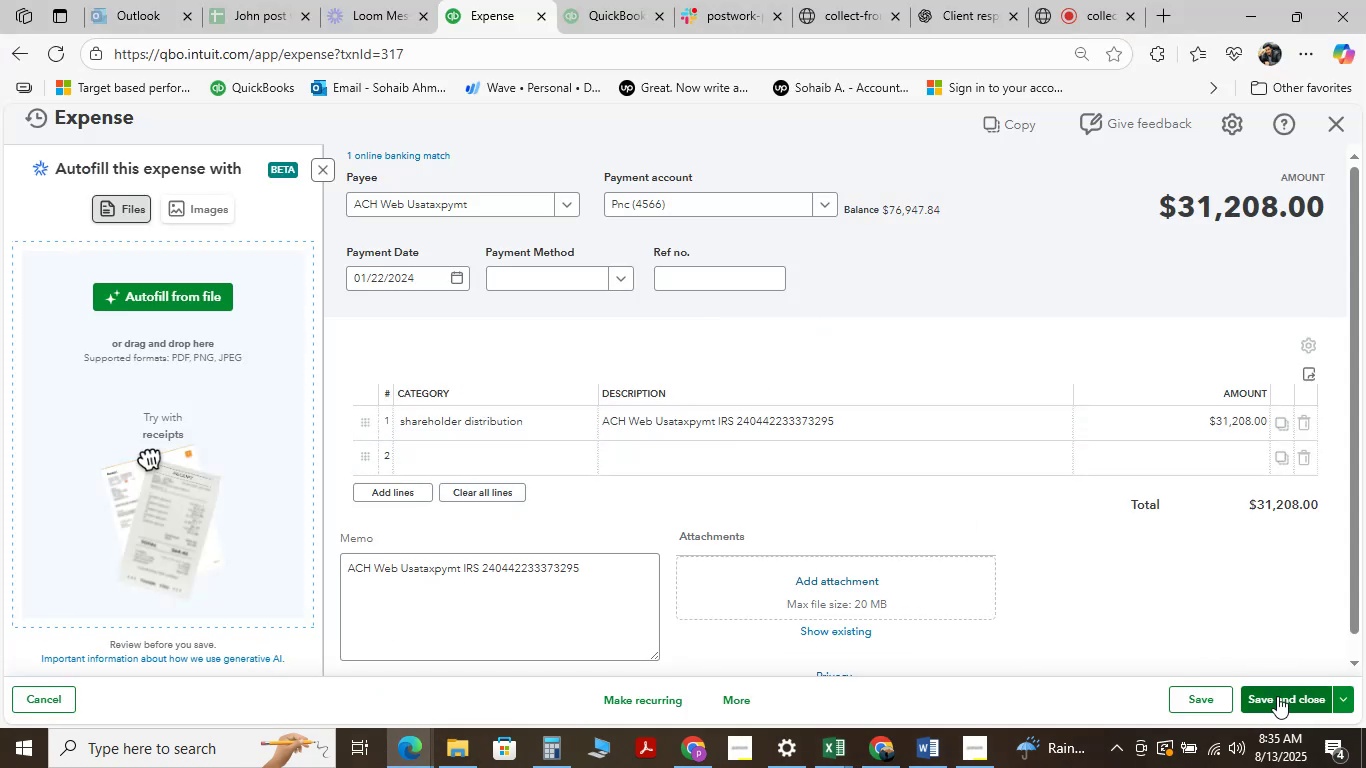 
wait(8.98)
 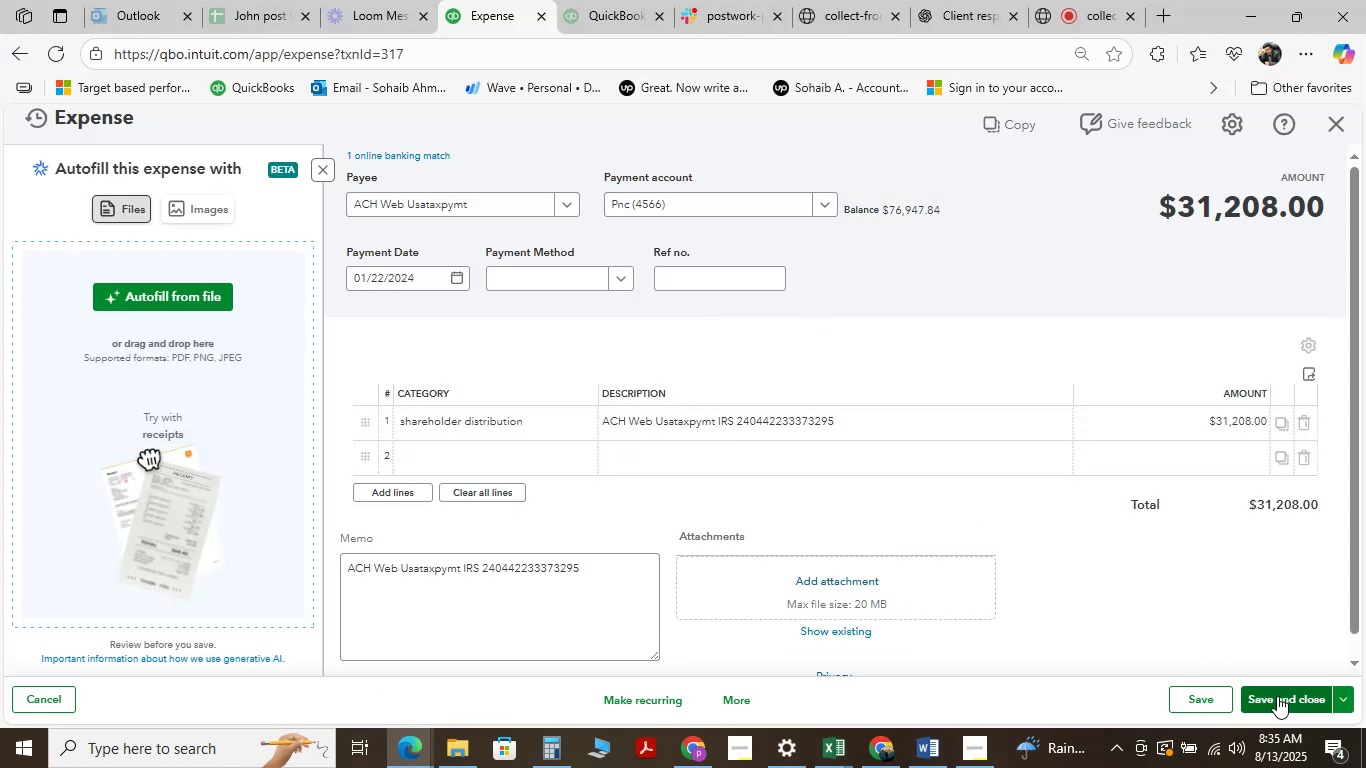 
left_click([1277, 696])
 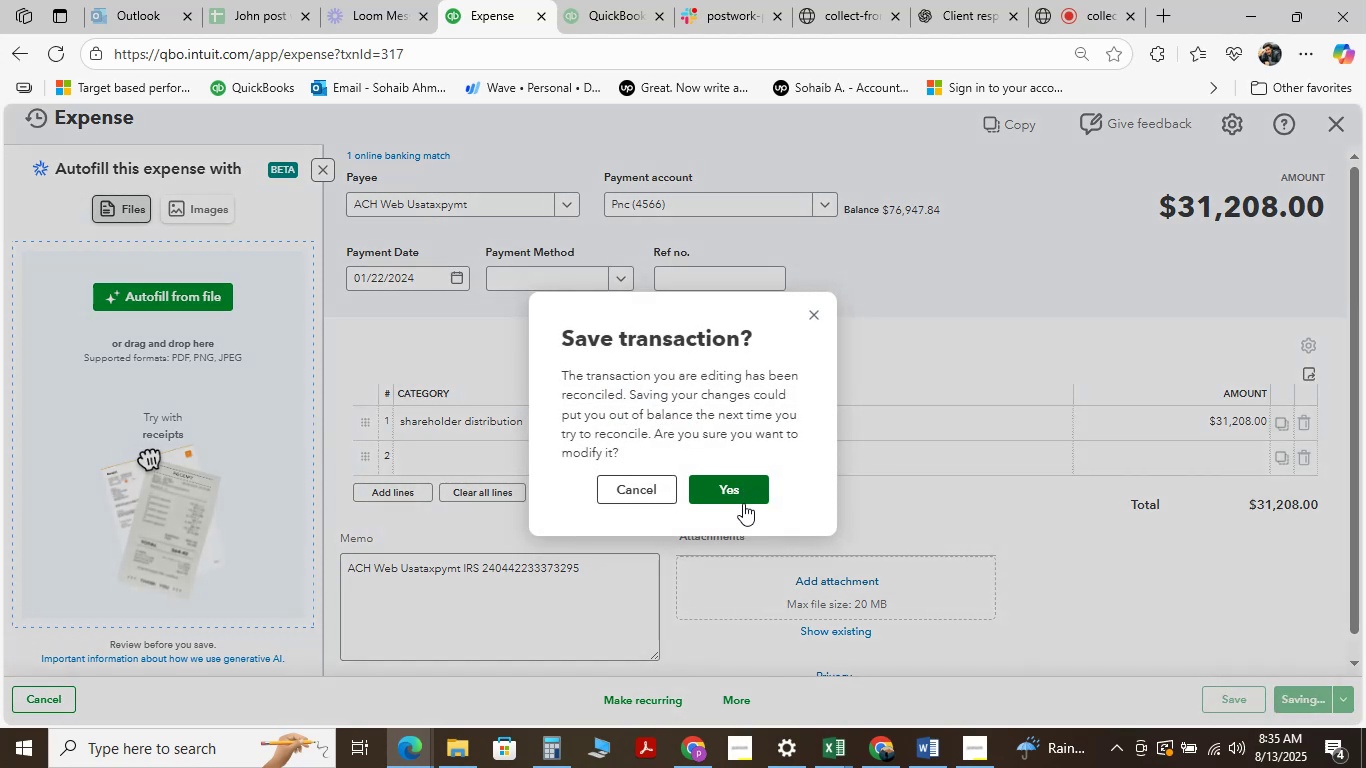 
left_click([741, 495])
 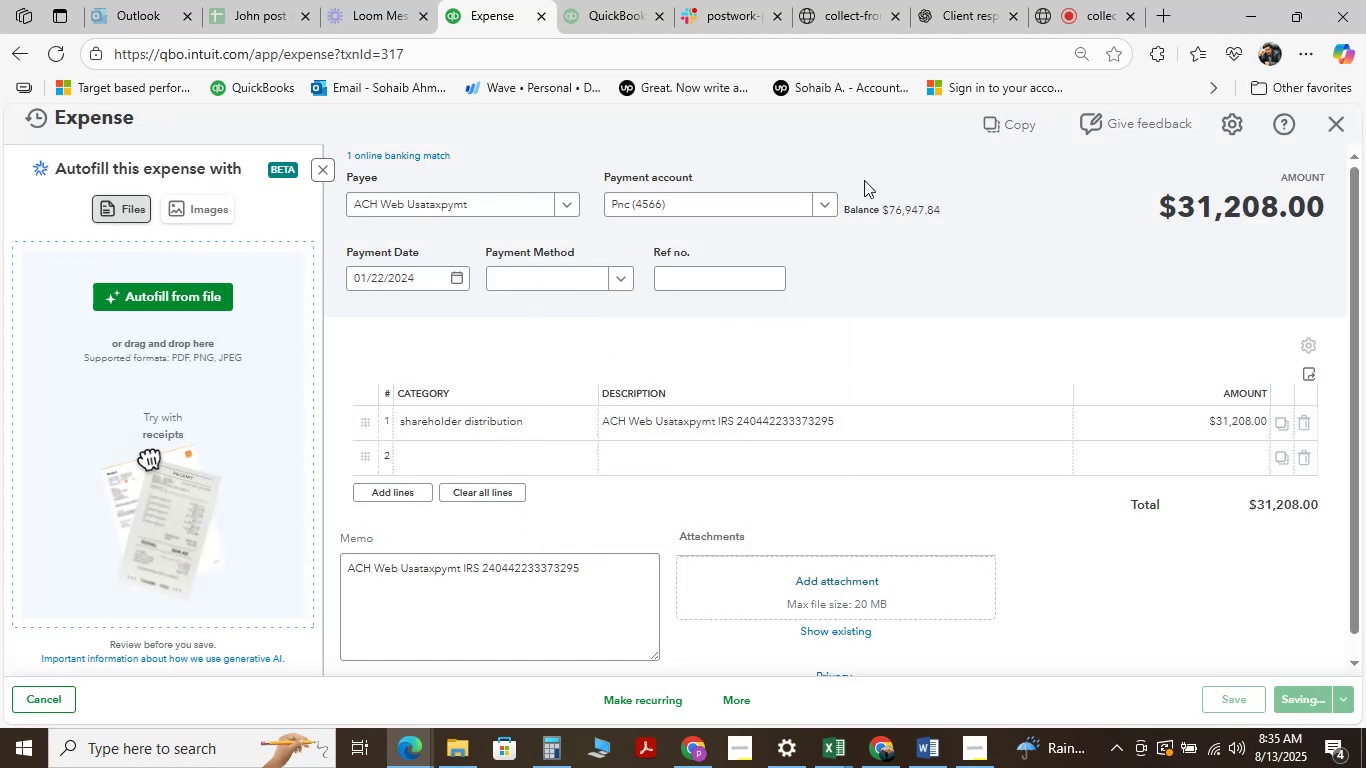 
mouse_move([570, 440])
 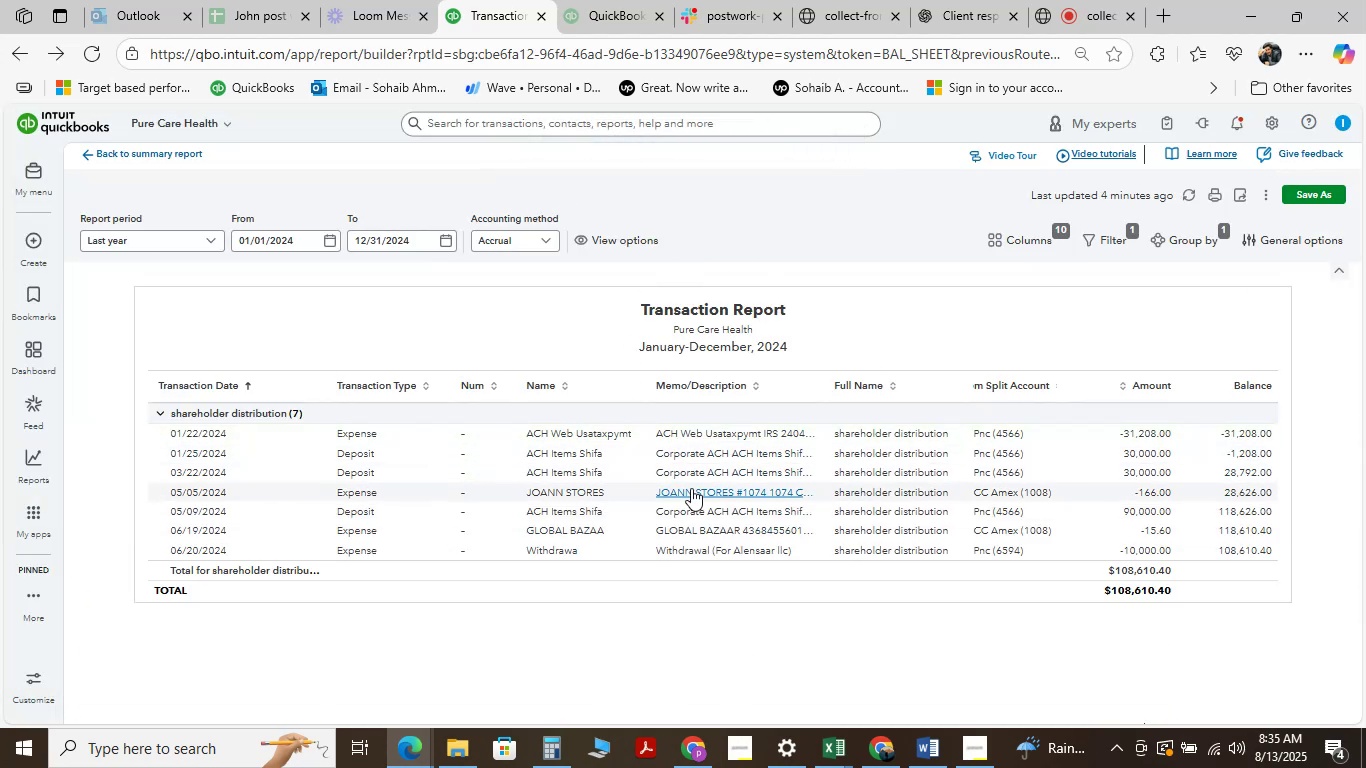 
wait(10.74)
 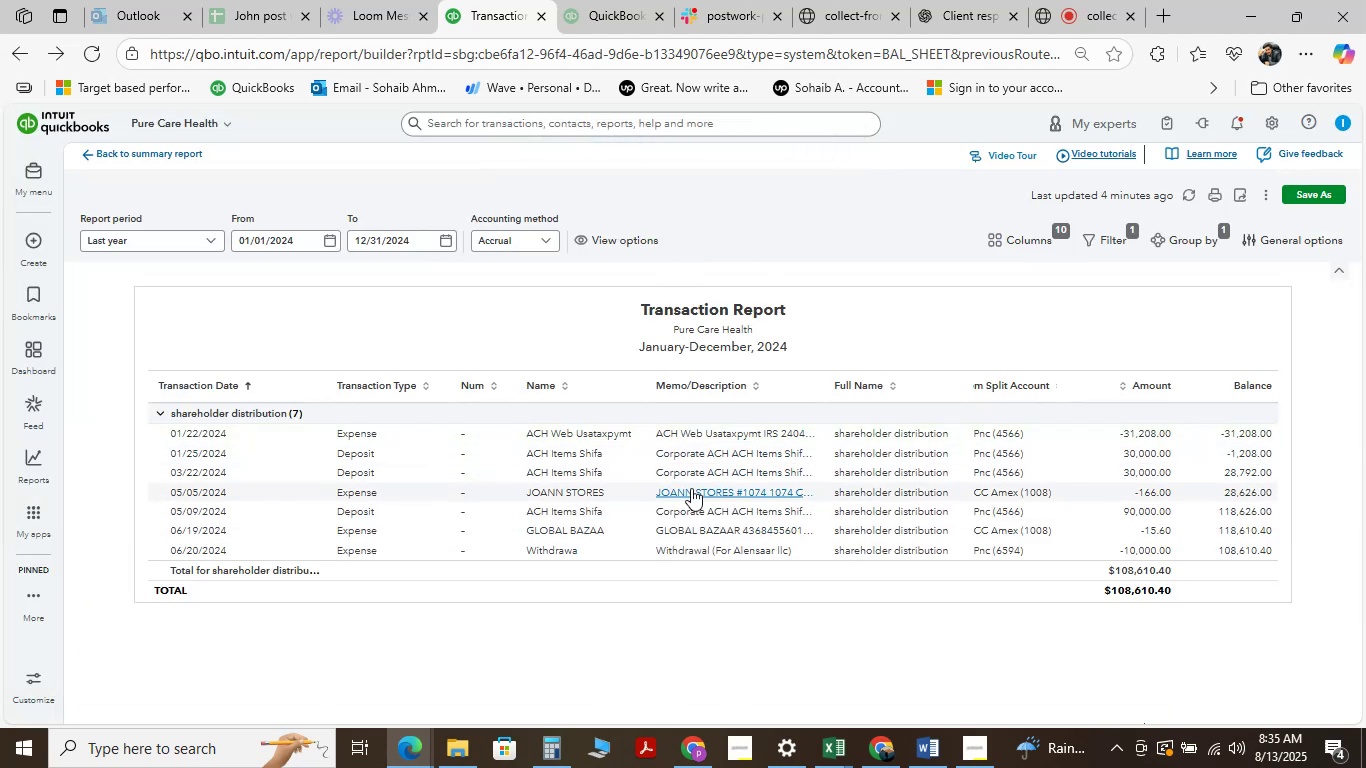 
left_click([688, 492])
 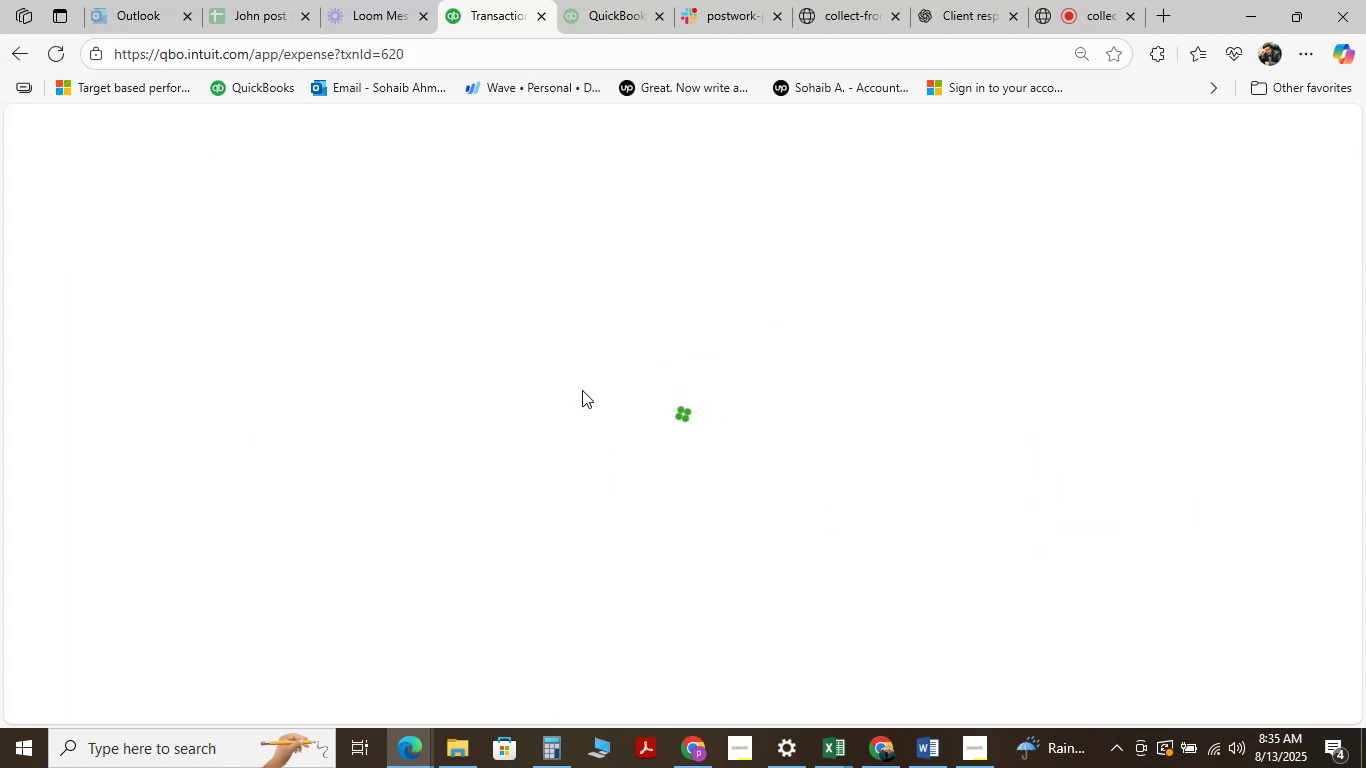 
wait(10.16)
 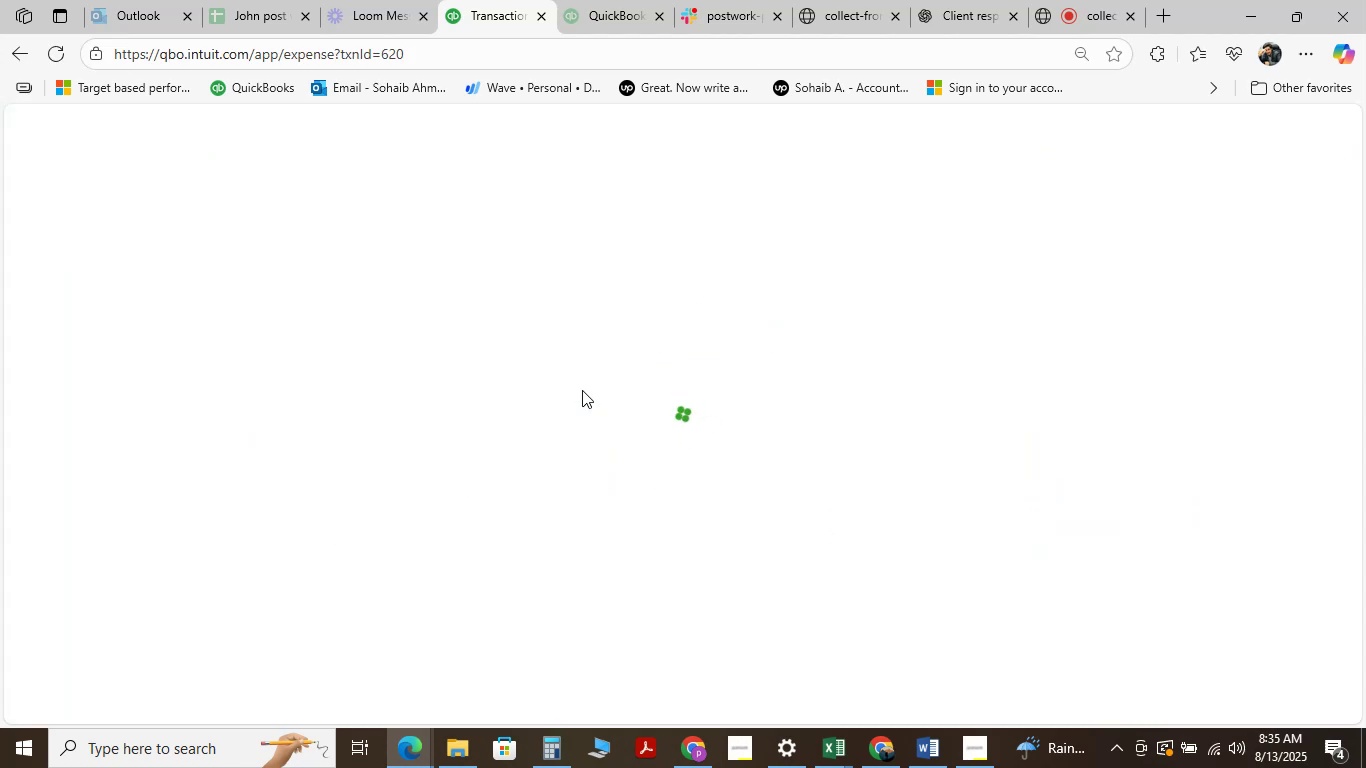 
left_click([687, 422])
 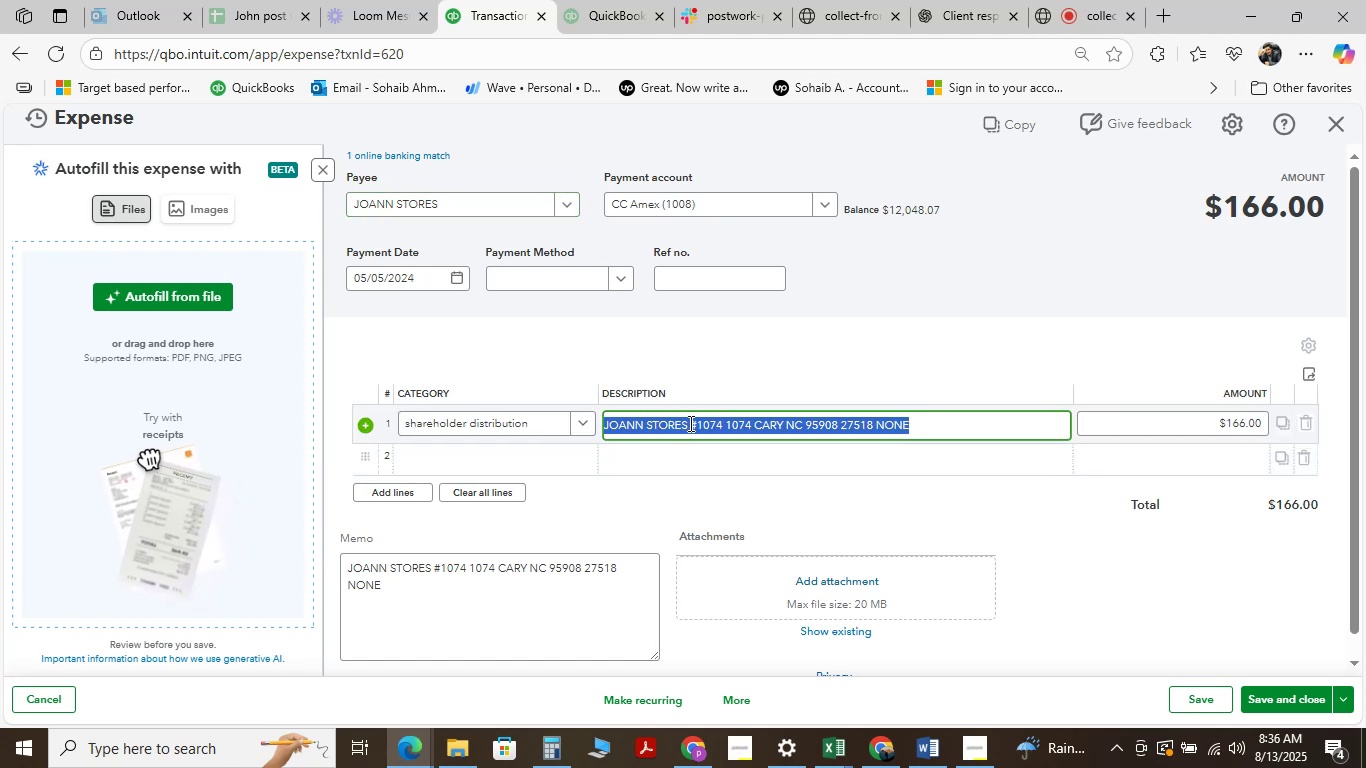 
left_click([689, 423])
 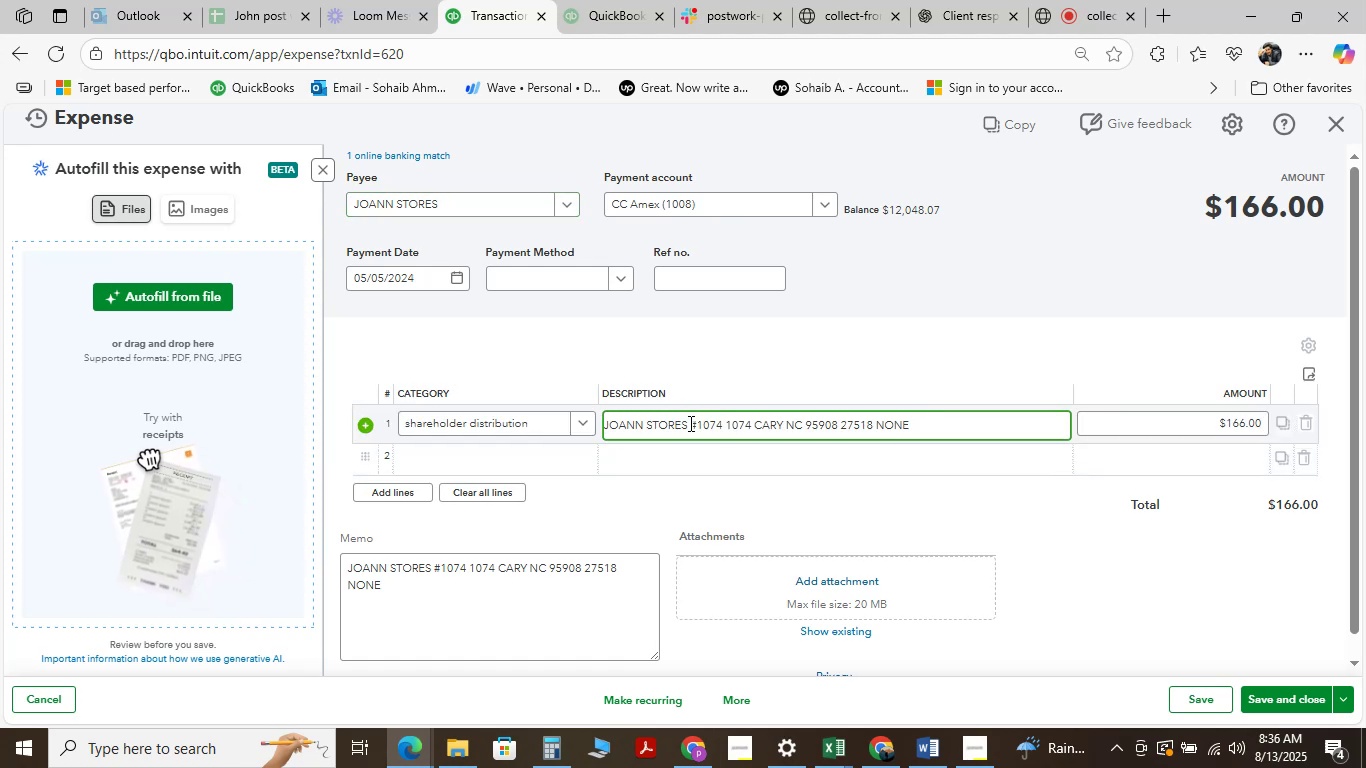 
left_click_drag(start_coordinate=[689, 423], to_coordinate=[597, 414])
 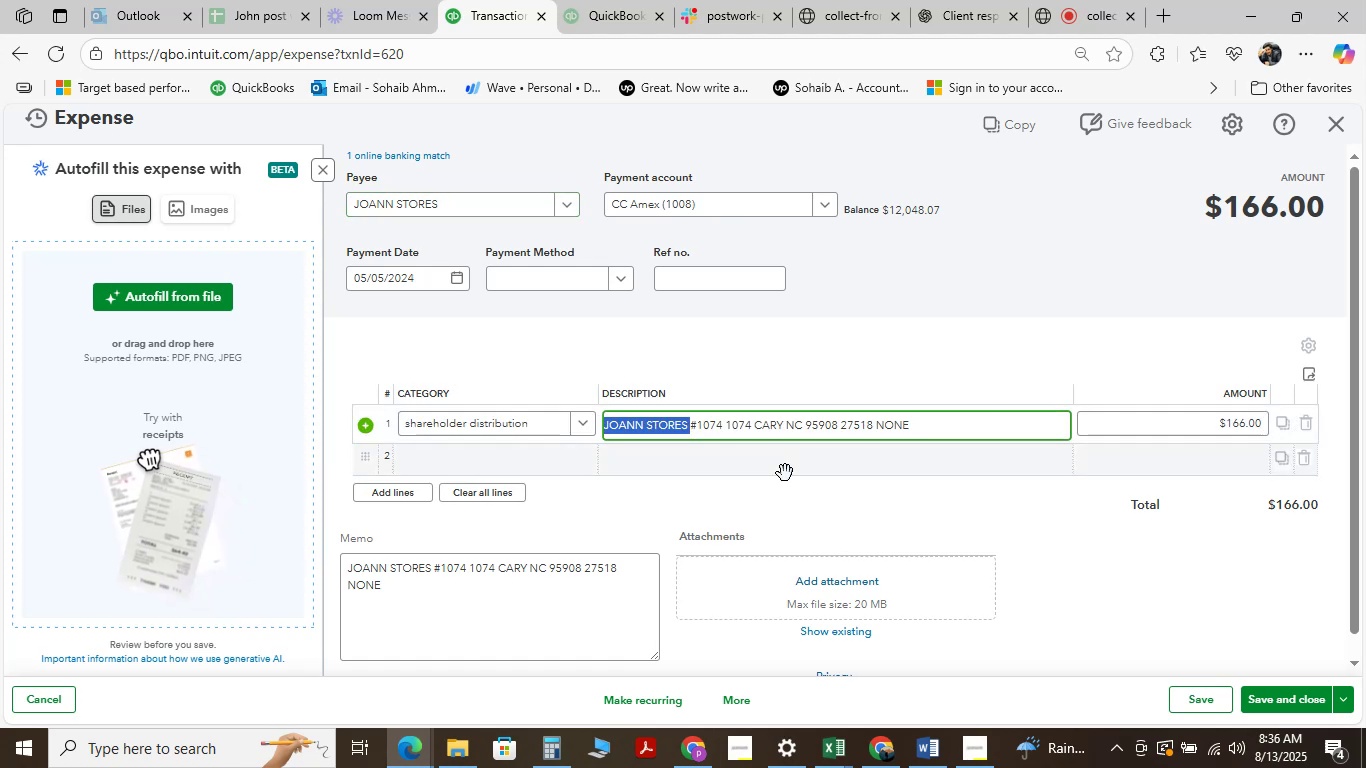 
key(Control+C)
 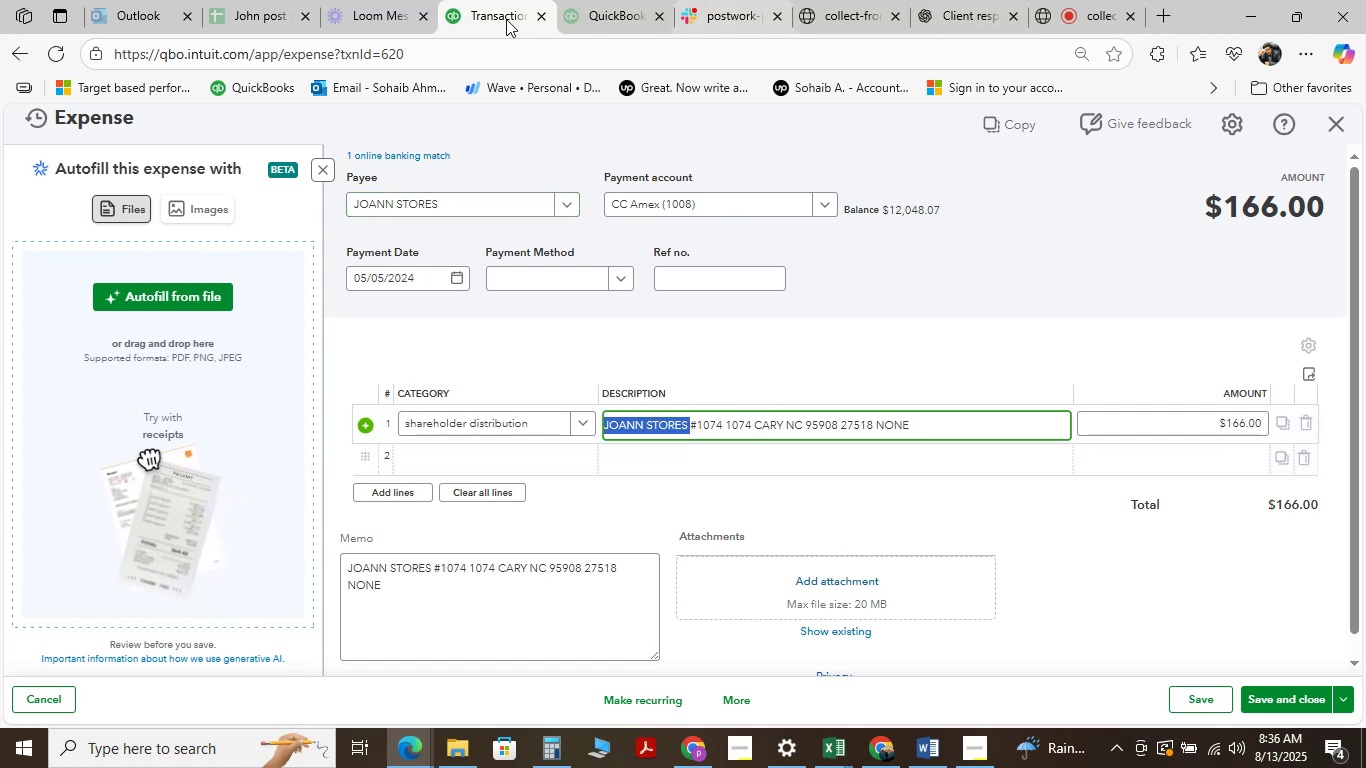 
mouse_move([800, 782])
 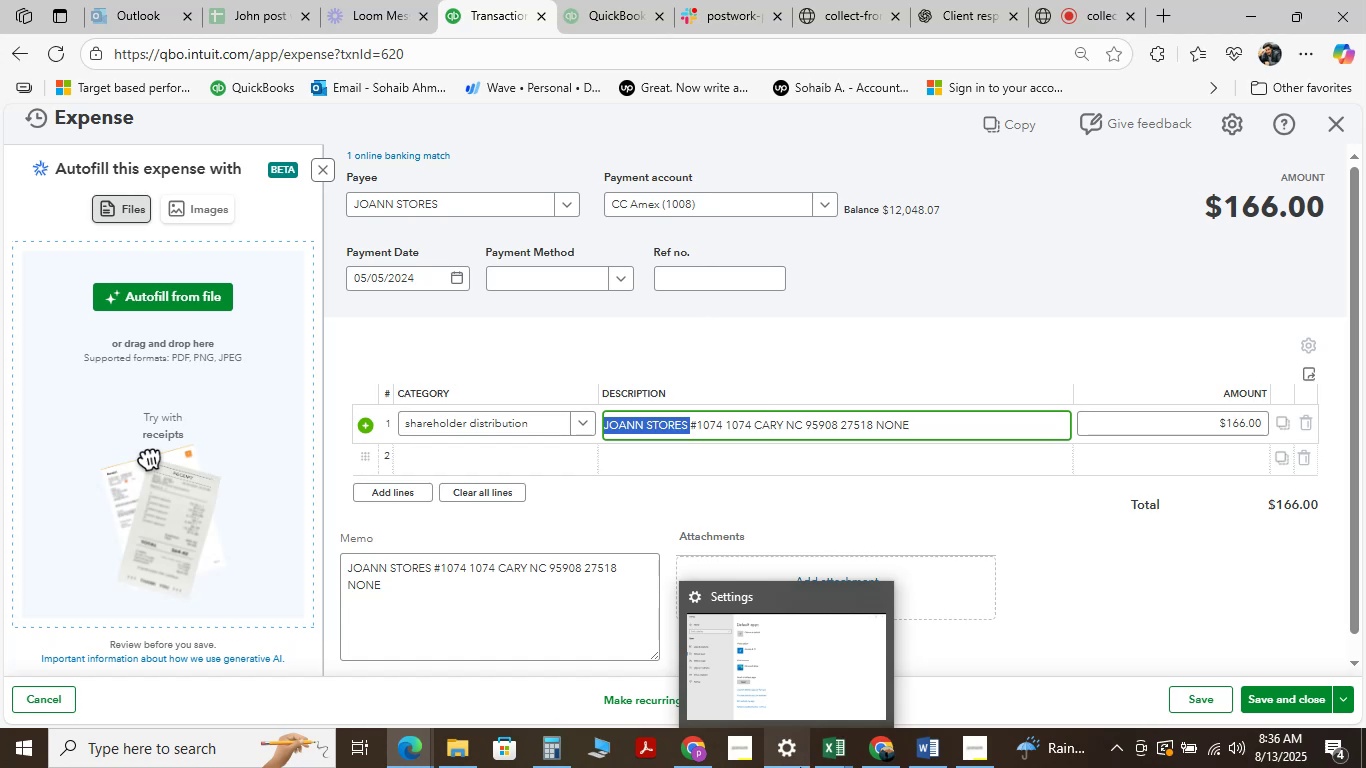 
mouse_move([744, 792])
 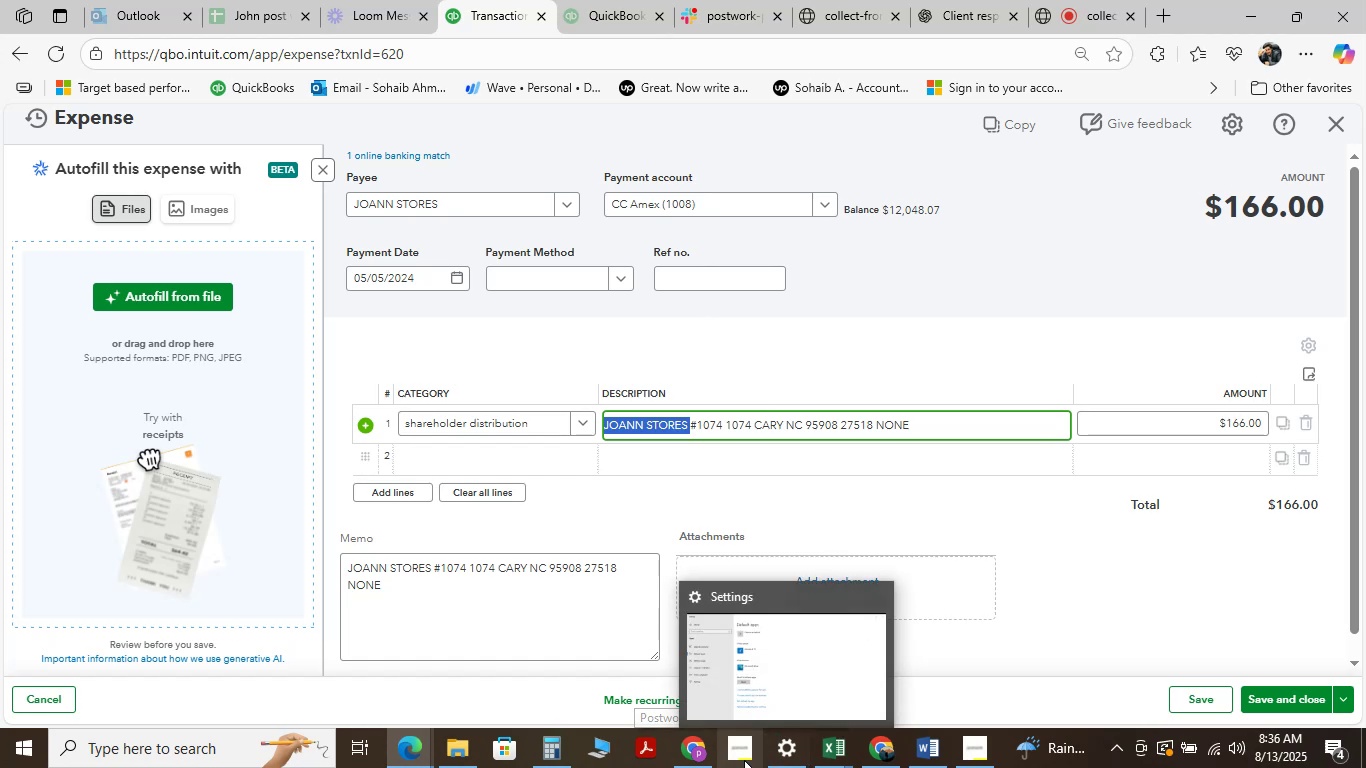 
mouse_move([845, 740])
 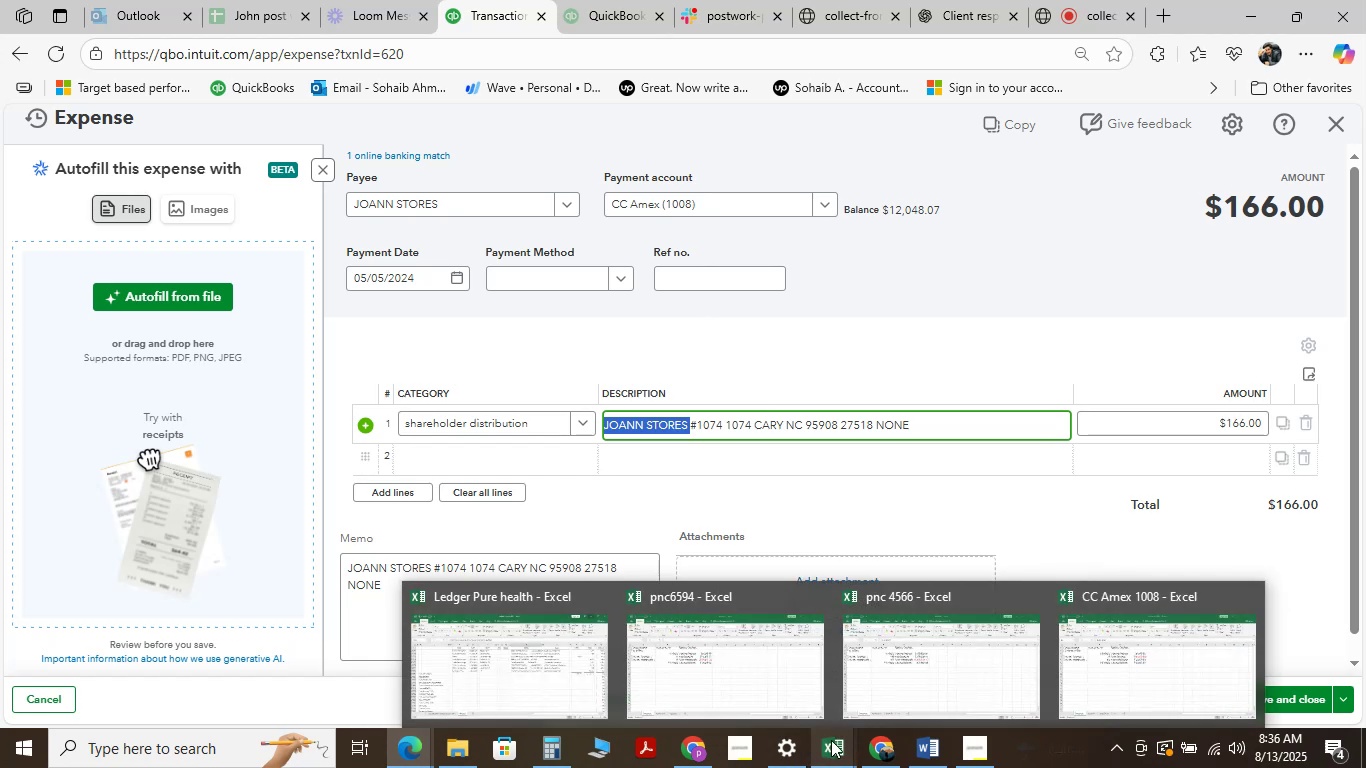 
mouse_move([845, 750])
 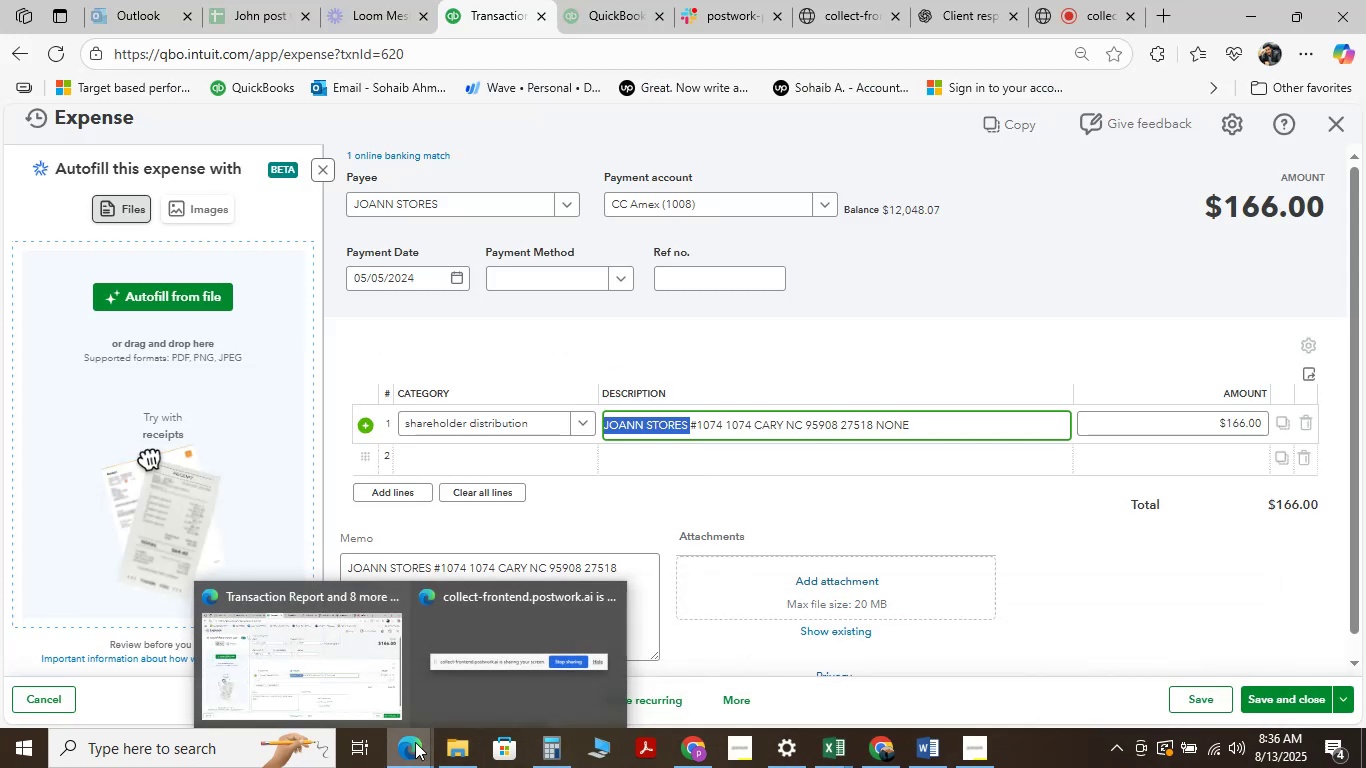 
mouse_move([848, 760])
 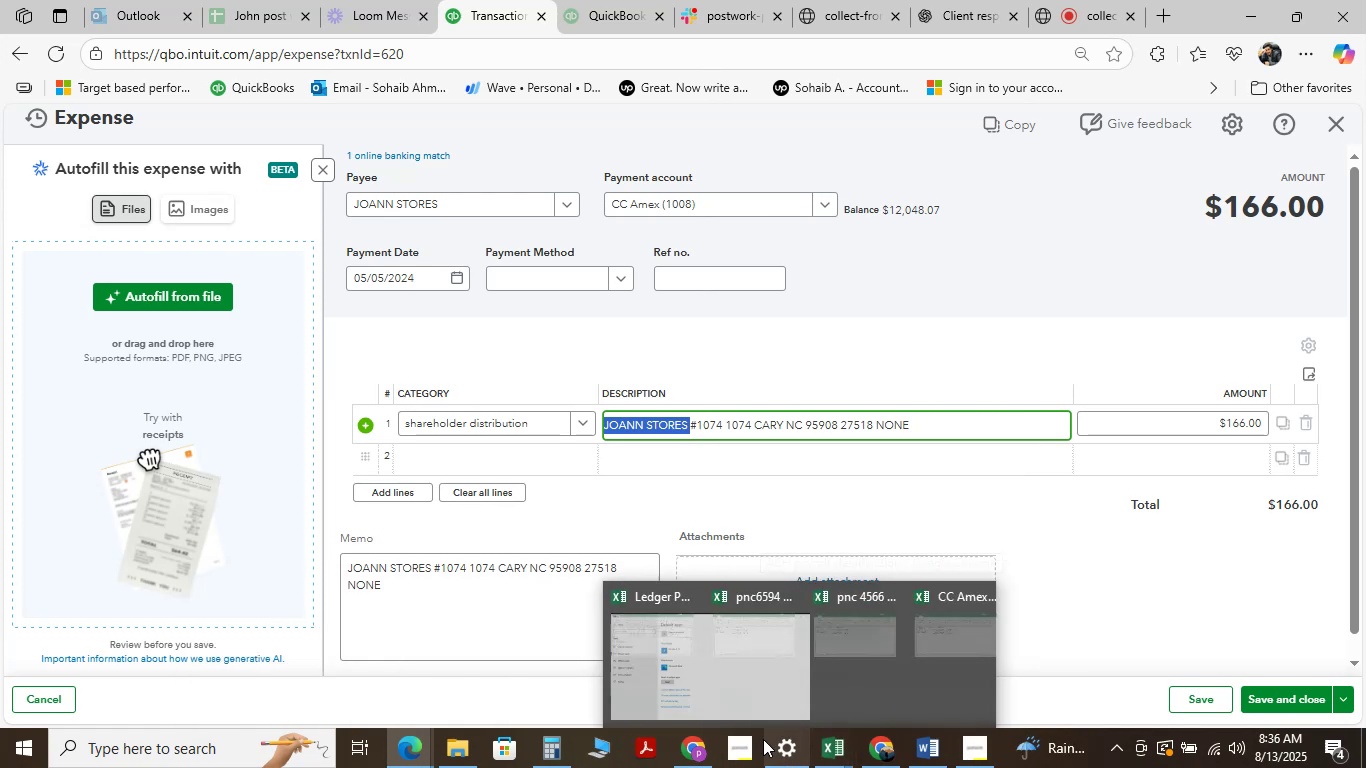 
mouse_move([748, 765])
 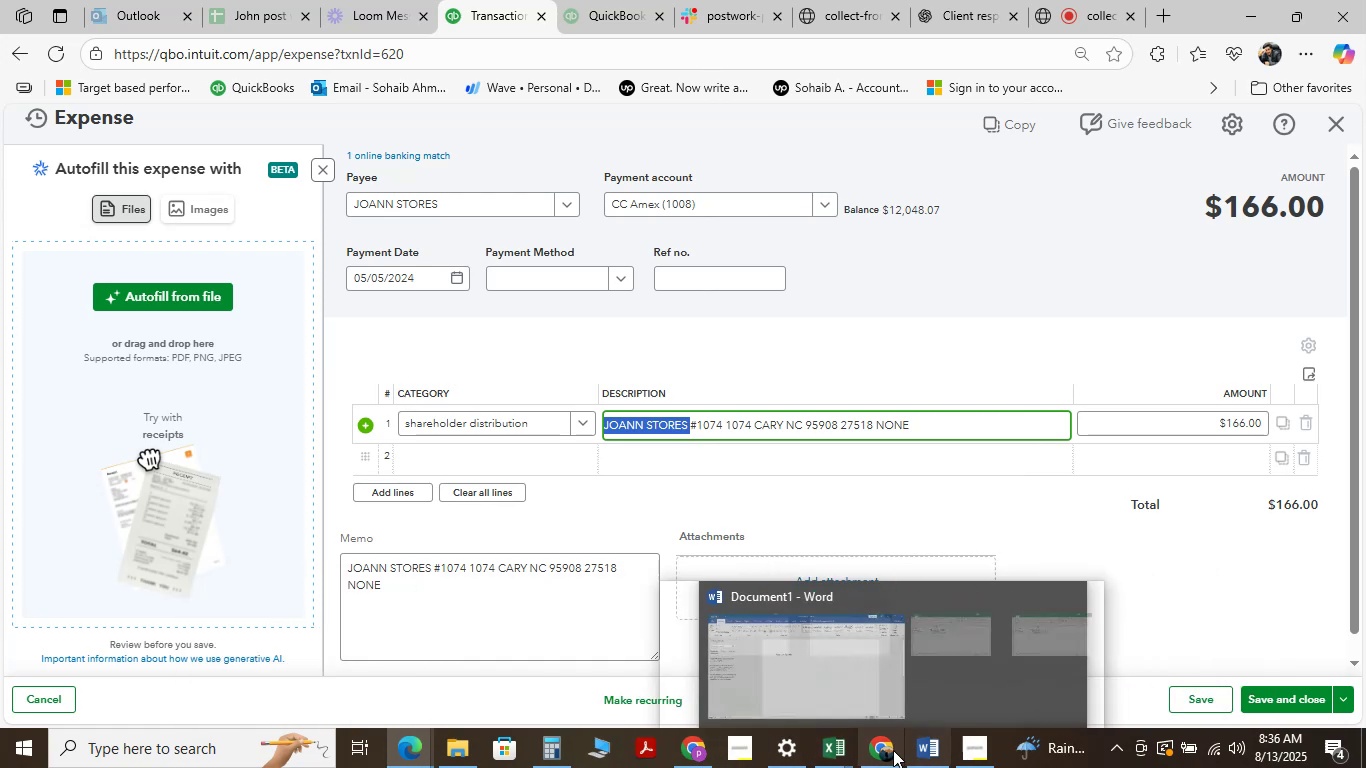 
left_click([893, 750])
 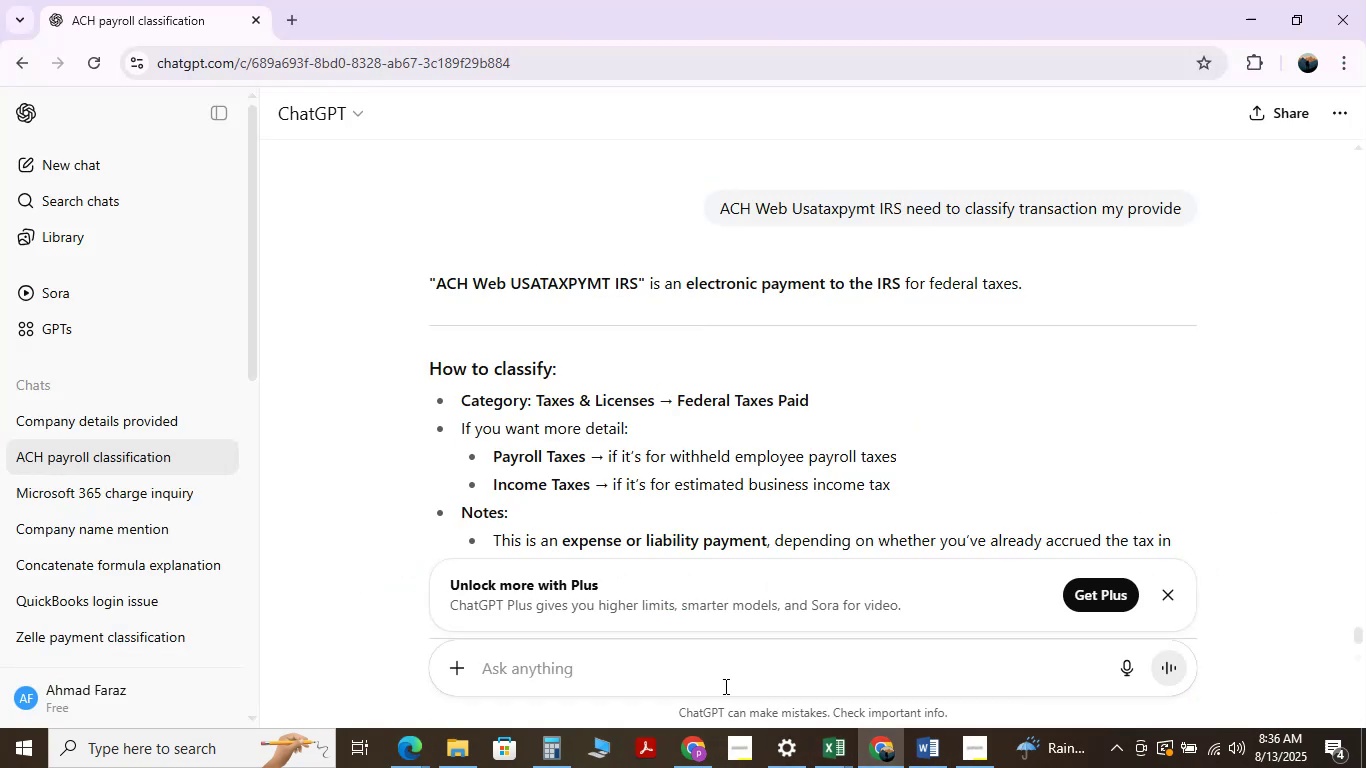 
key(Control+V)
 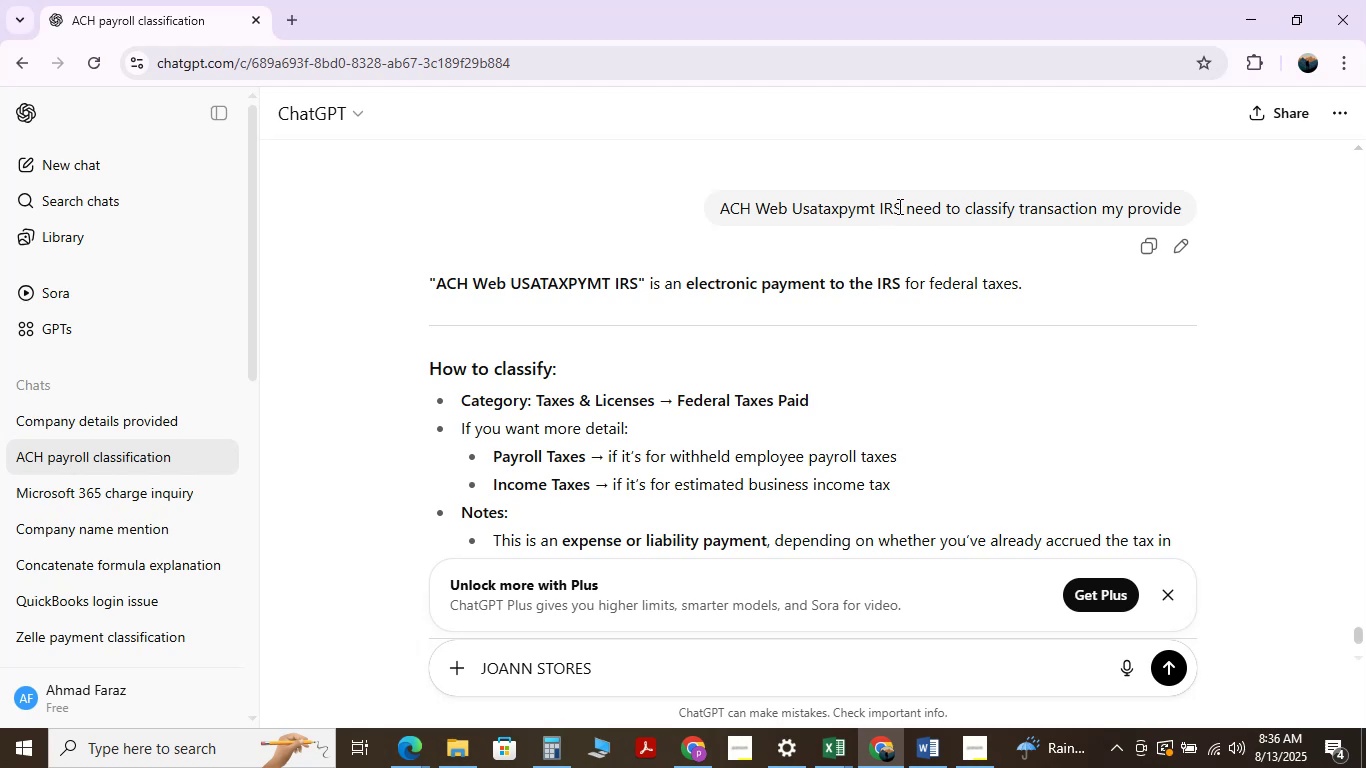 
left_click_drag(start_coordinate=[902, 204], to_coordinate=[1159, 233])
 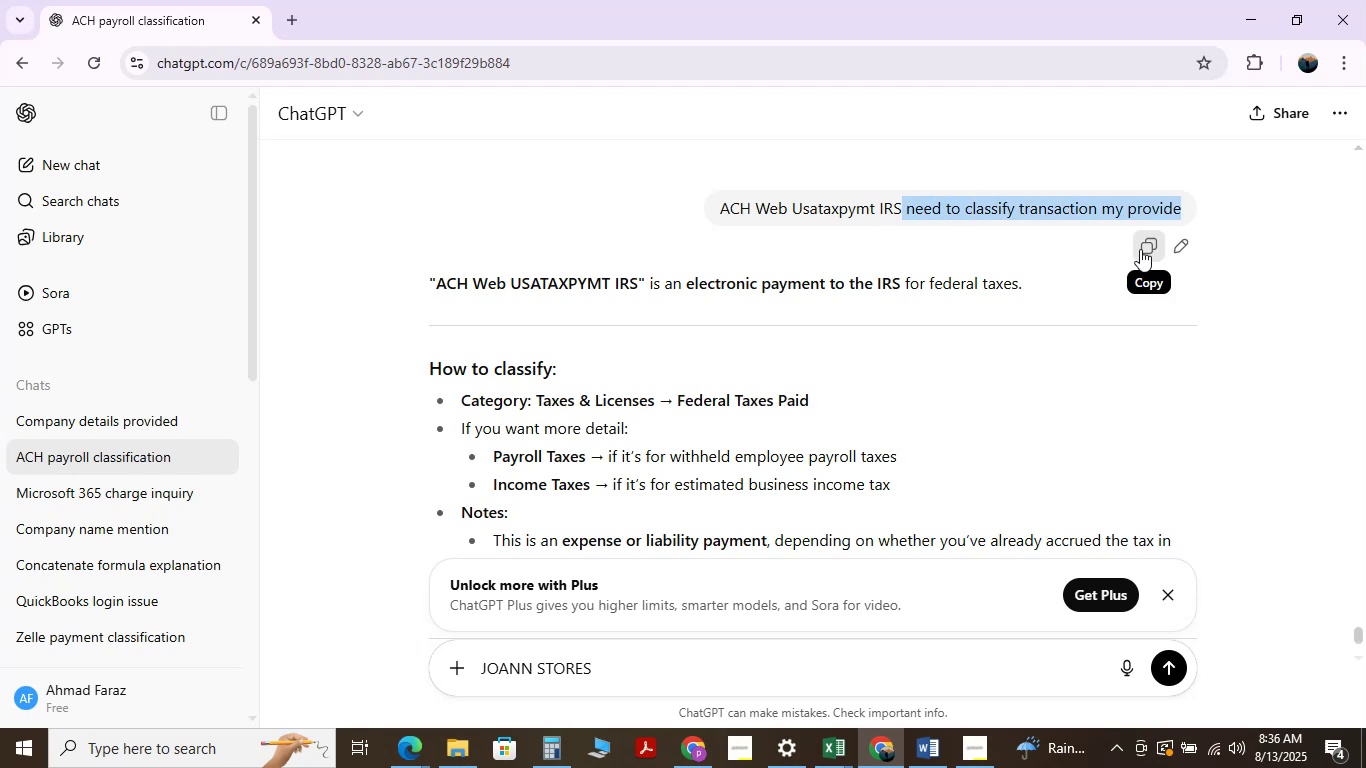 
key(Control+C)
 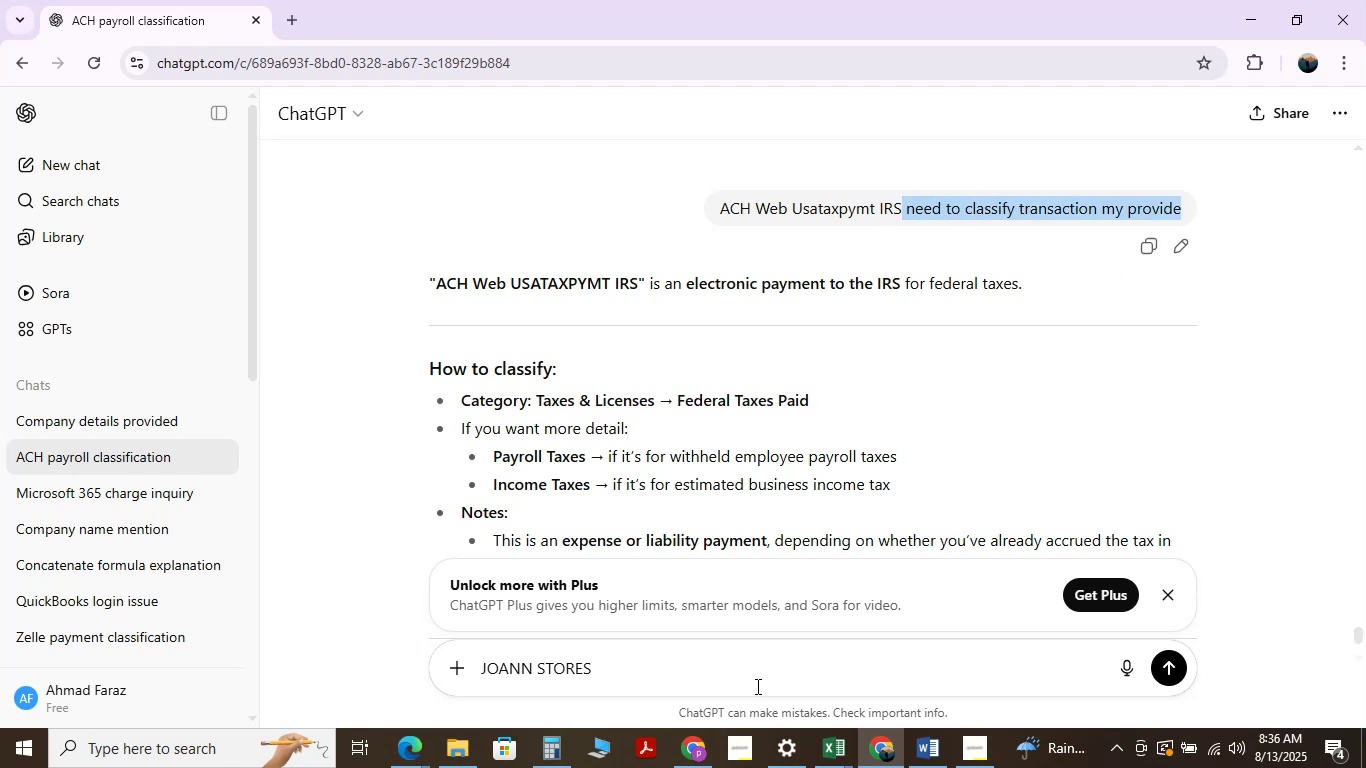 
left_click([756, 686])
 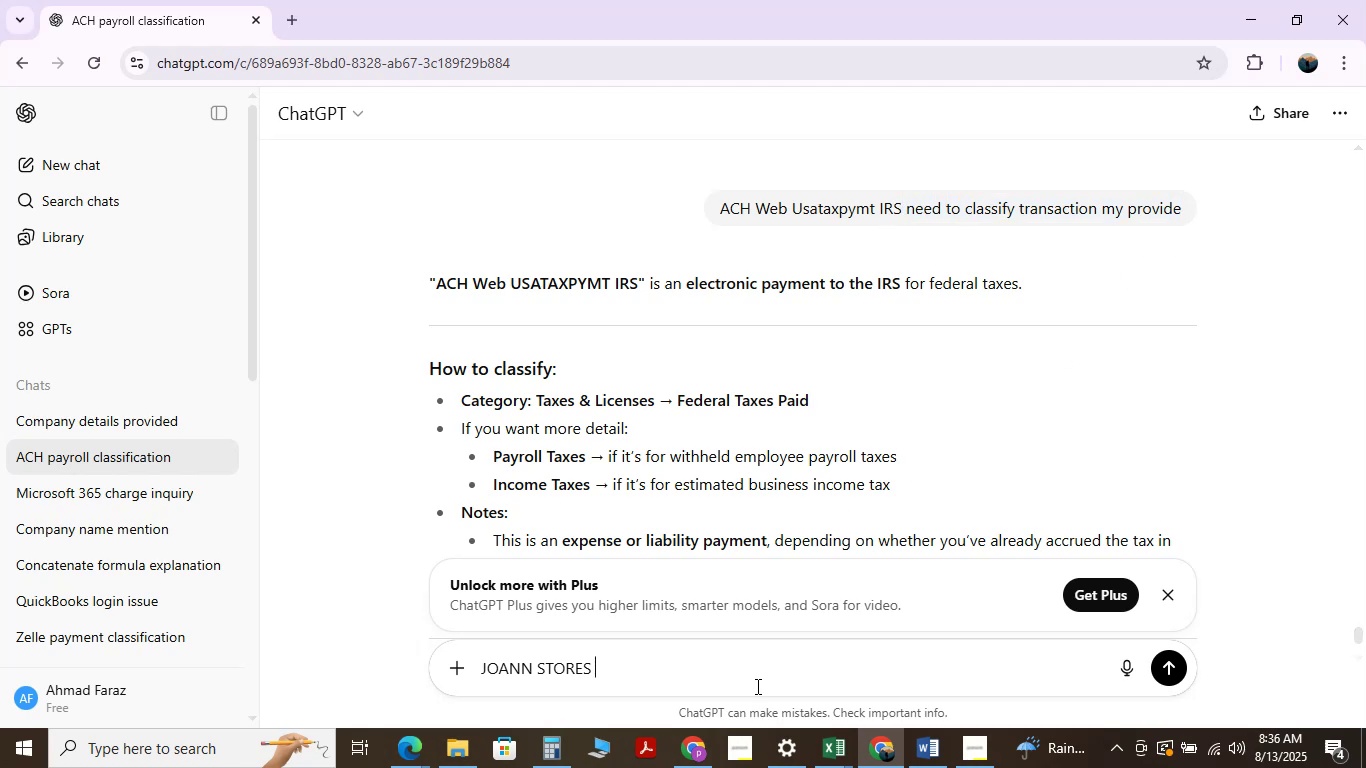 
key(Space)
 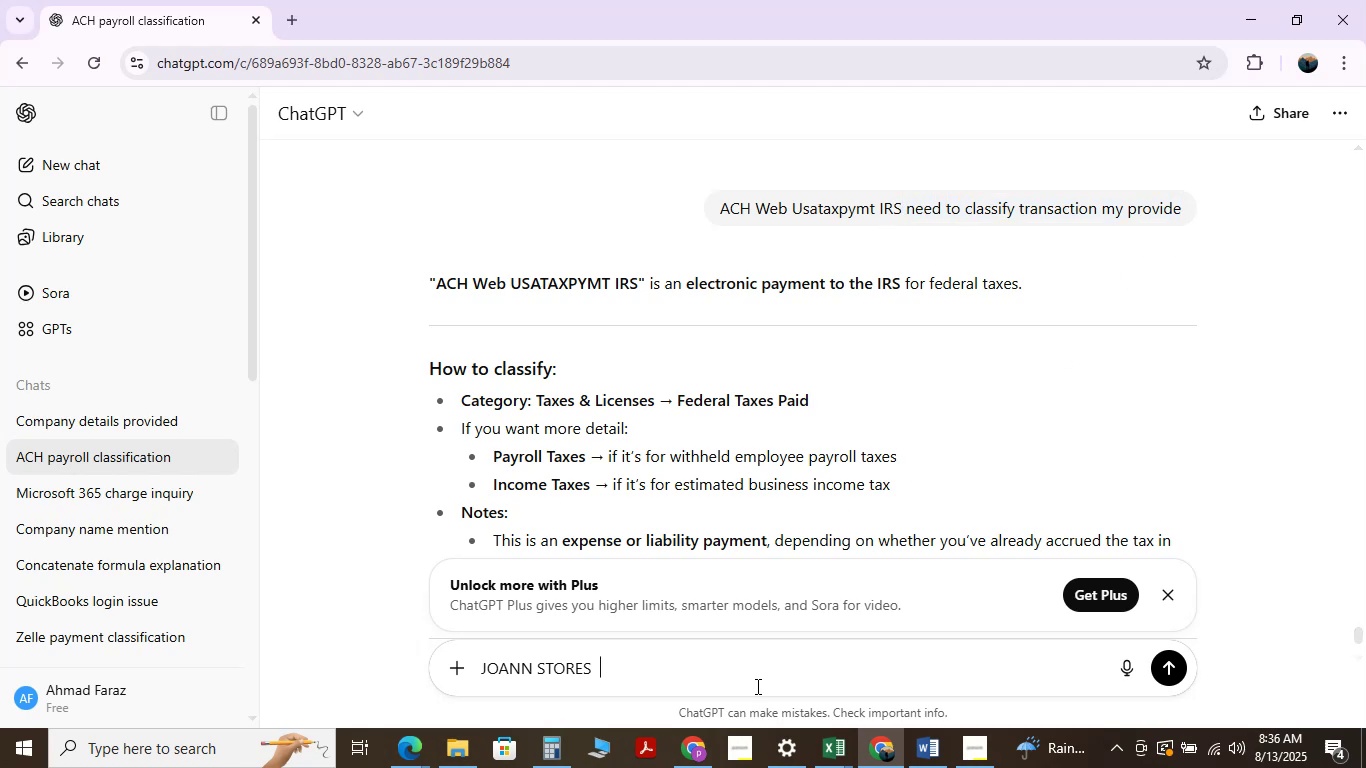 
key(Control+V)
 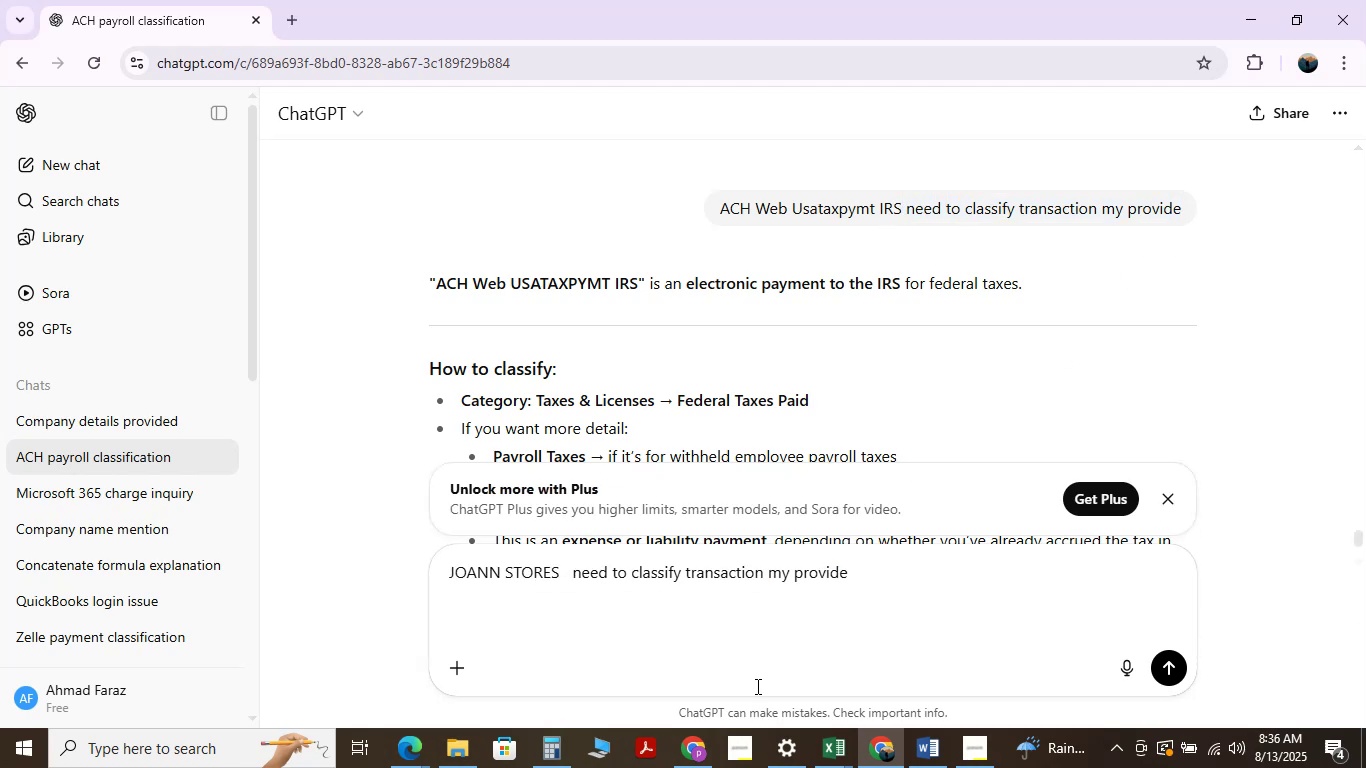 
key(NumpadEnter)
 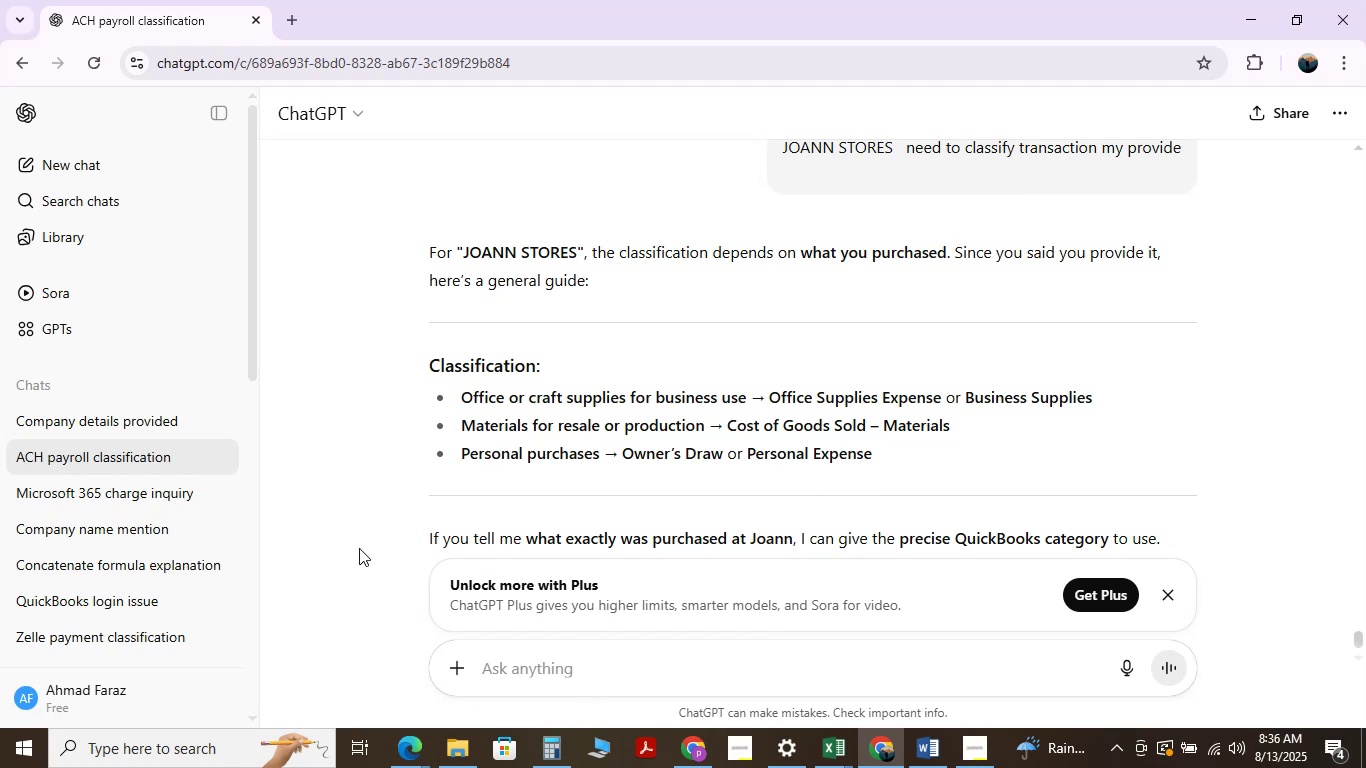 
wait(24.58)
 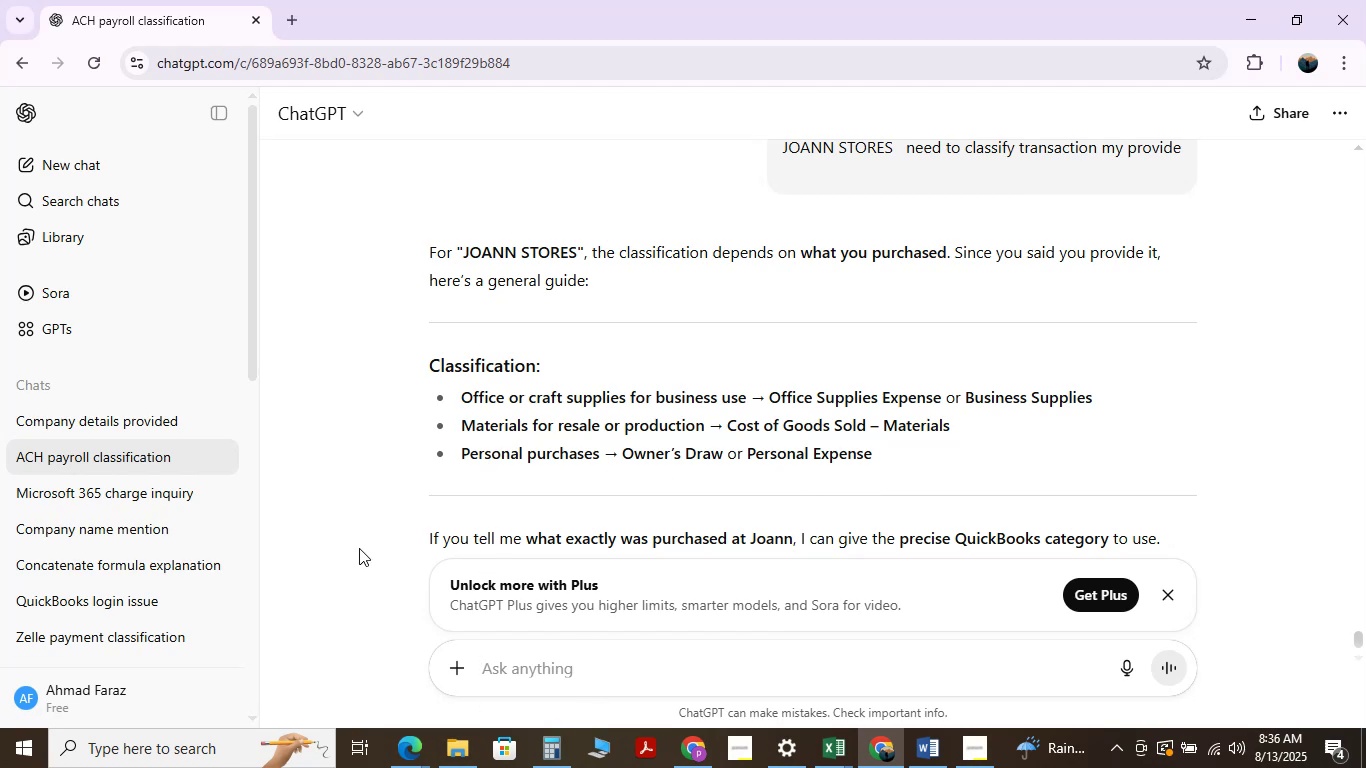 
left_click([690, 754])
 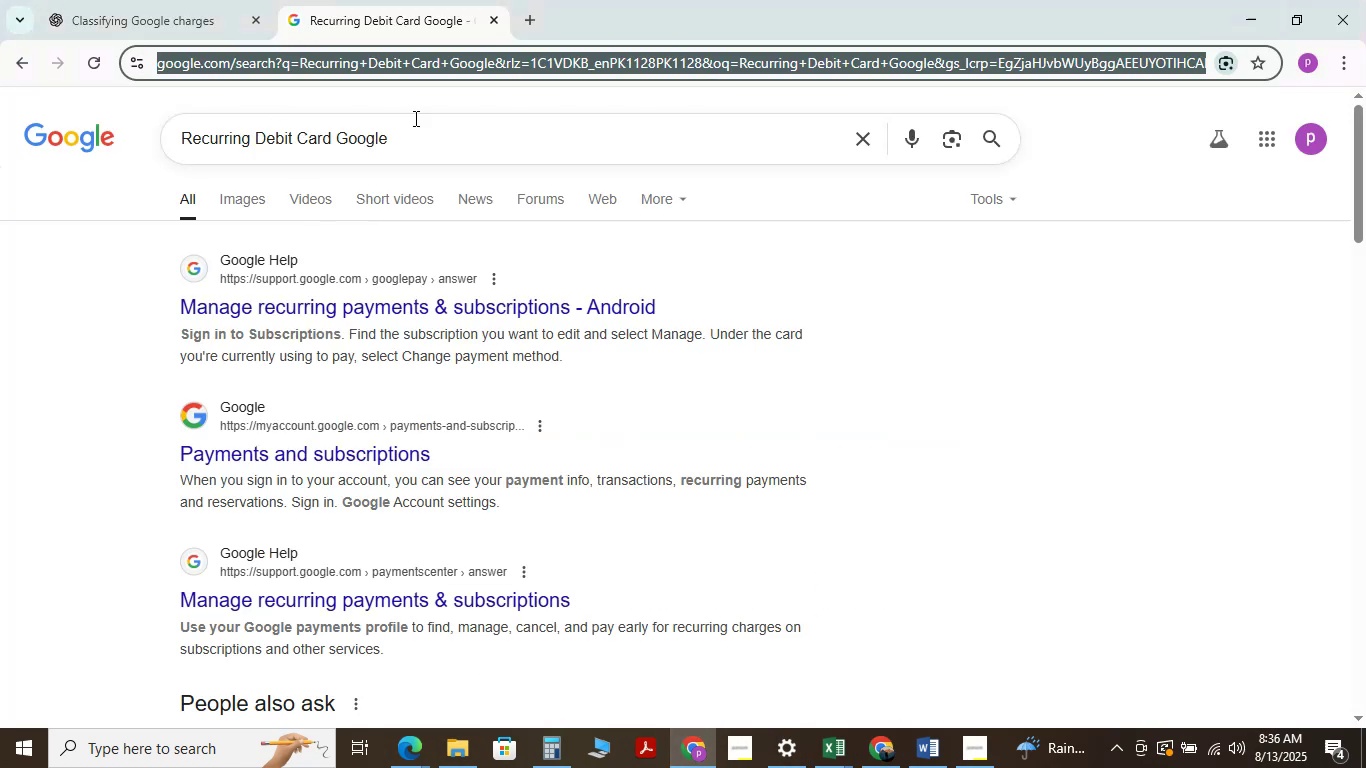 
left_click_drag(start_coordinate=[449, 131], to_coordinate=[0, 110])
 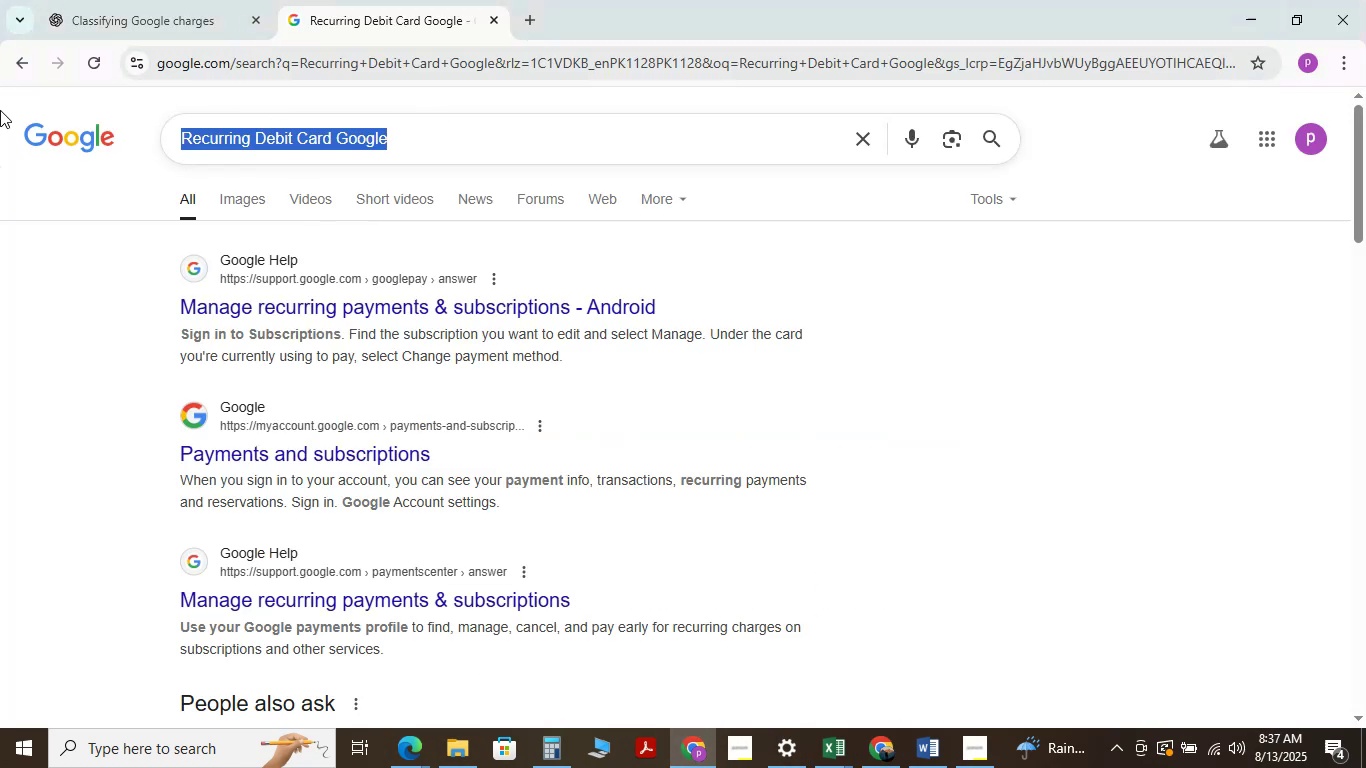 
key(Space)
 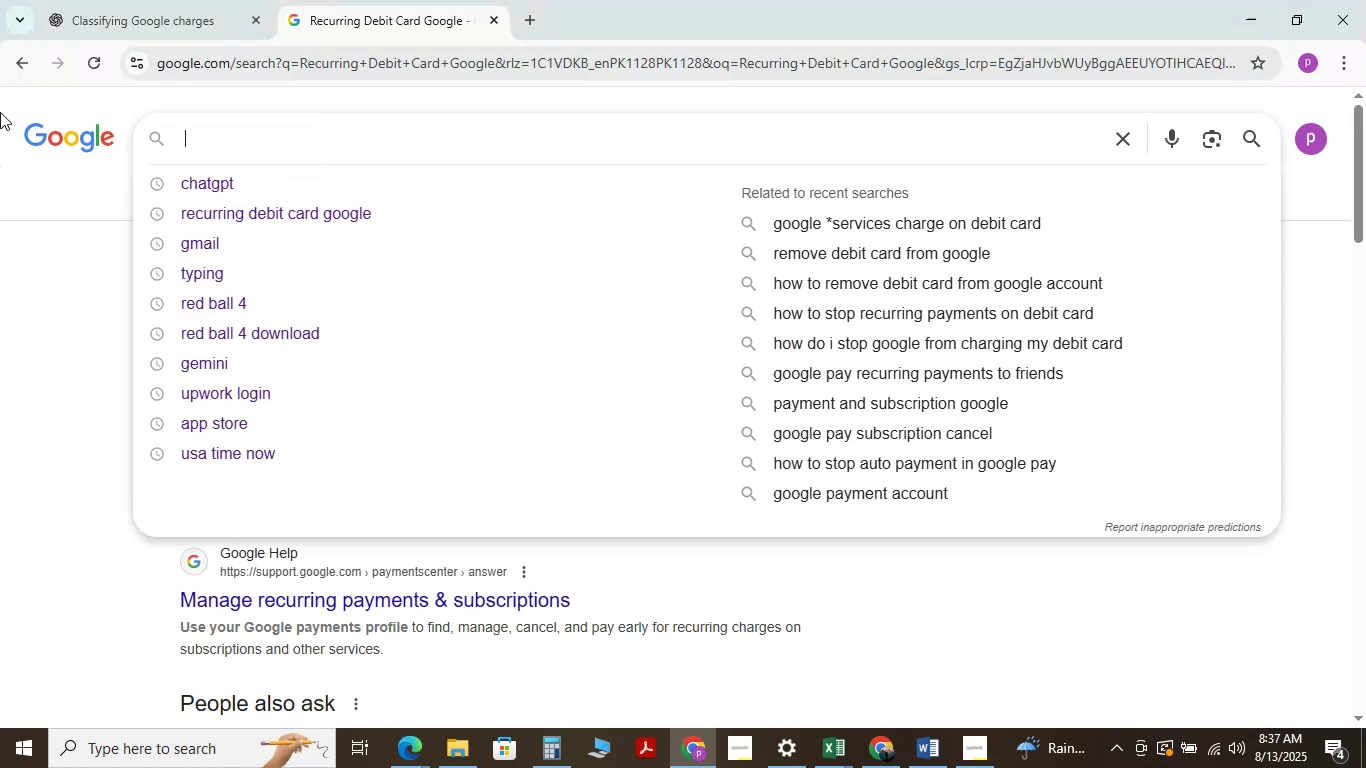 
key(Control+V)
 